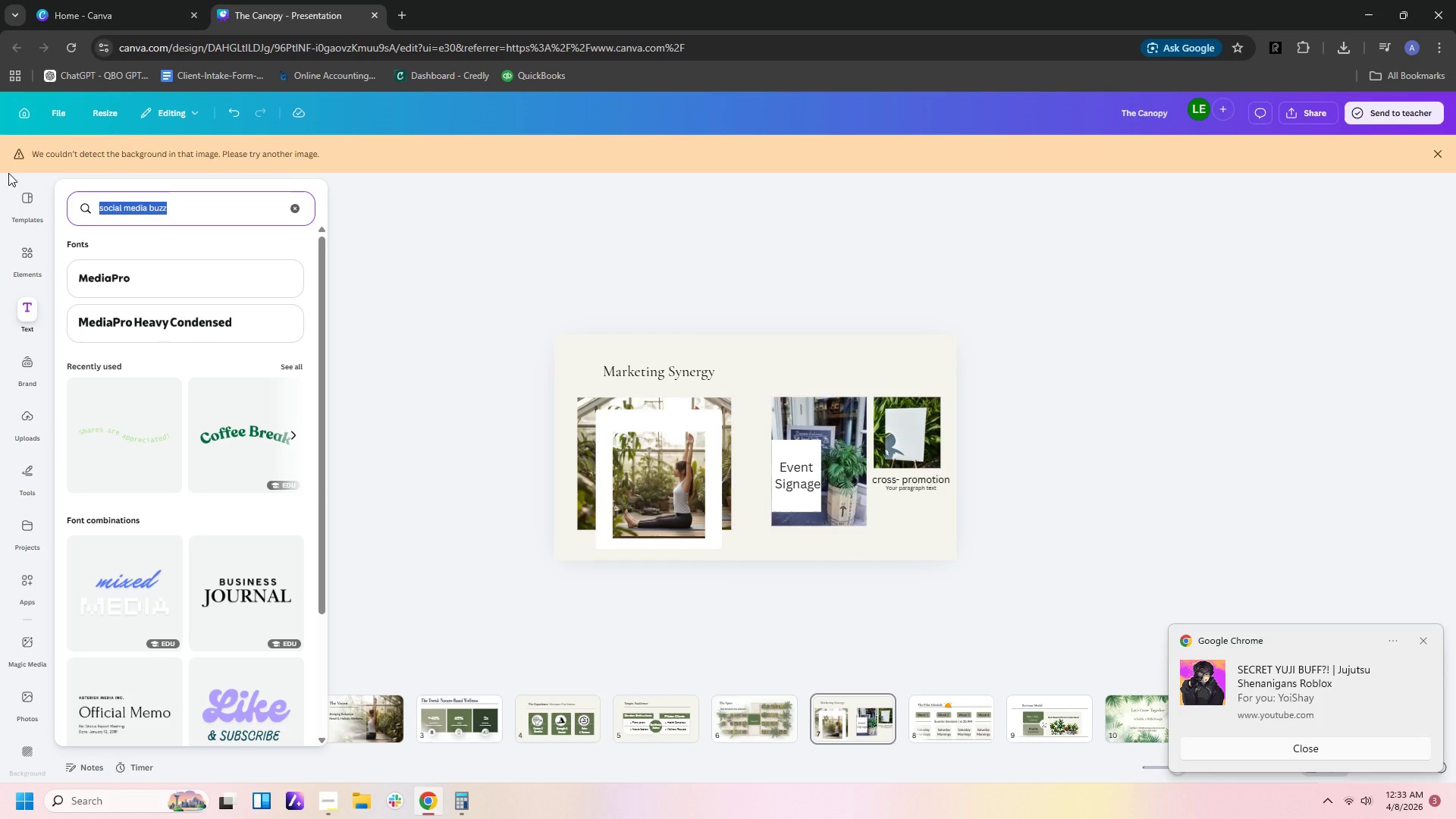 
key(Control+X)
 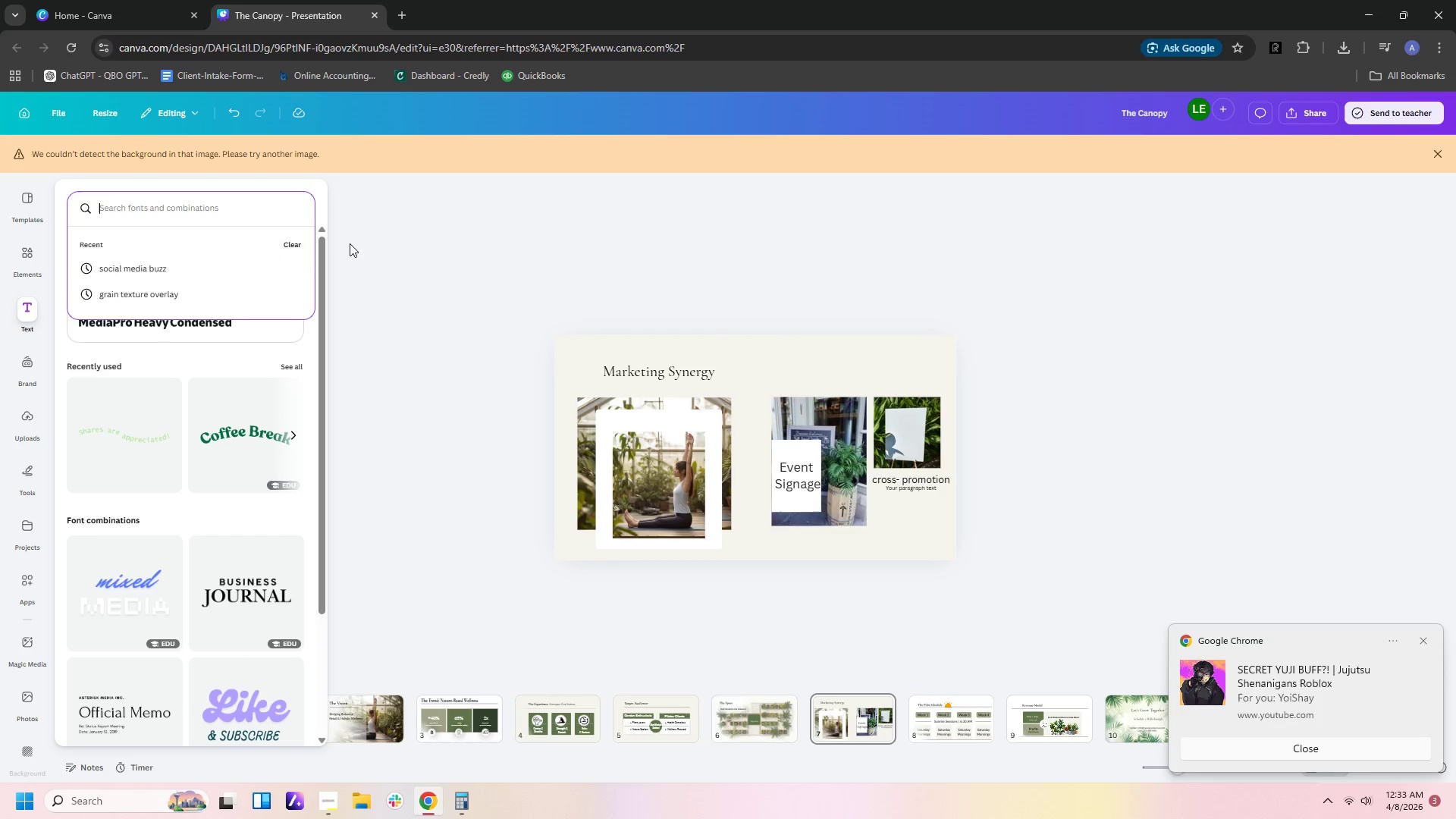 
left_click([285, 239])
 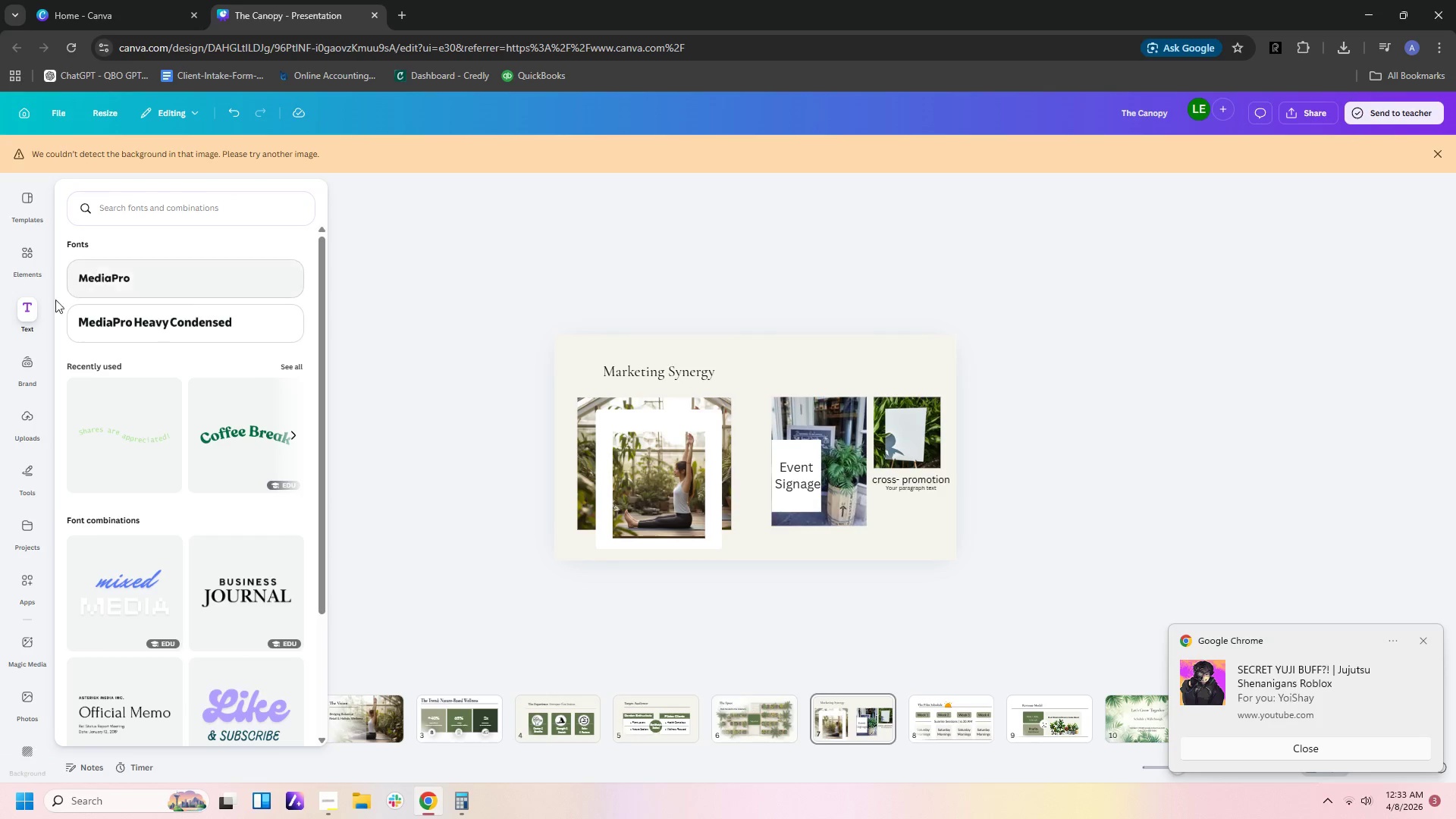 
left_click([27, 309])
 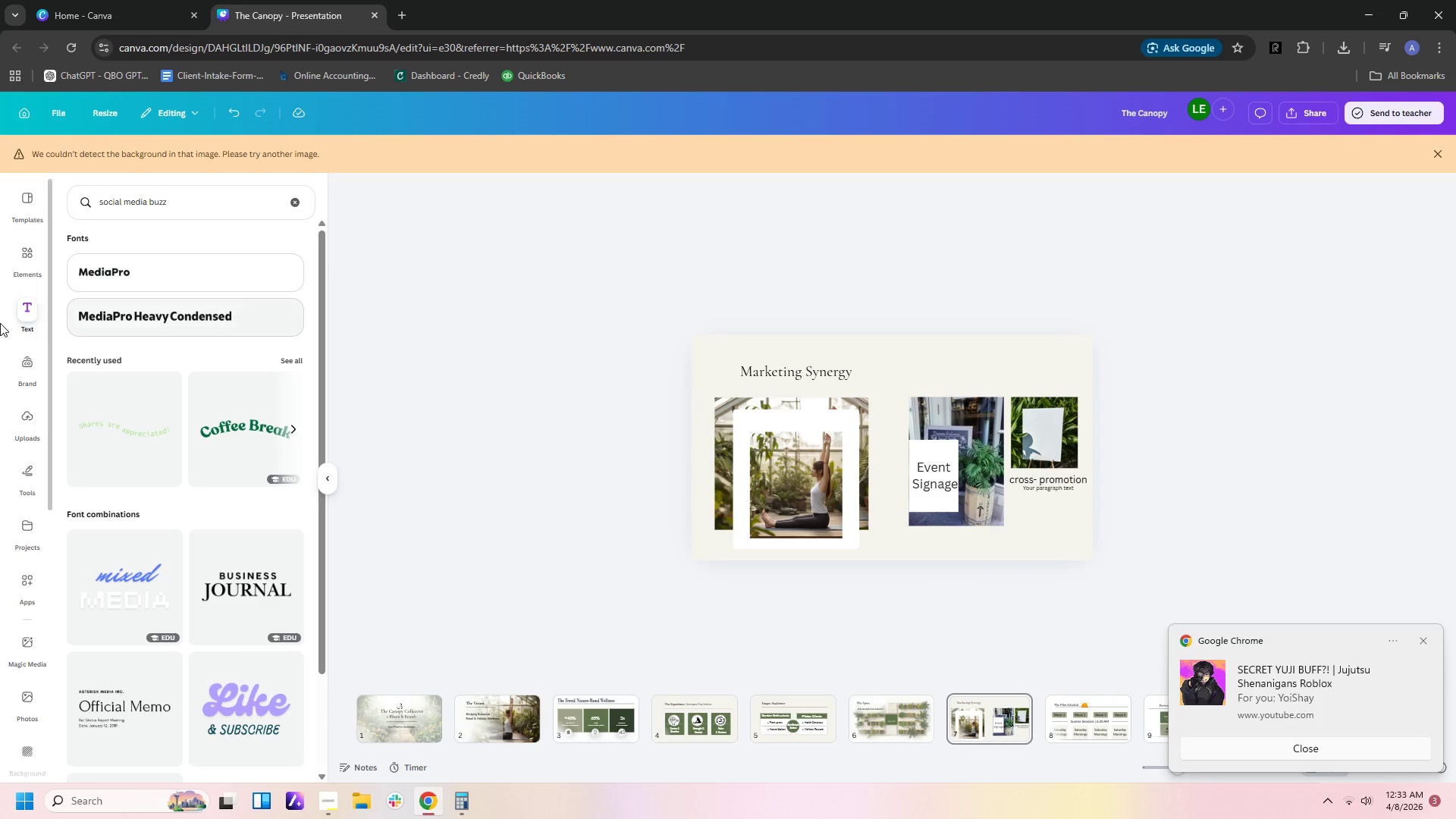 
left_click([31, 313])
 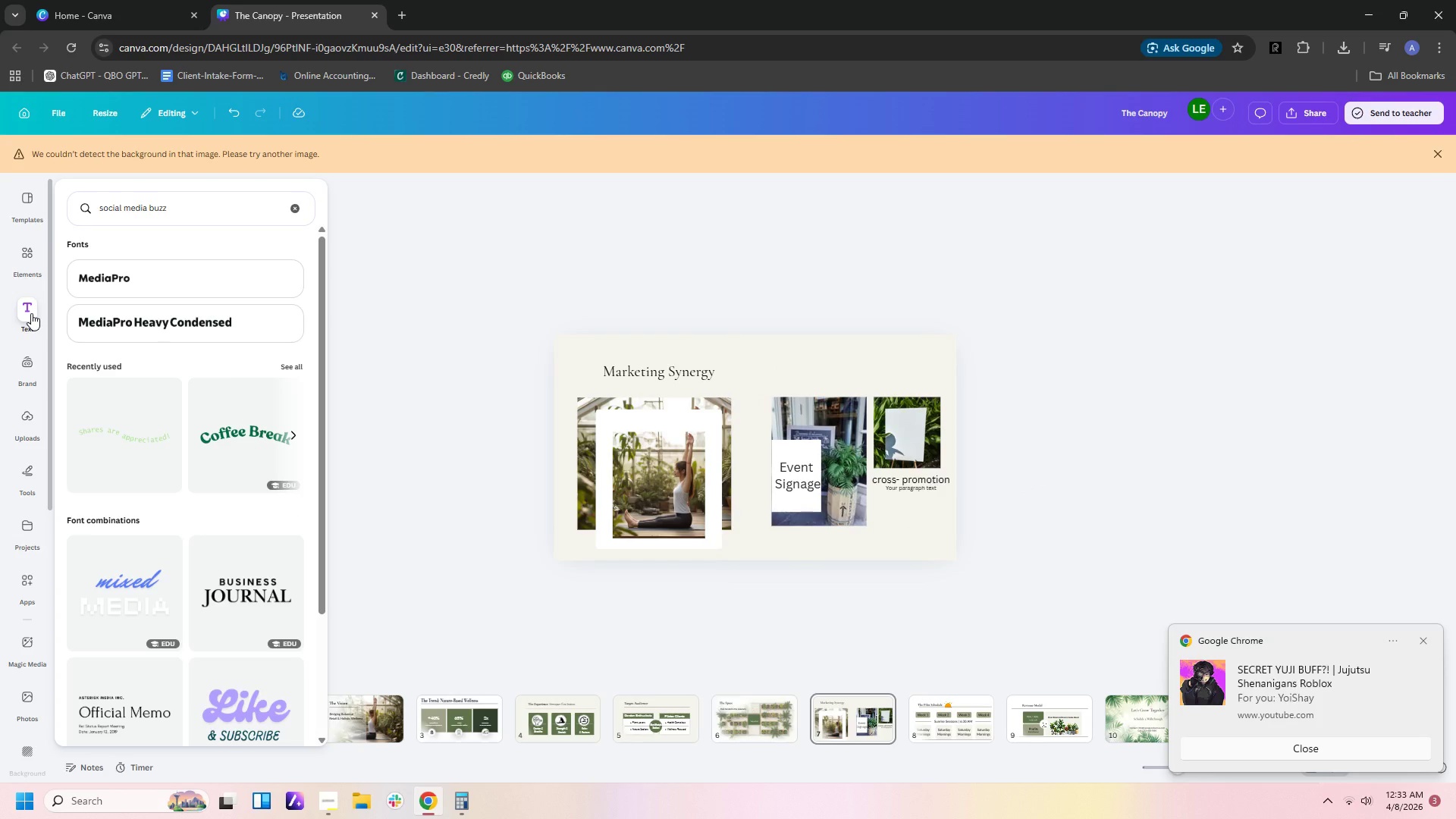 
left_click([31, 313])
 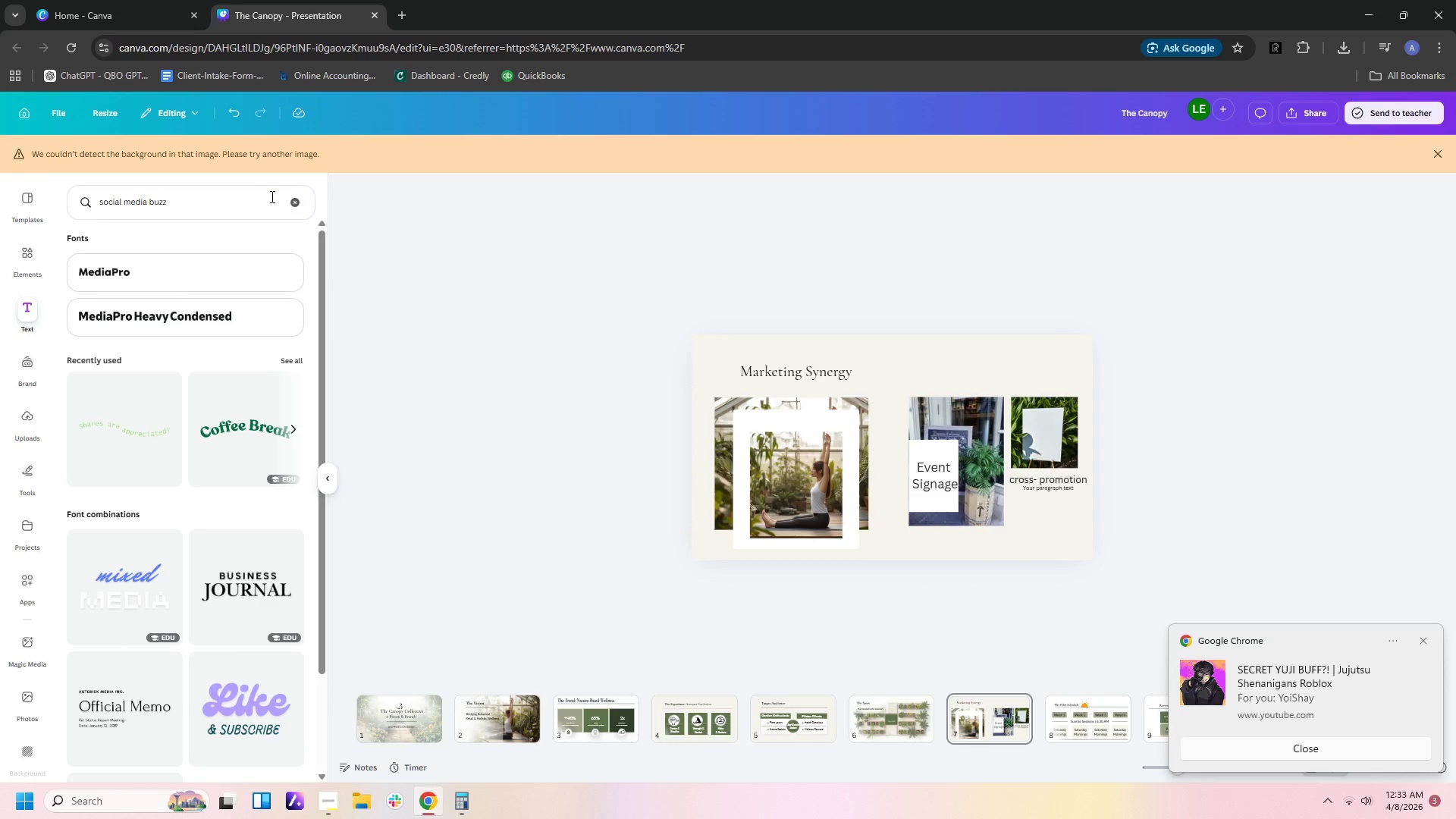 
left_click([297, 199])
 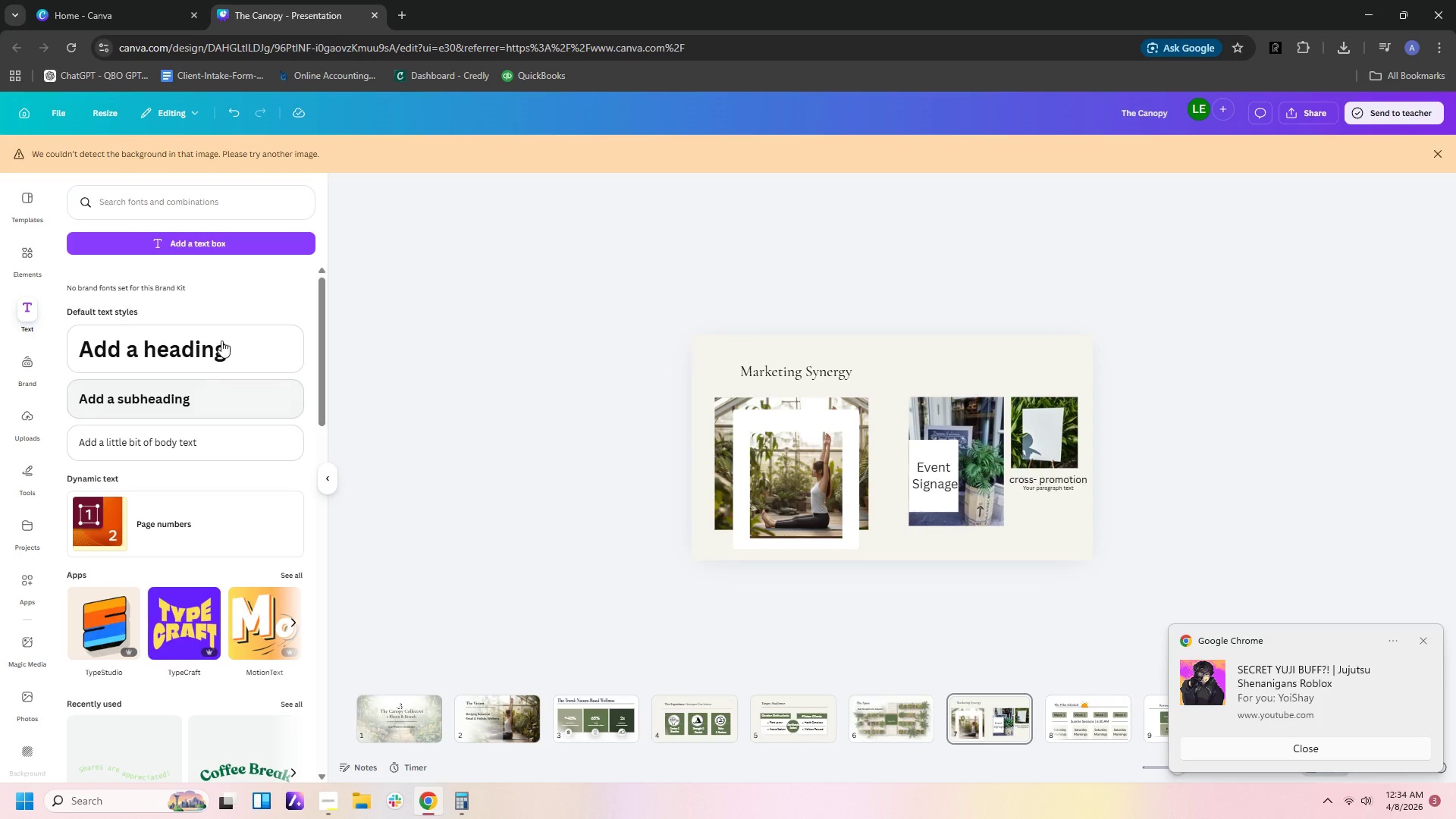 
left_click([230, 245])
 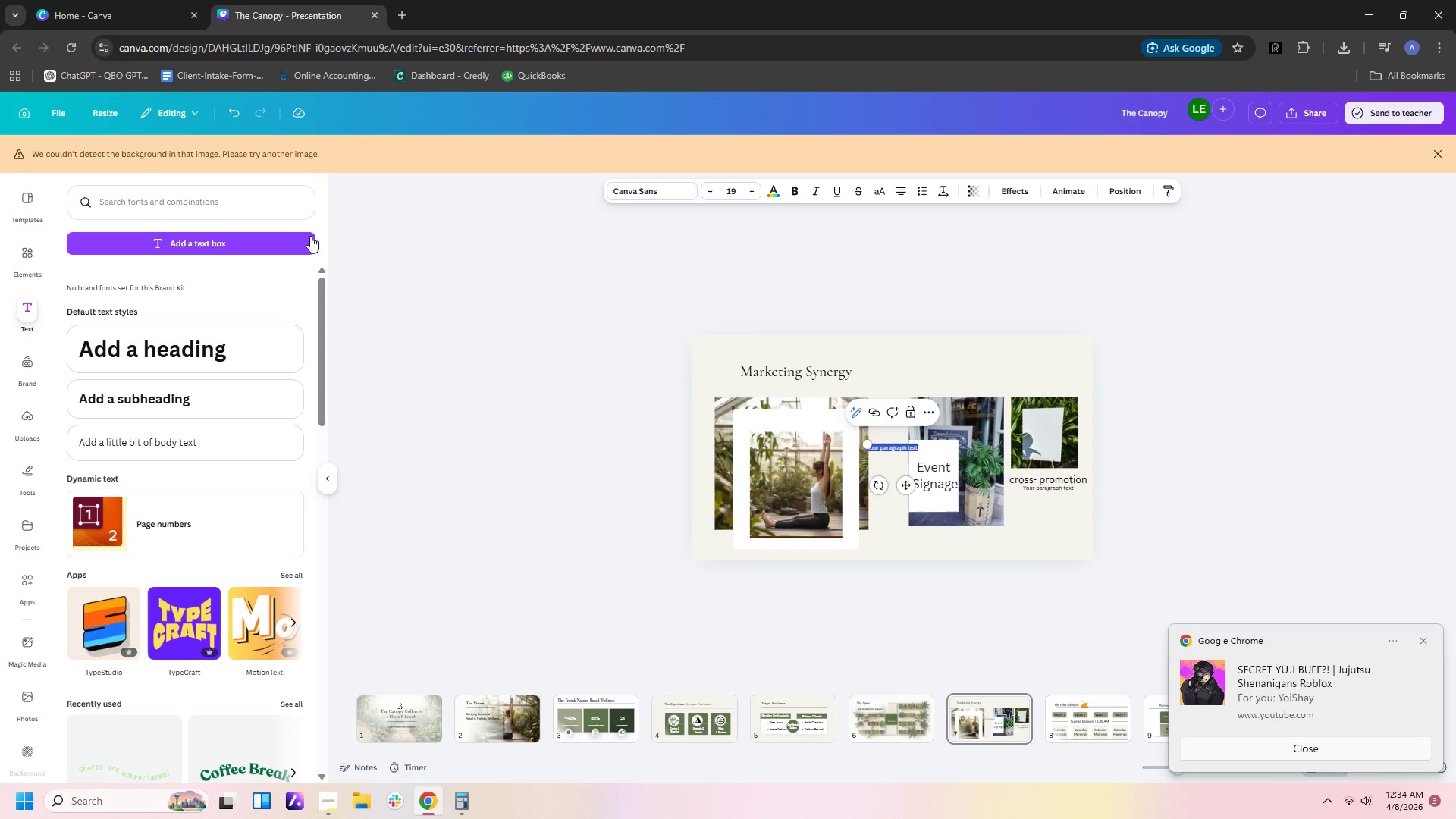 
left_click([277, 244])
 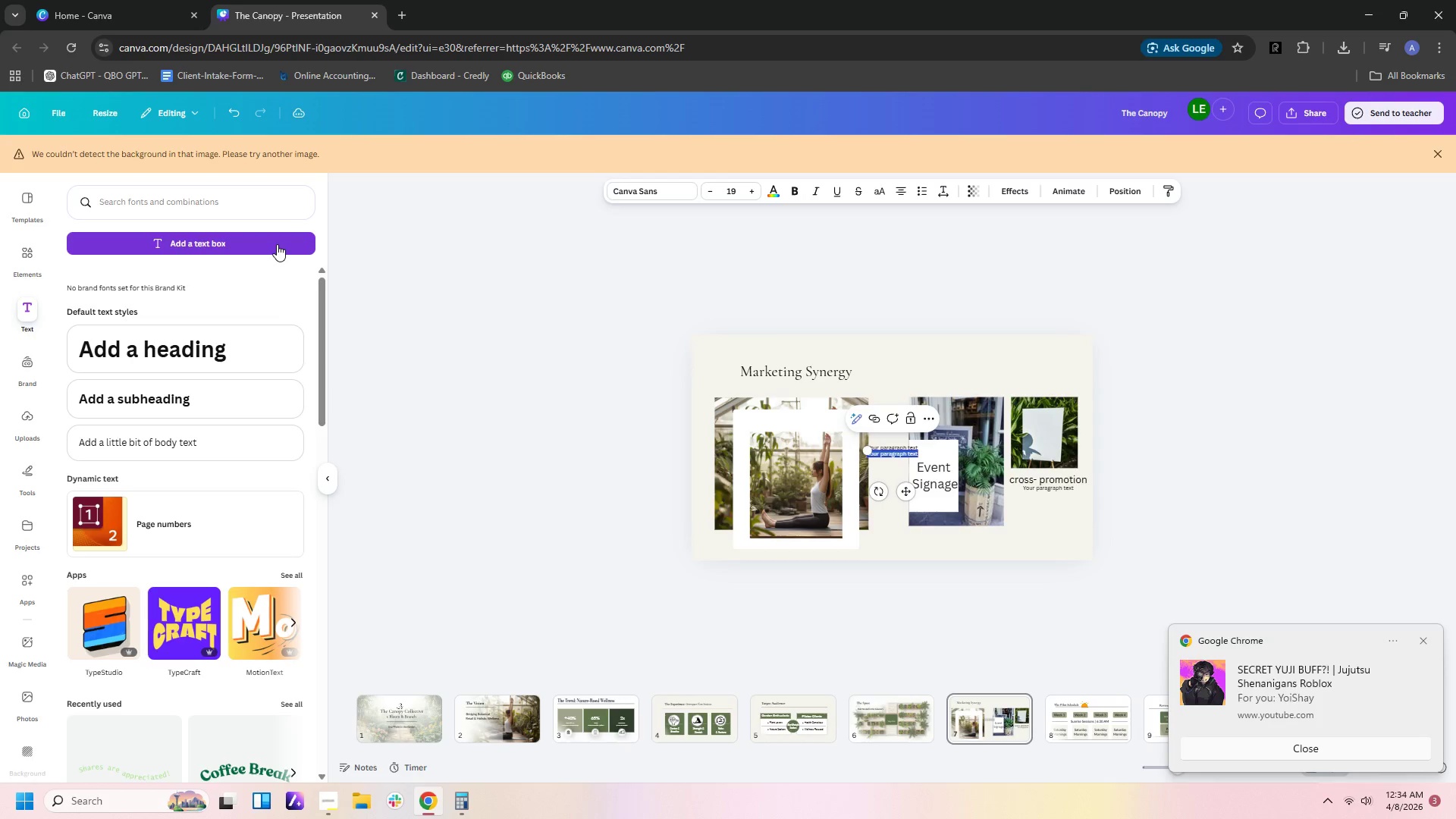 
left_click([277, 244])
 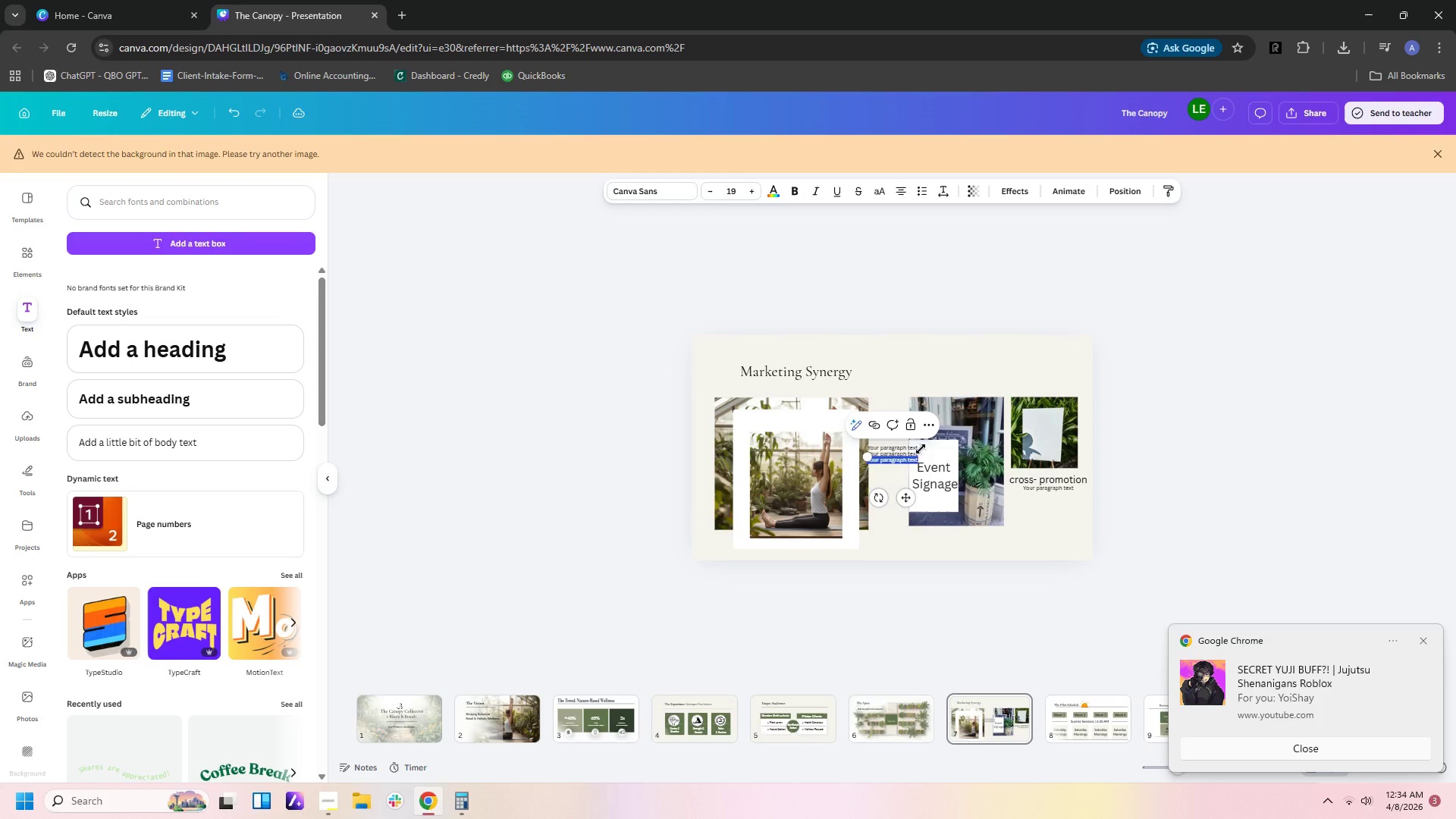 
key(Delete)
 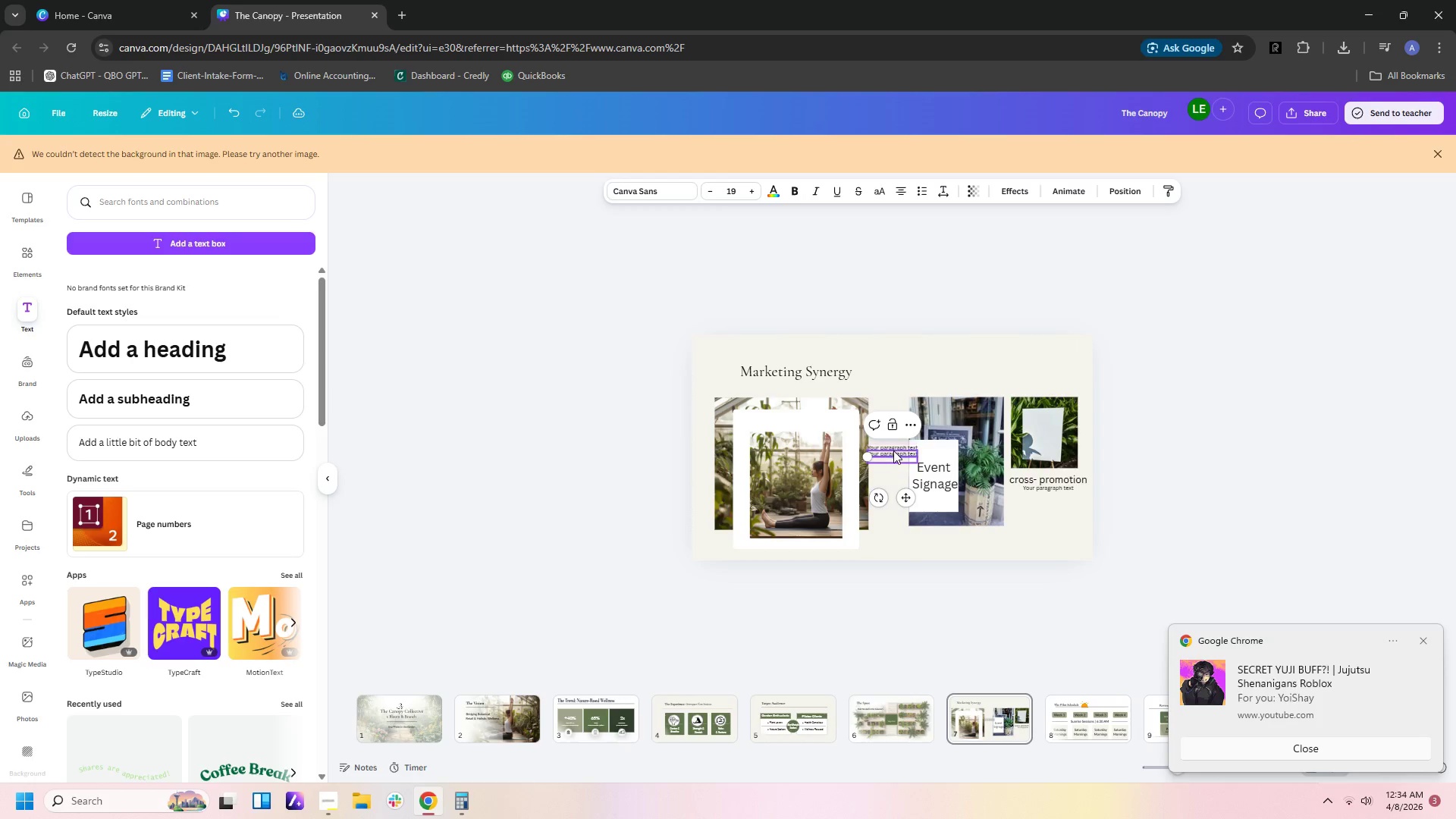 
left_click([893, 450])
 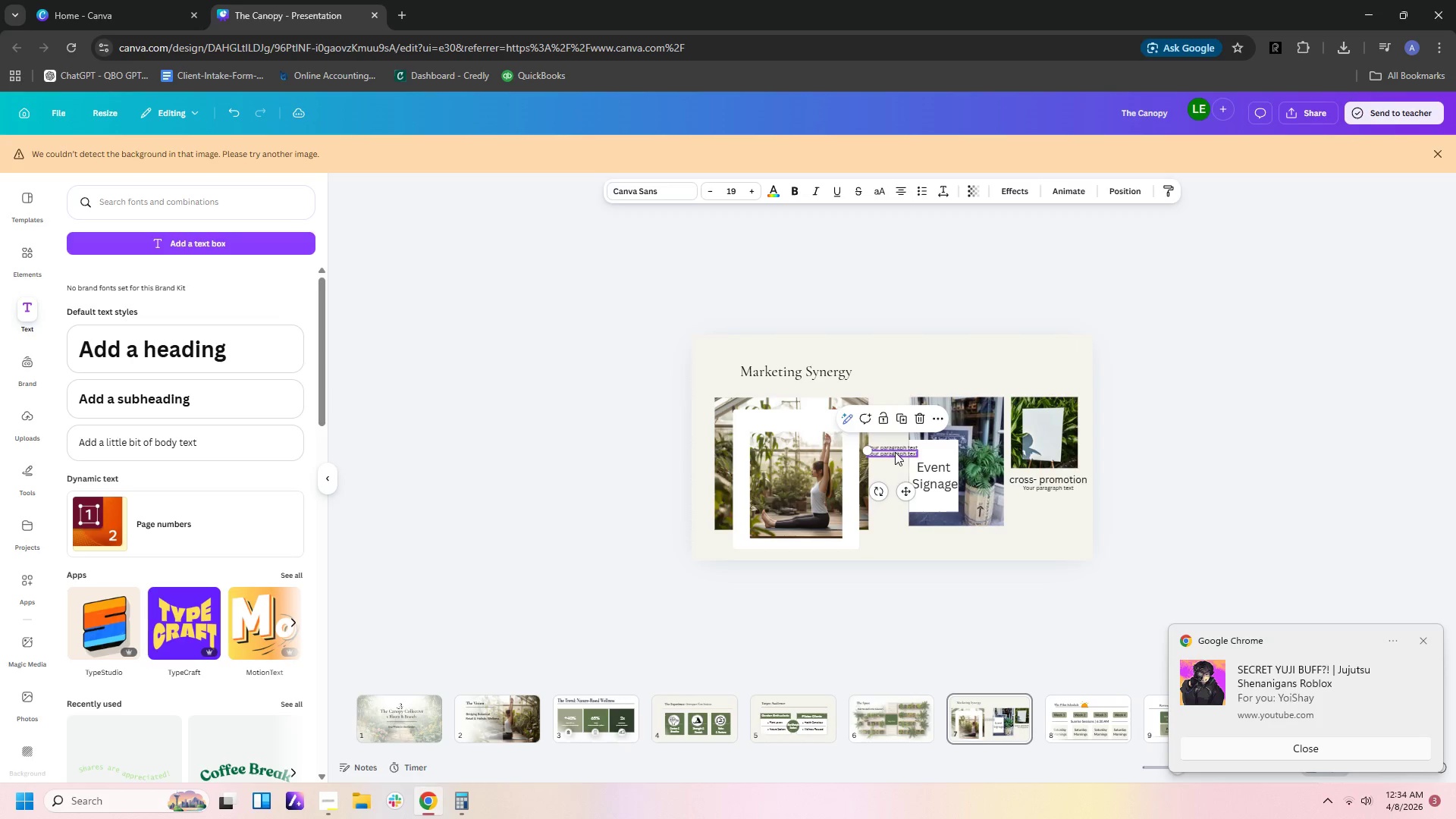 
key(Delete)
 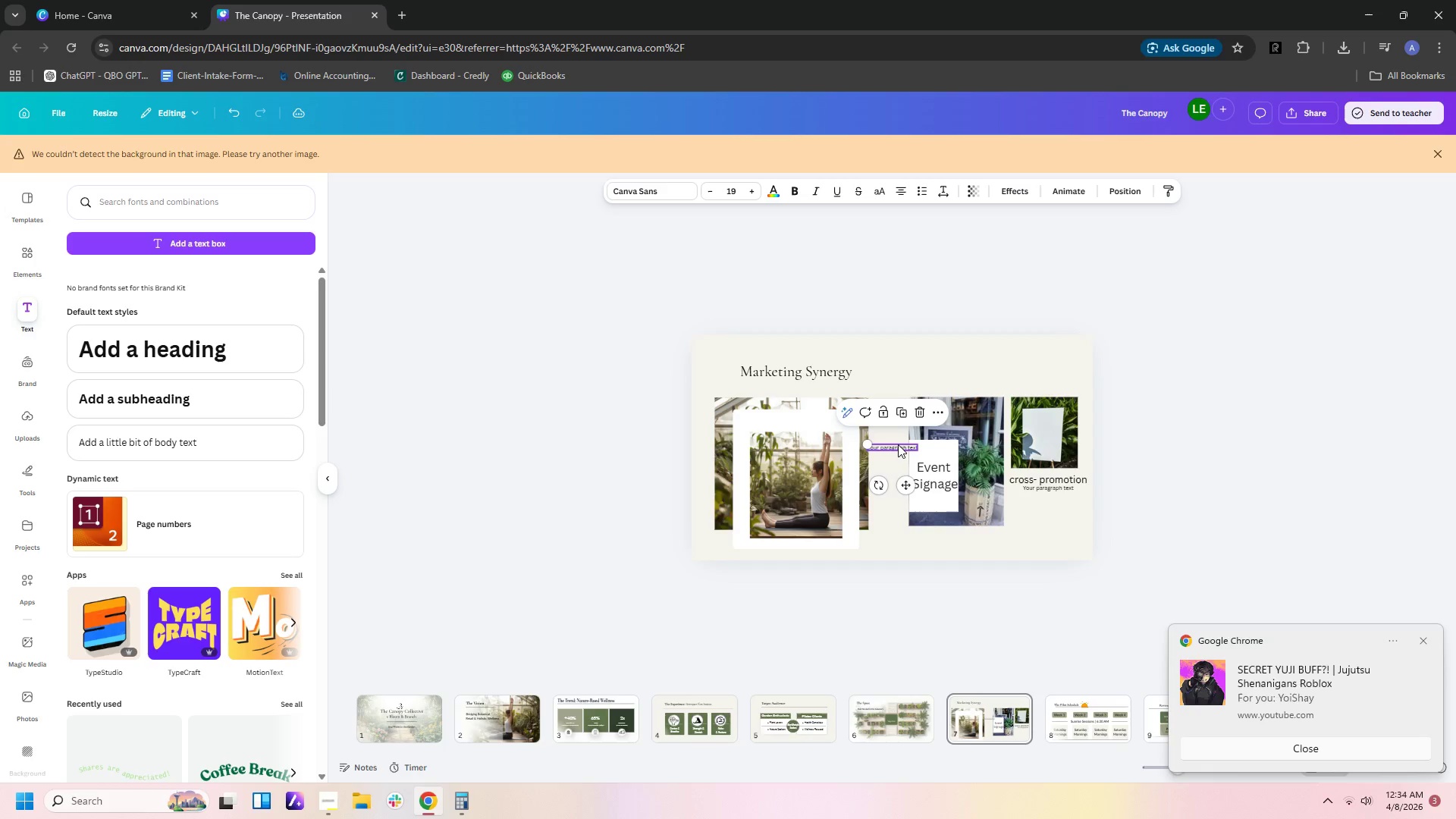 
double_click([898, 444])
 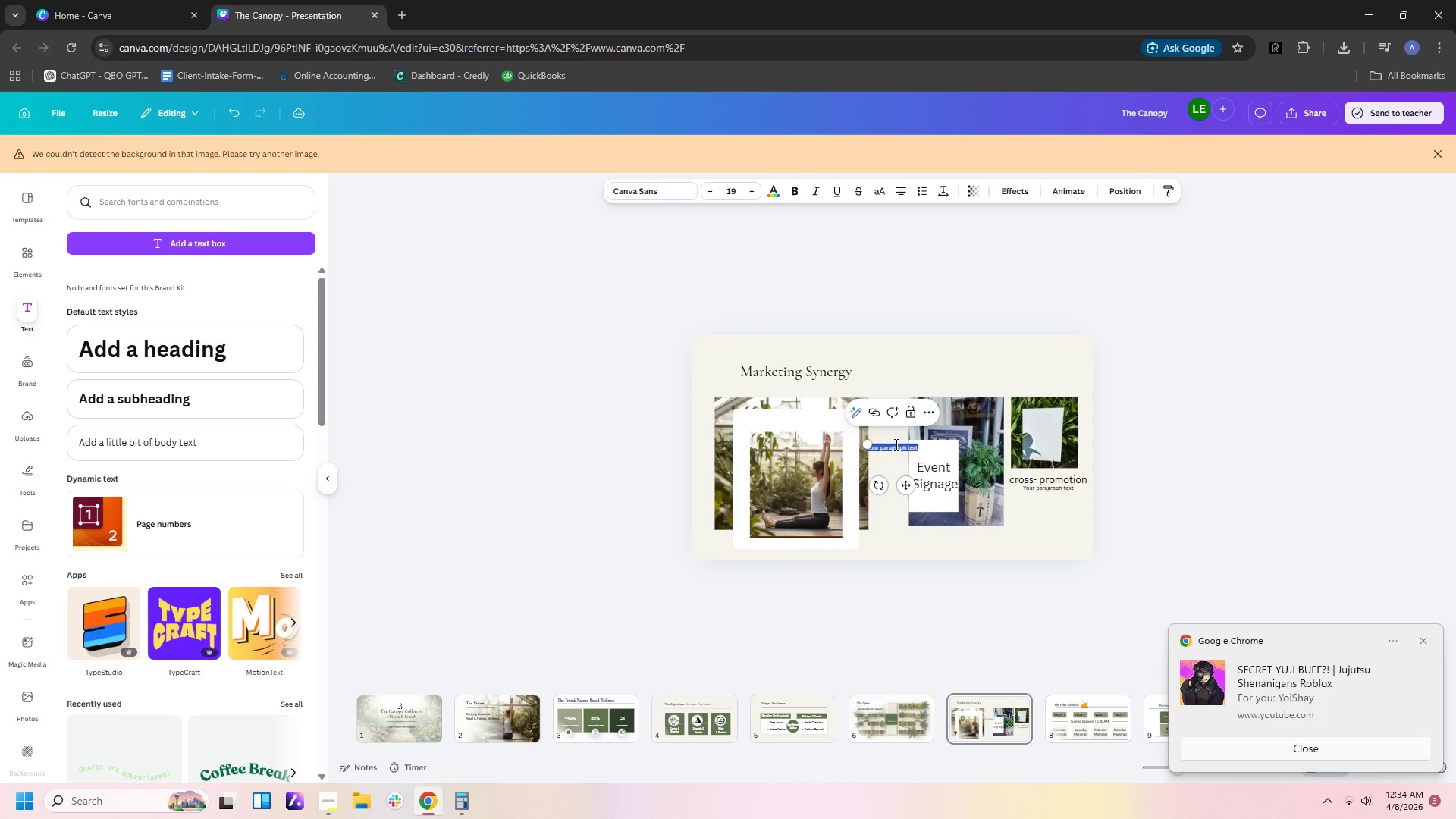 
key(Control+V)
 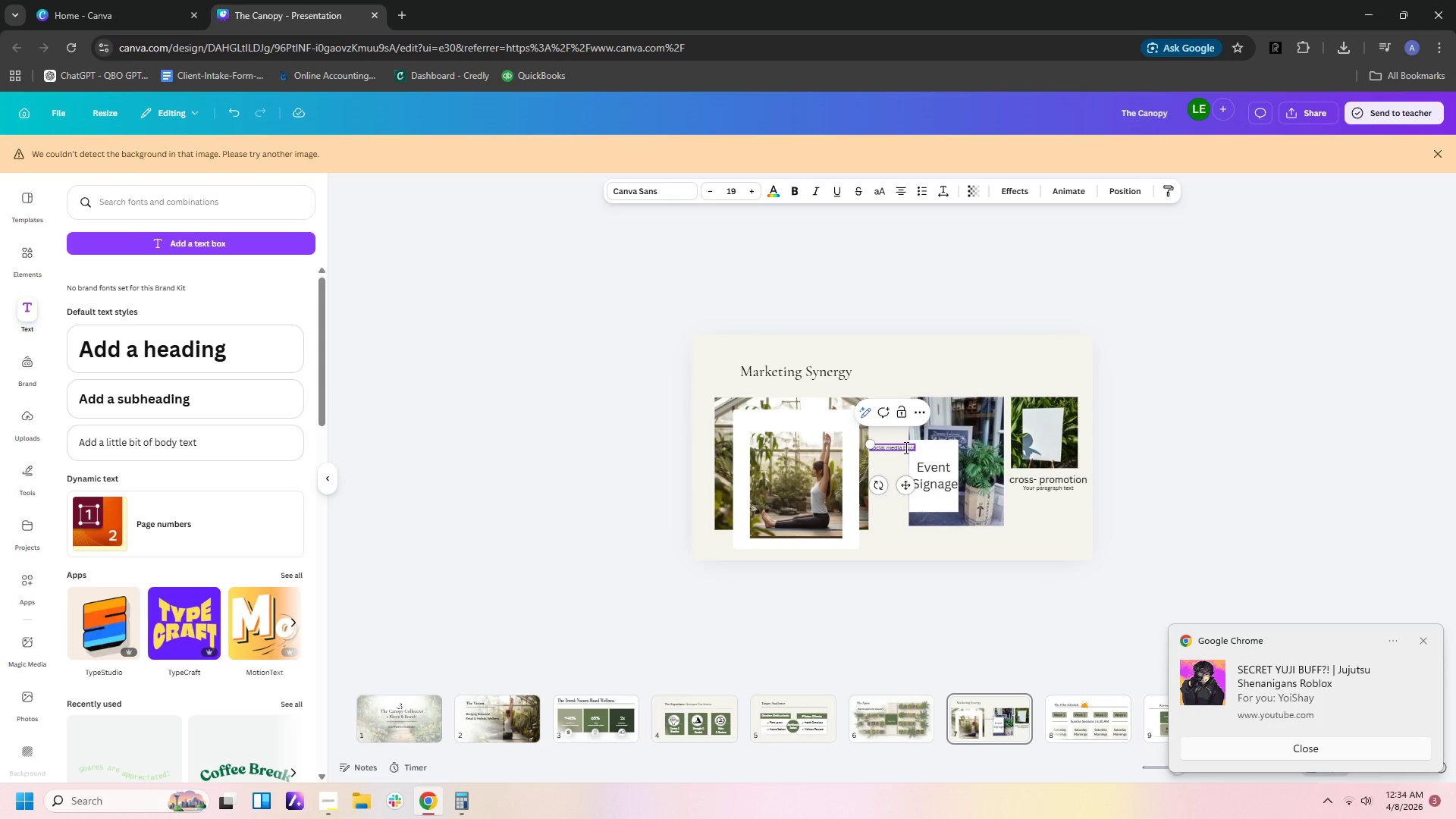 
left_click([1455, 353])
 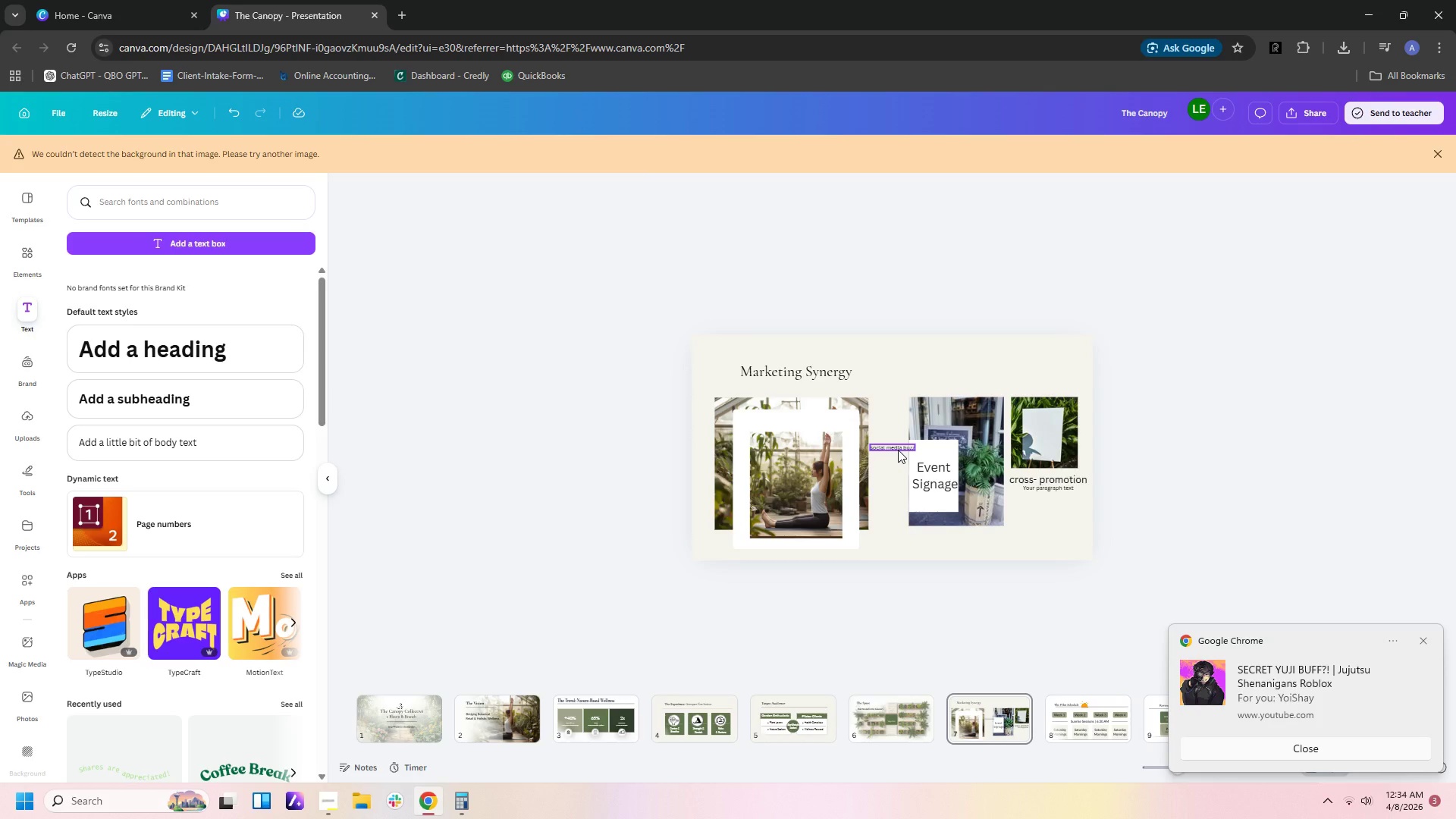 
left_click_drag(start_coordinate=[898, 448], to_coordinate=[769, 421])
 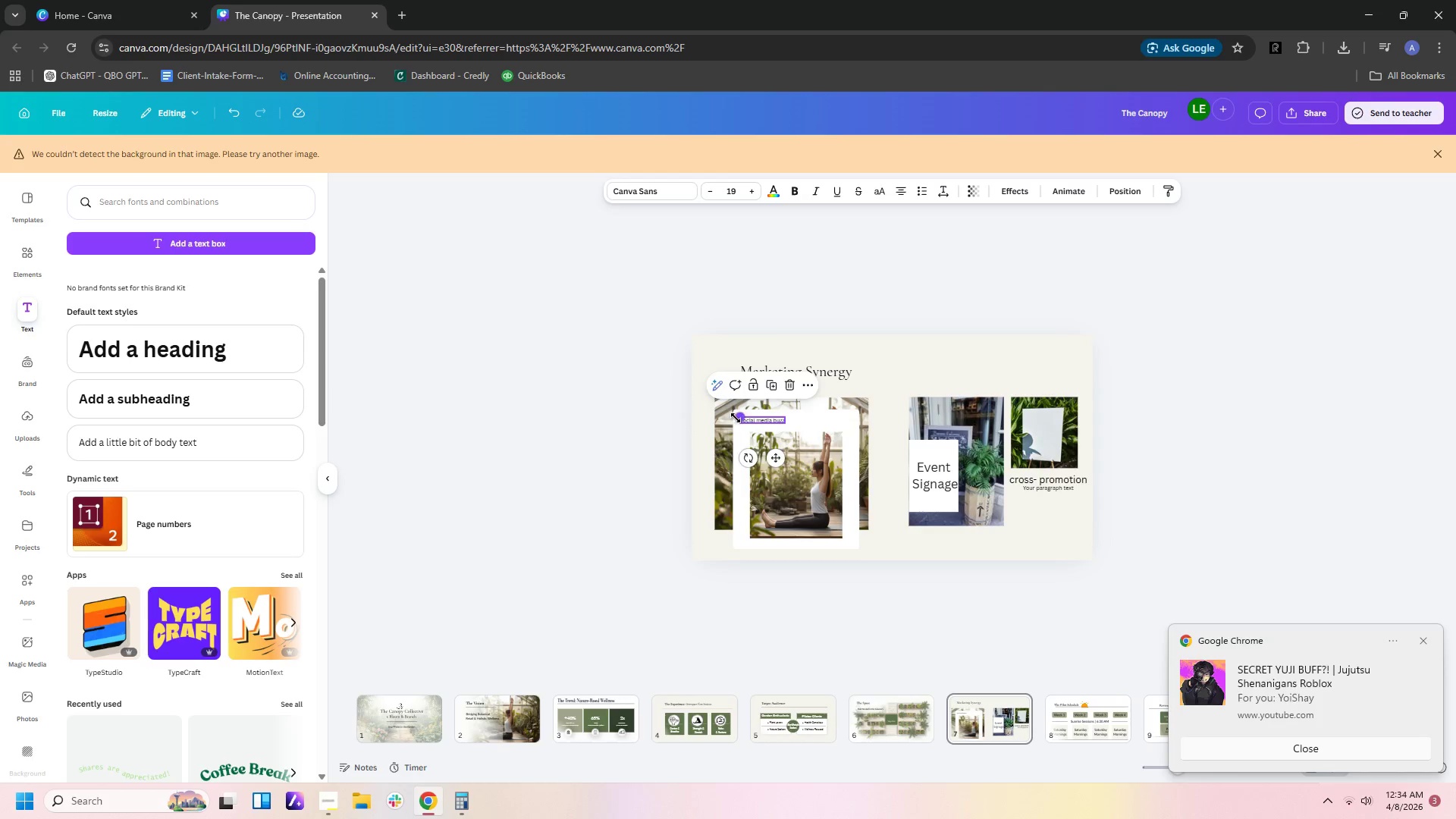 
left_click_drag(start_coordinate=[736, 418], to_coordinate=[684, 376])
 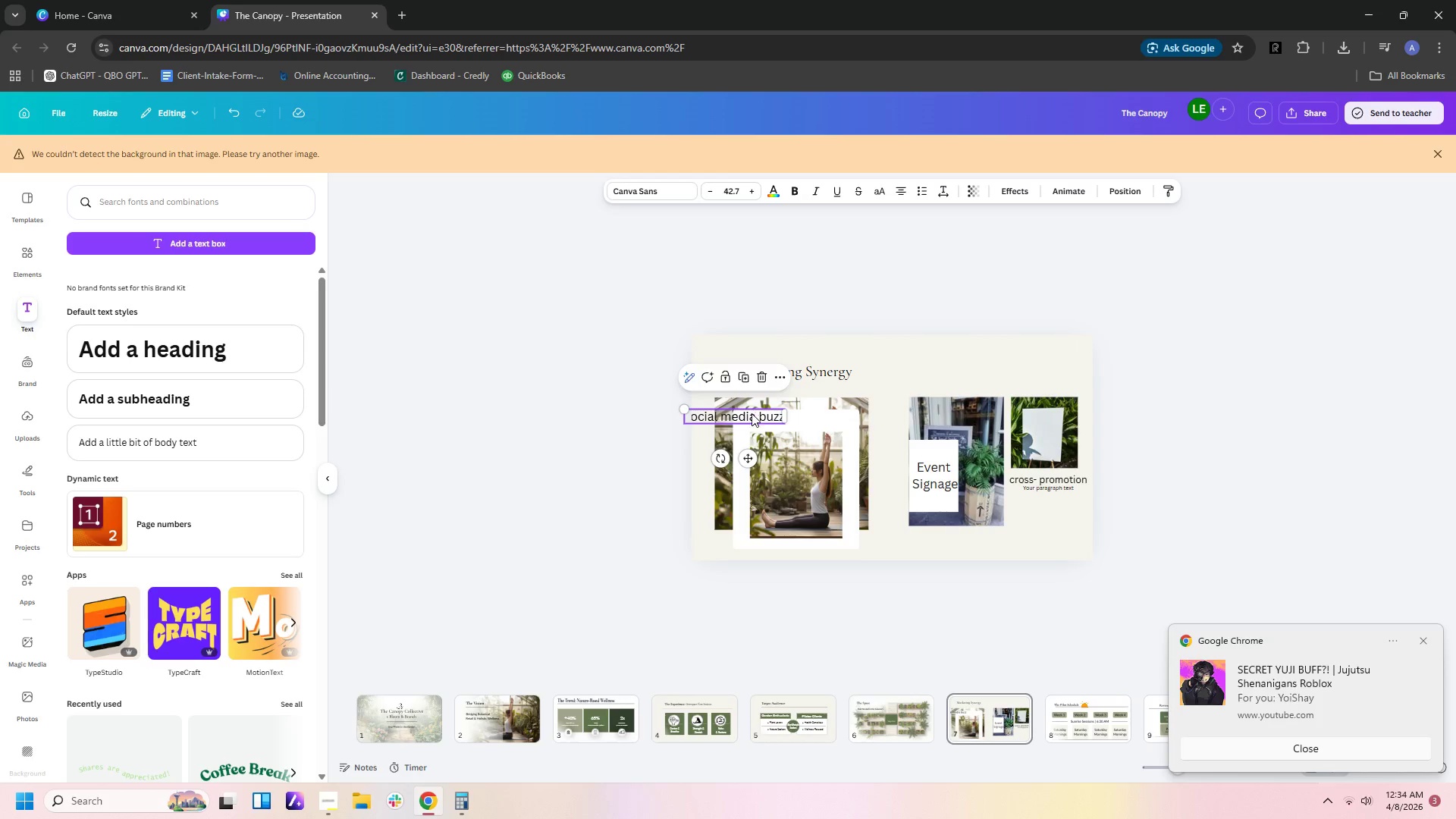 
left_click_drag(start_coordinate=[752, 416], to_coordinate=[802, 422])
 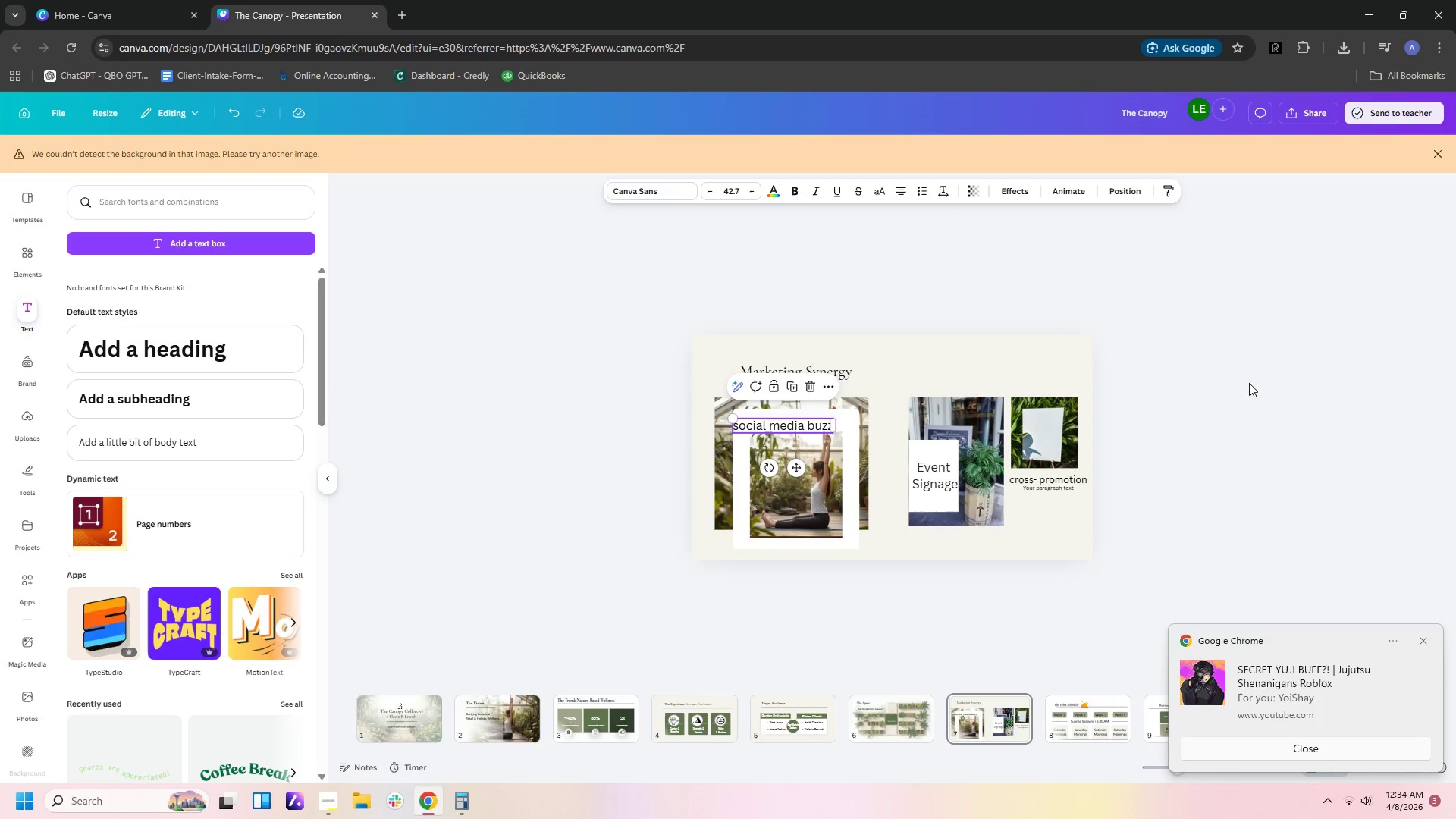 
left_click([1250, 382])
 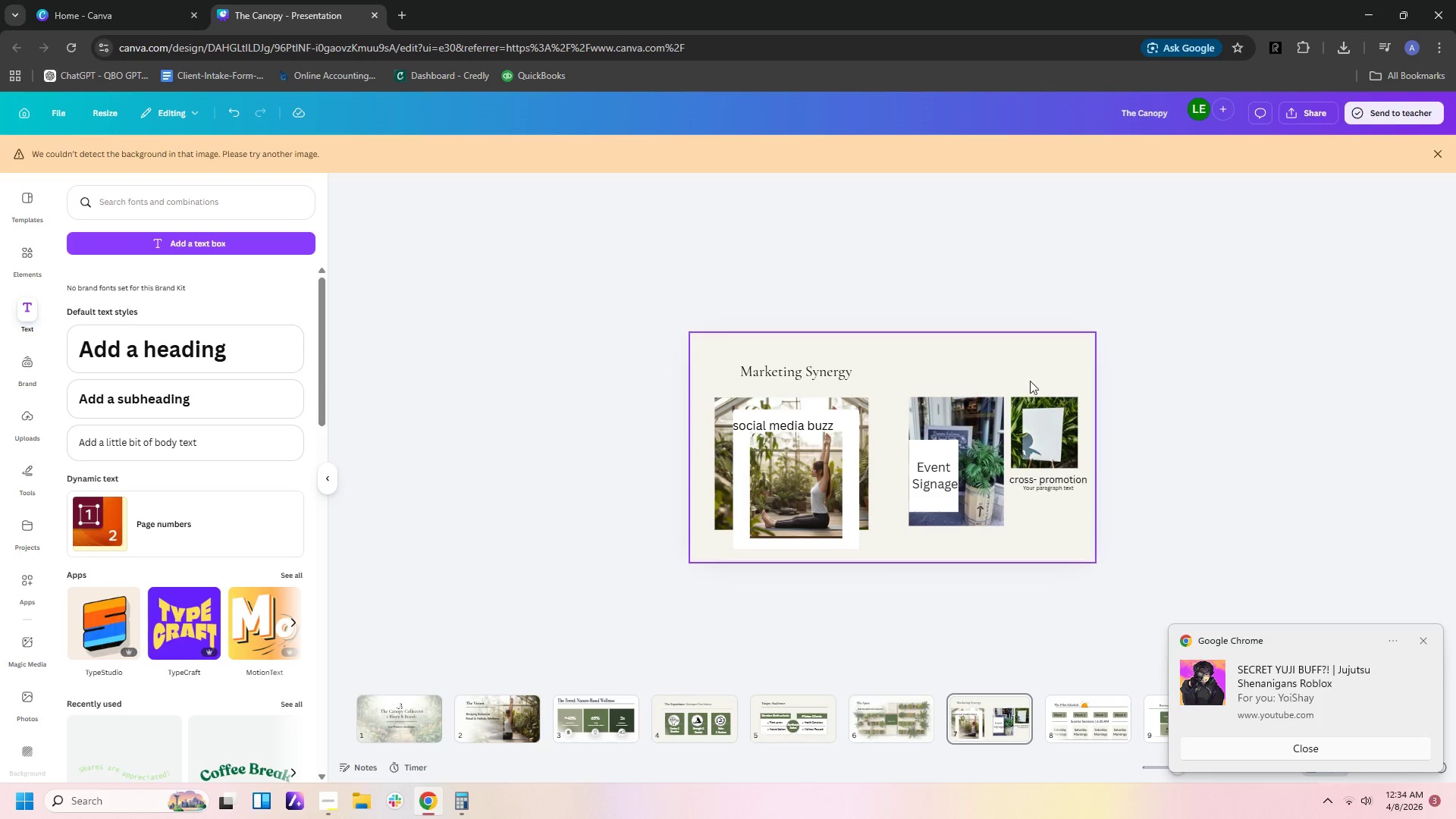 
left_click_drag(start_coordinate=[891, 362], to_coordinate=[980, 544])
 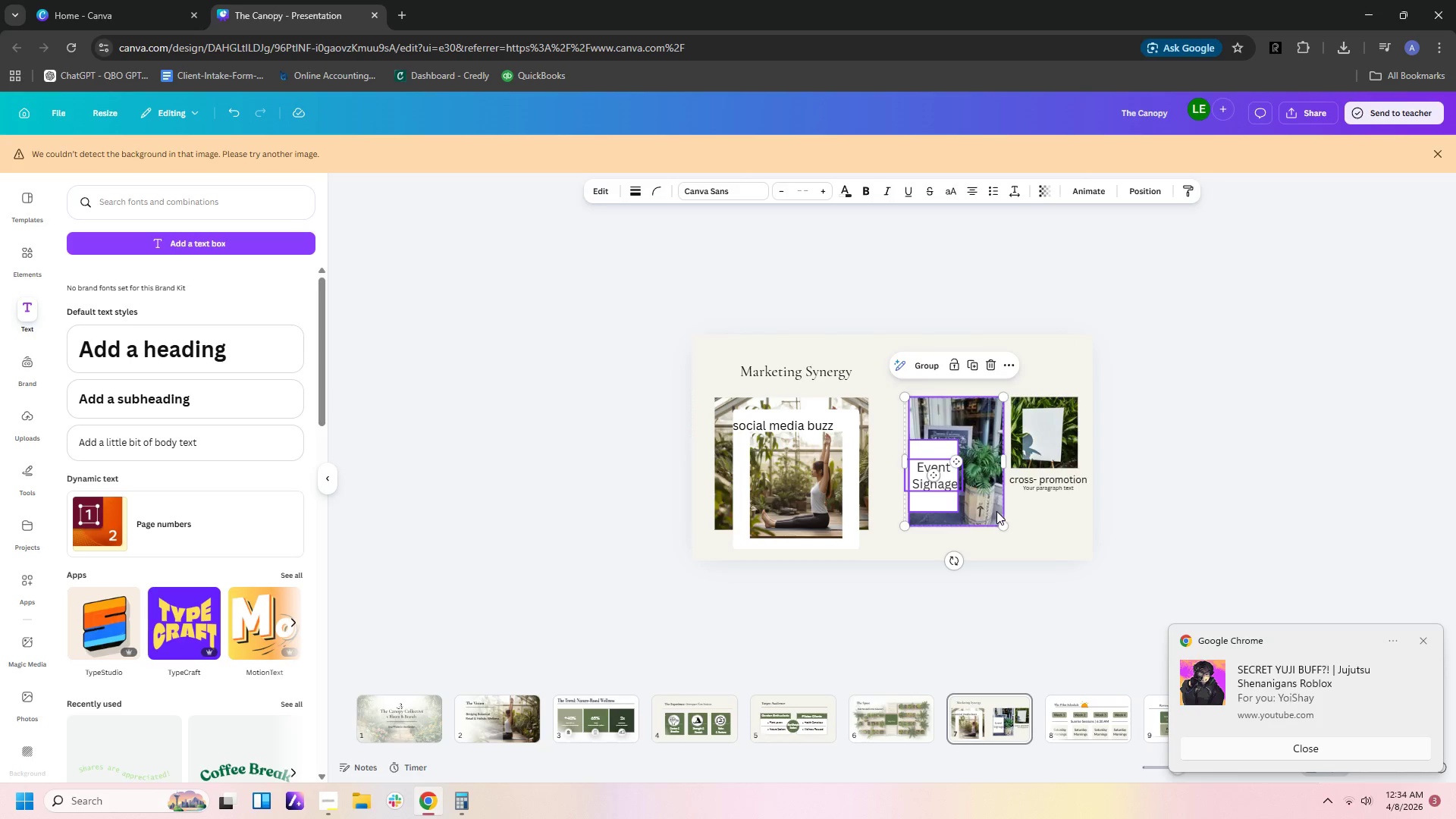 
left_click_drag(start_coordinate=[997, 511], to_coordinate=[980, 509])
 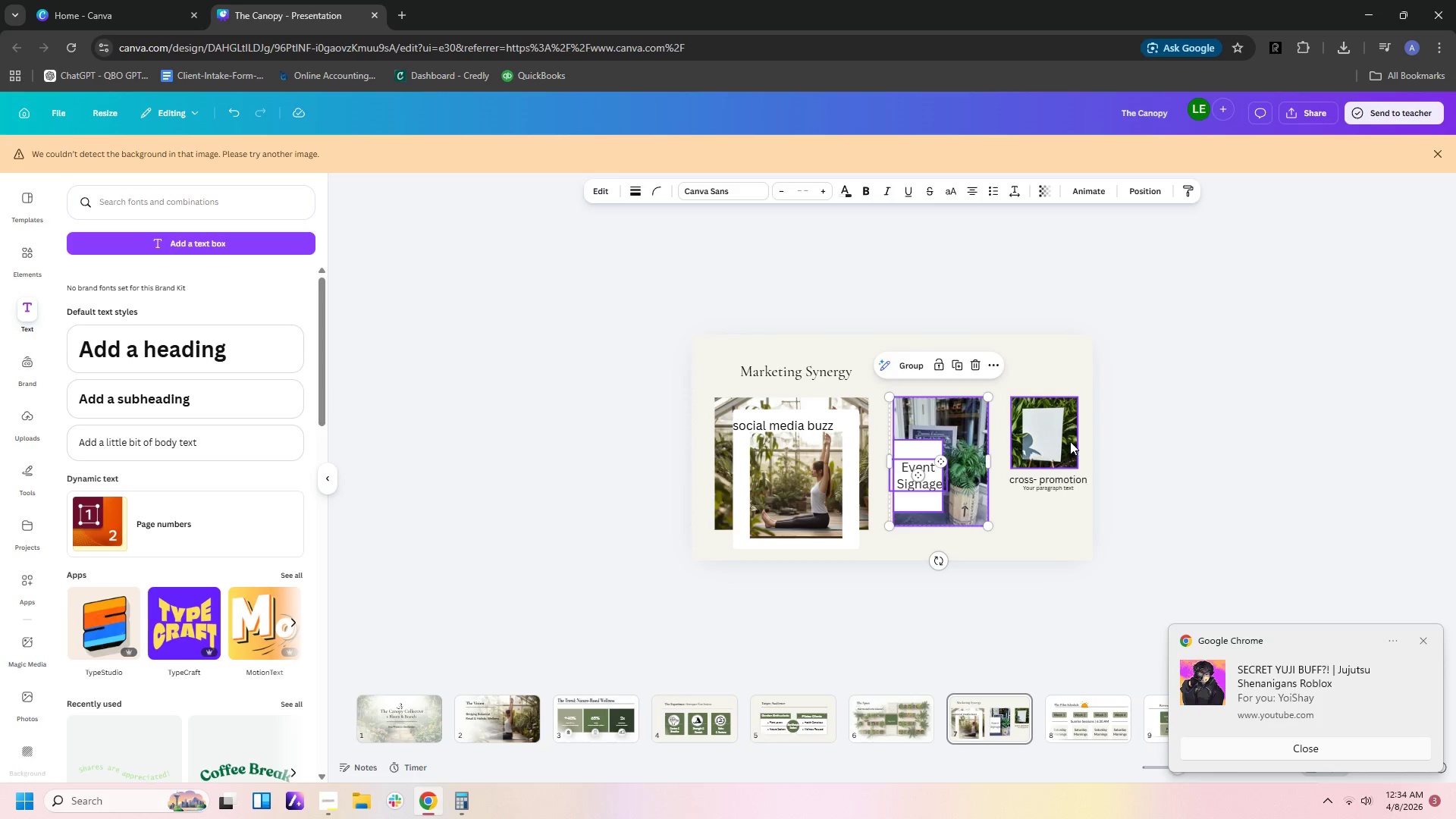 
left_click_drag(start_coordinate=[1069, 441], to_coordinate=[1063, 442])
 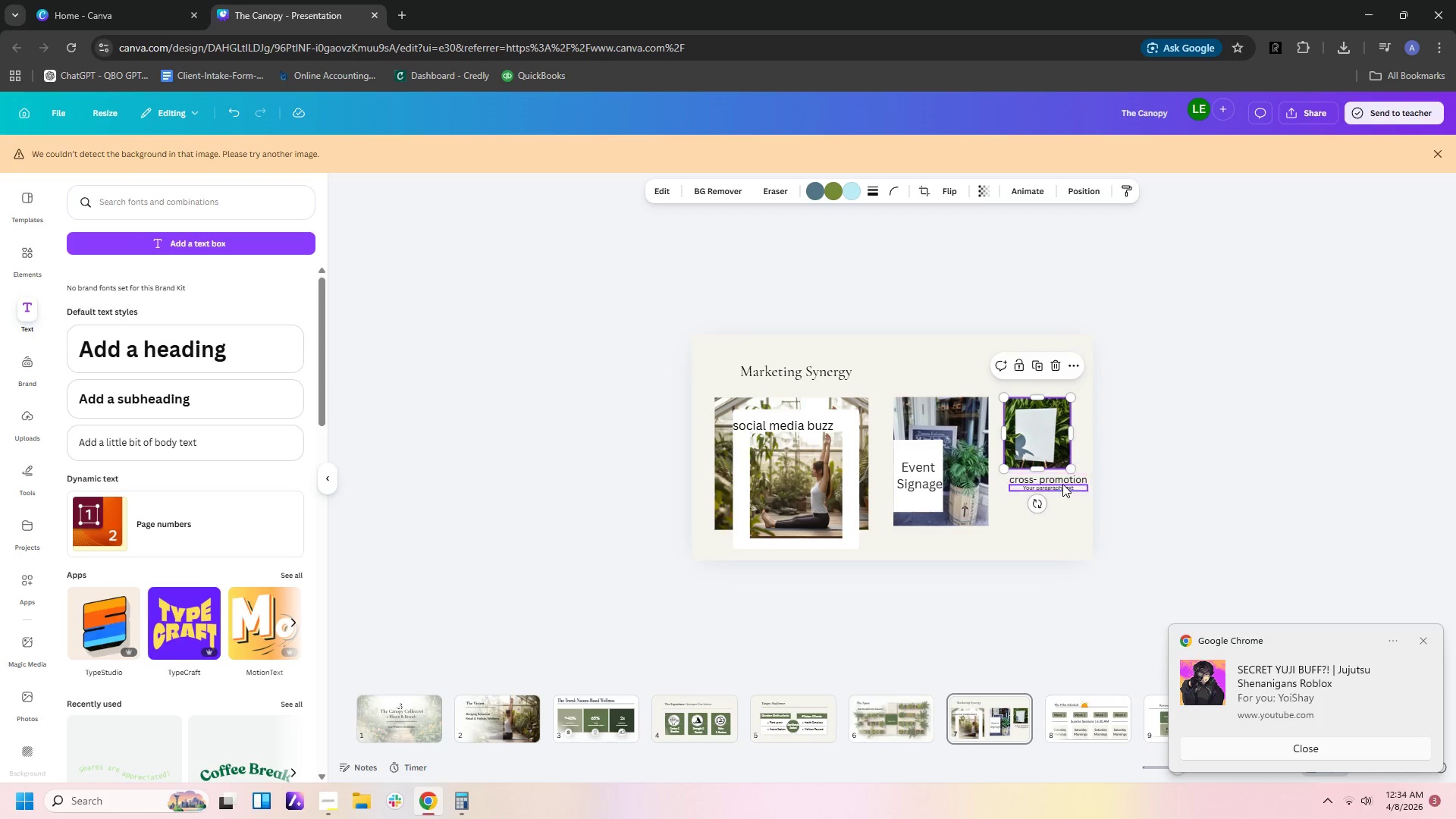 
left_click_drag(start_coordinate=[1062, 484], to_coordinate=[1048, 521])
 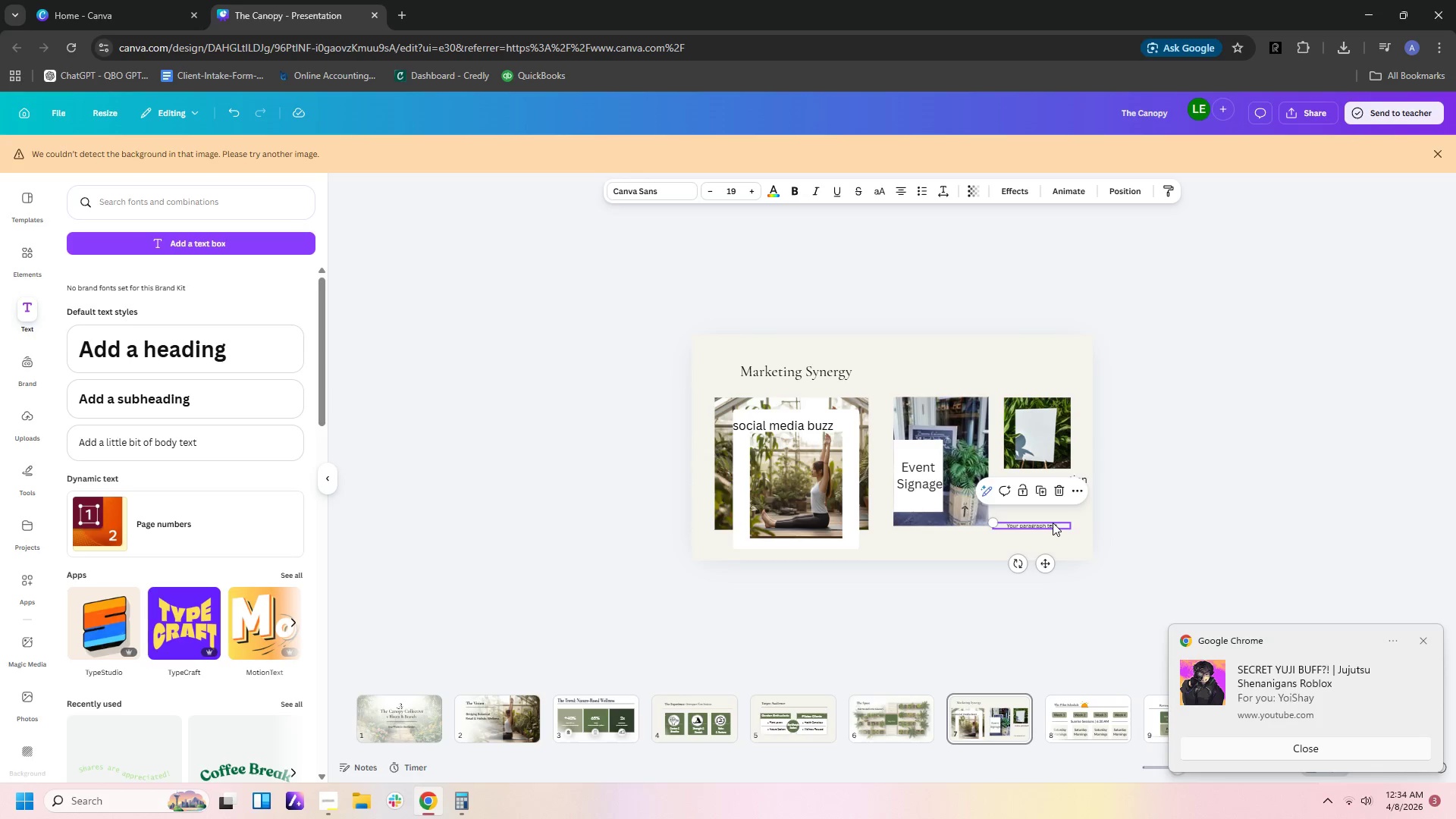 
key(Delete)
 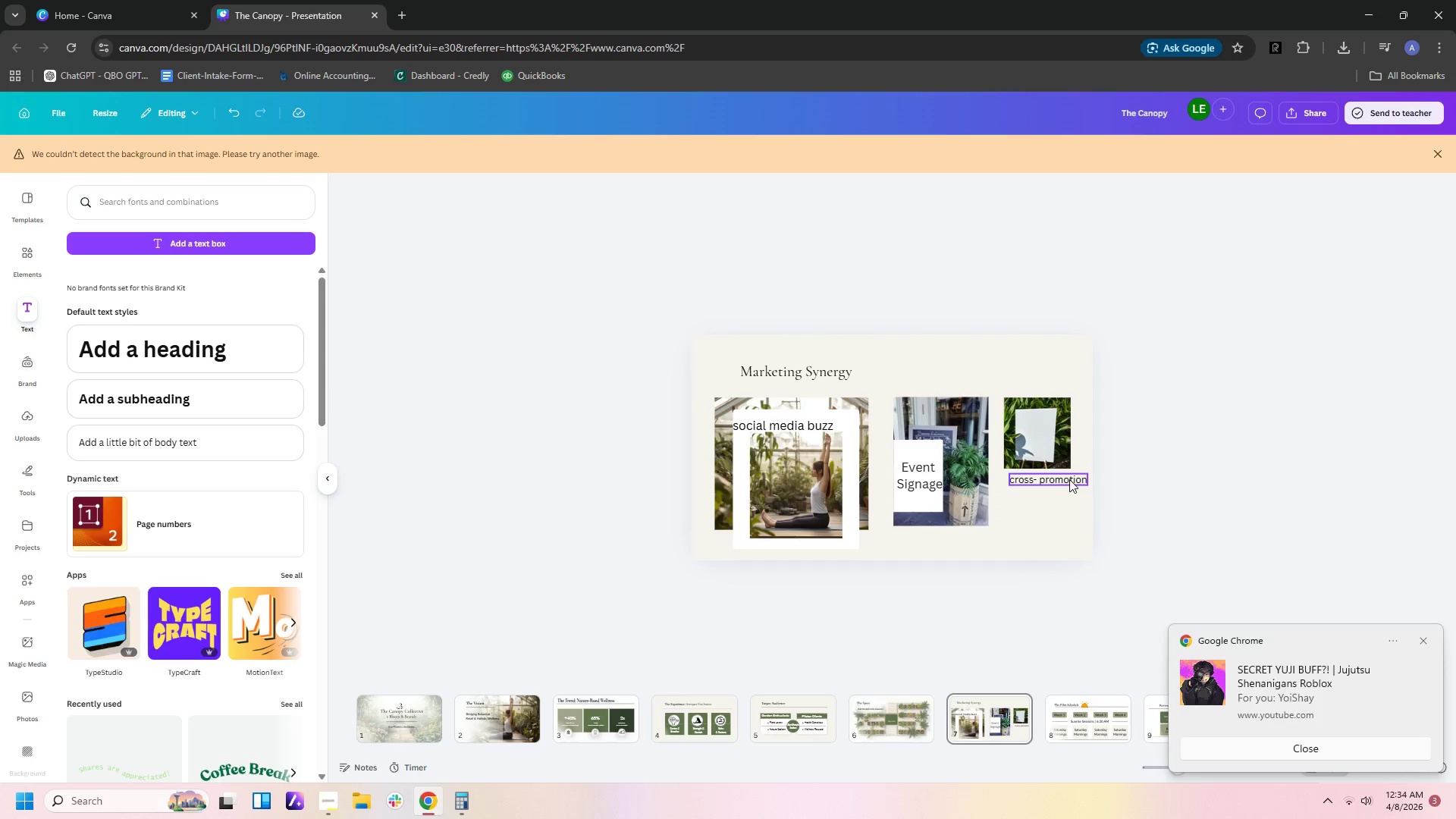 
left_click_drag(start_coordinate=[1069, 479], to_coordinate=[1056, 482])
 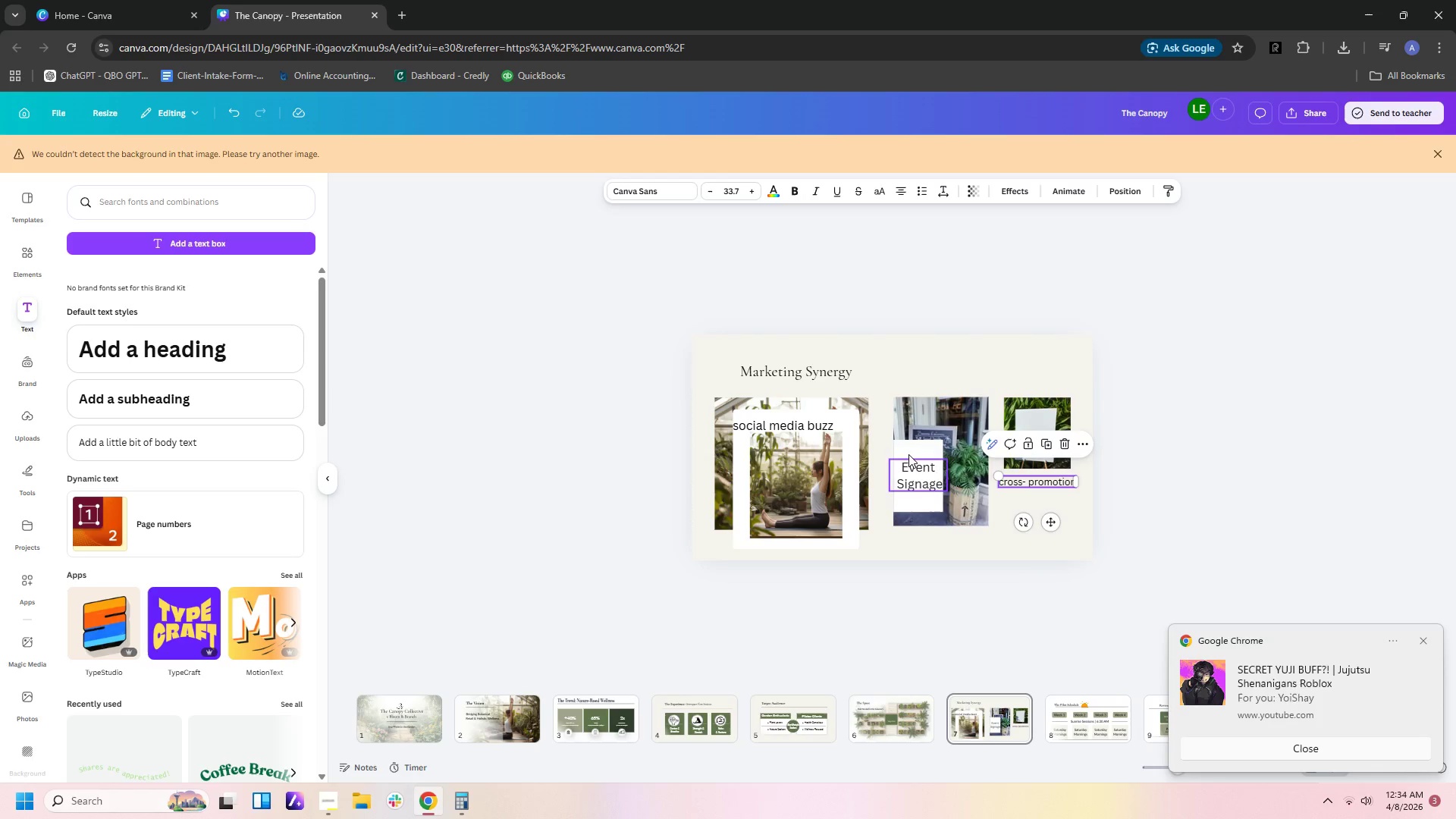 
left_click_drag(start_coordinate=[910, 444], to_coordinate=[923, 431])
 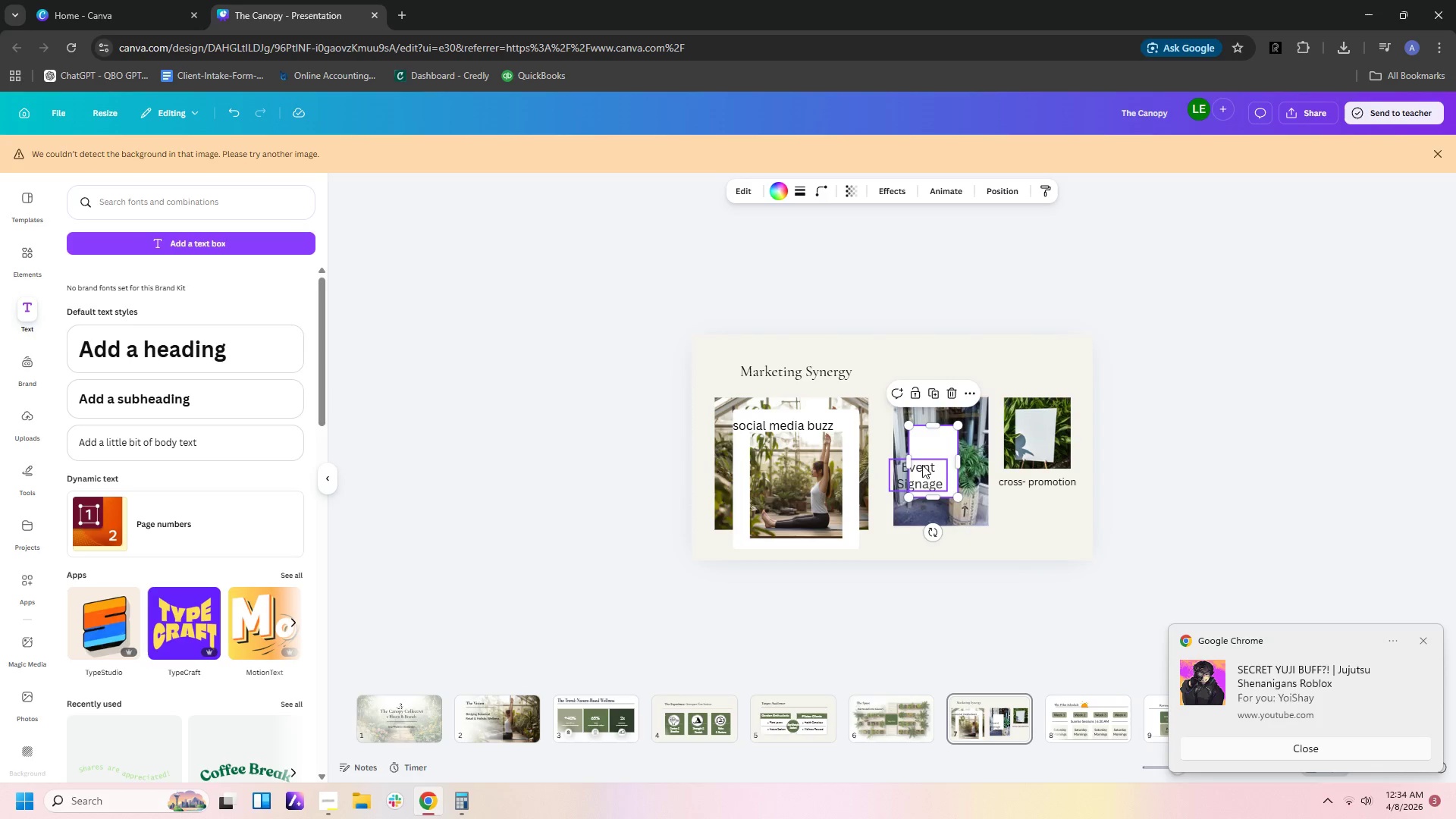 
left_click([1001, 373])
 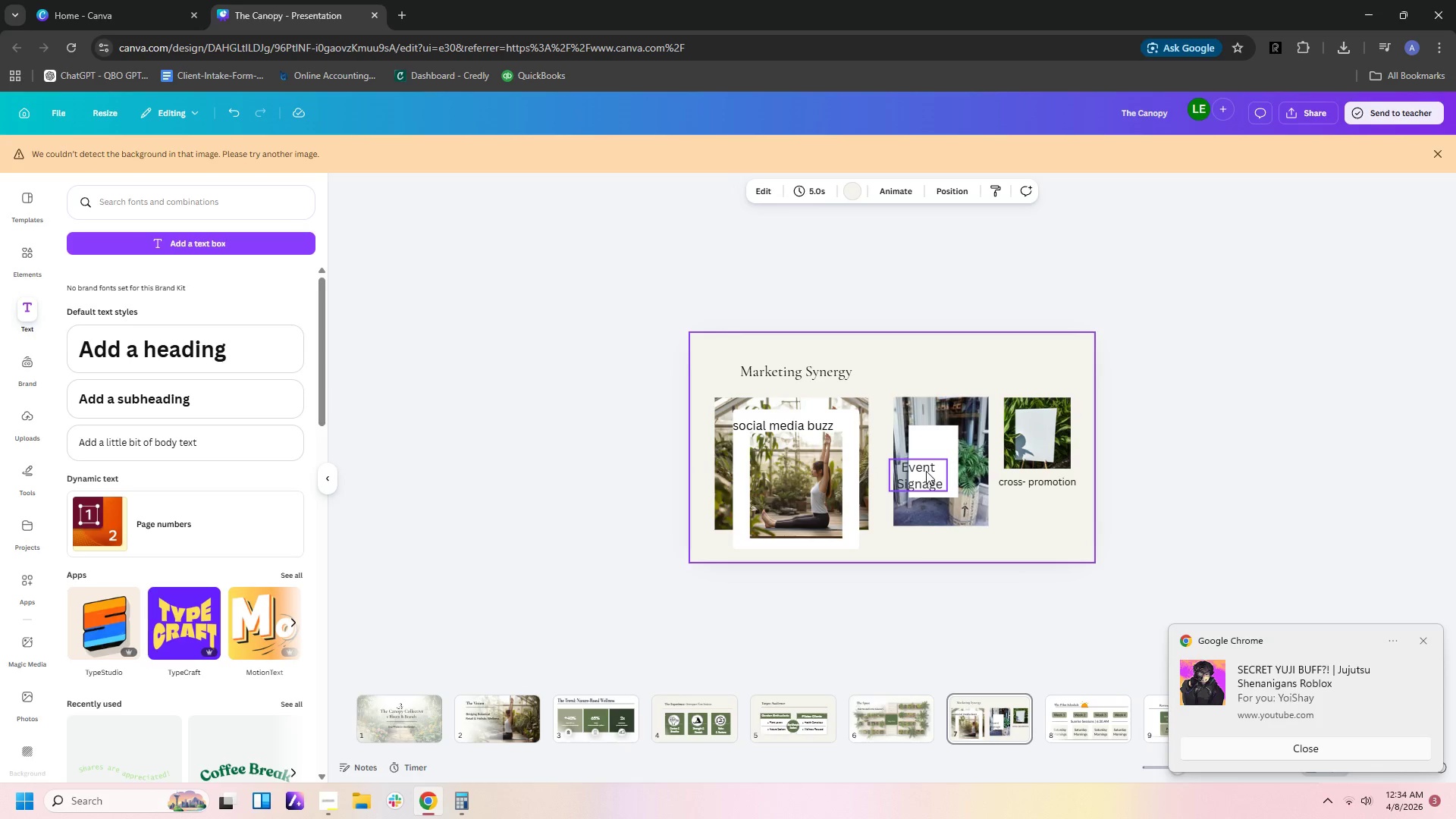 
left_click([923, 476])
 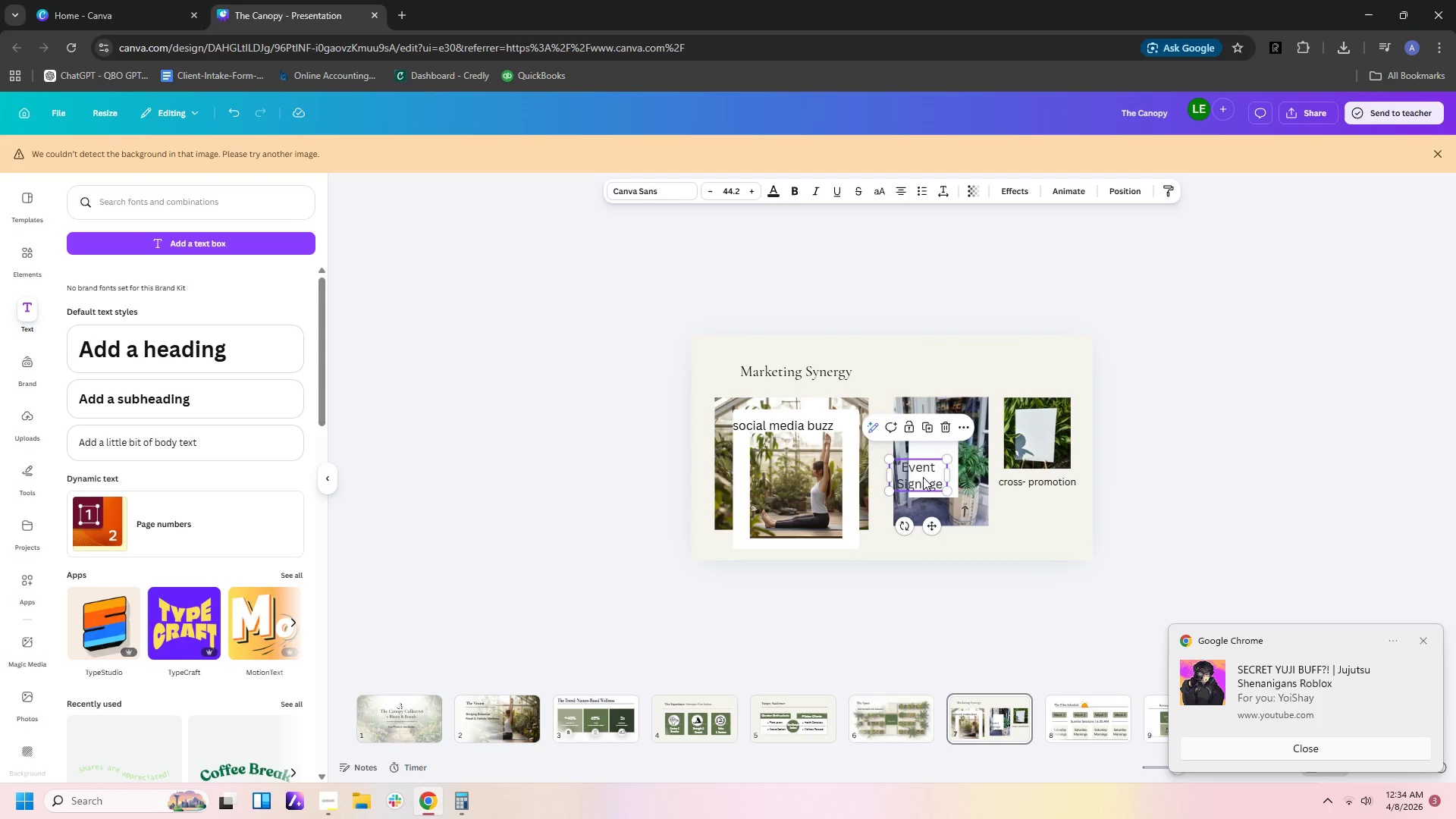 
left_click_drag(start_coordinate=[923, 477], to_coordinate=[937, 459])
 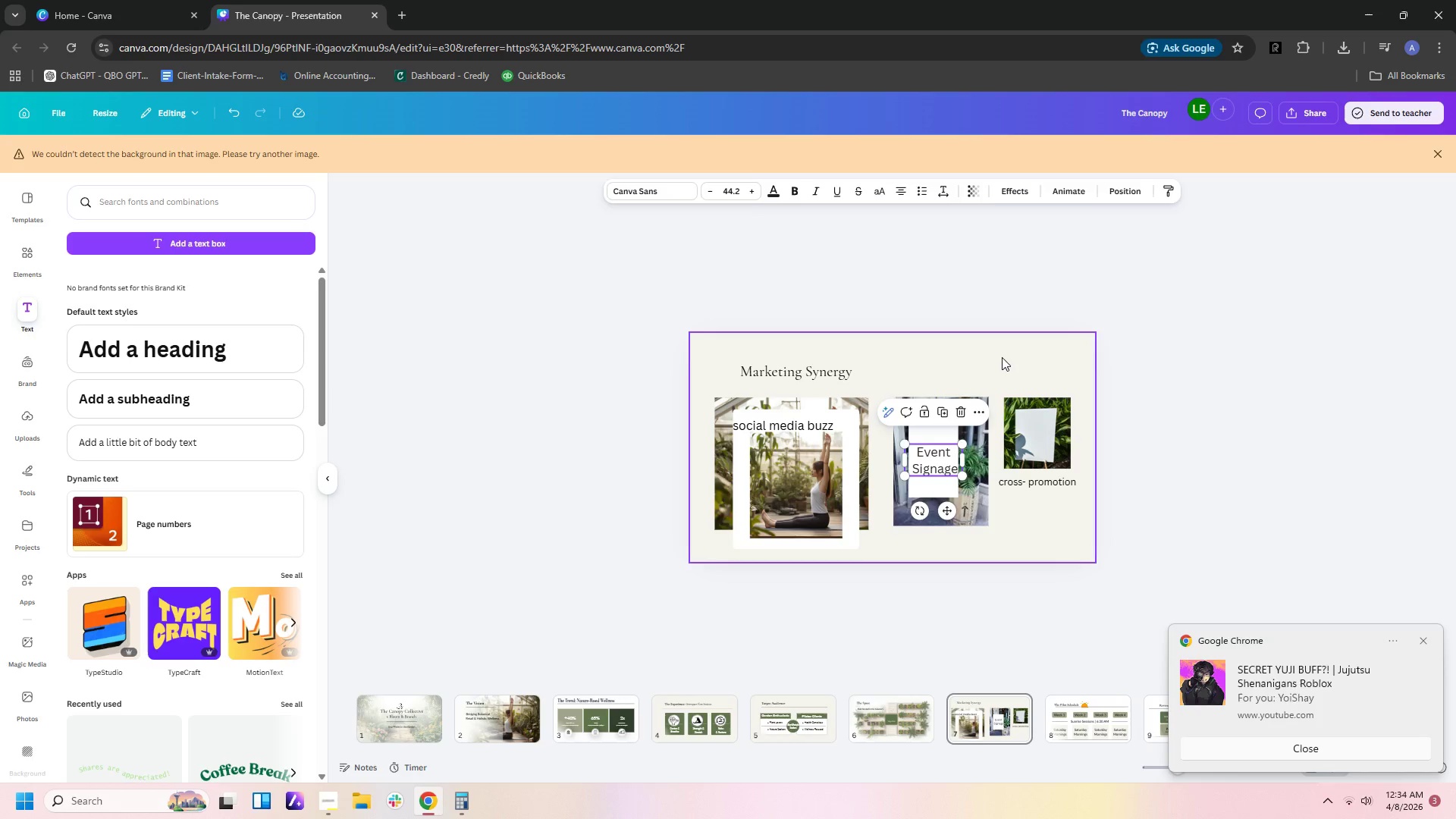 
left_click([1002, 357])
 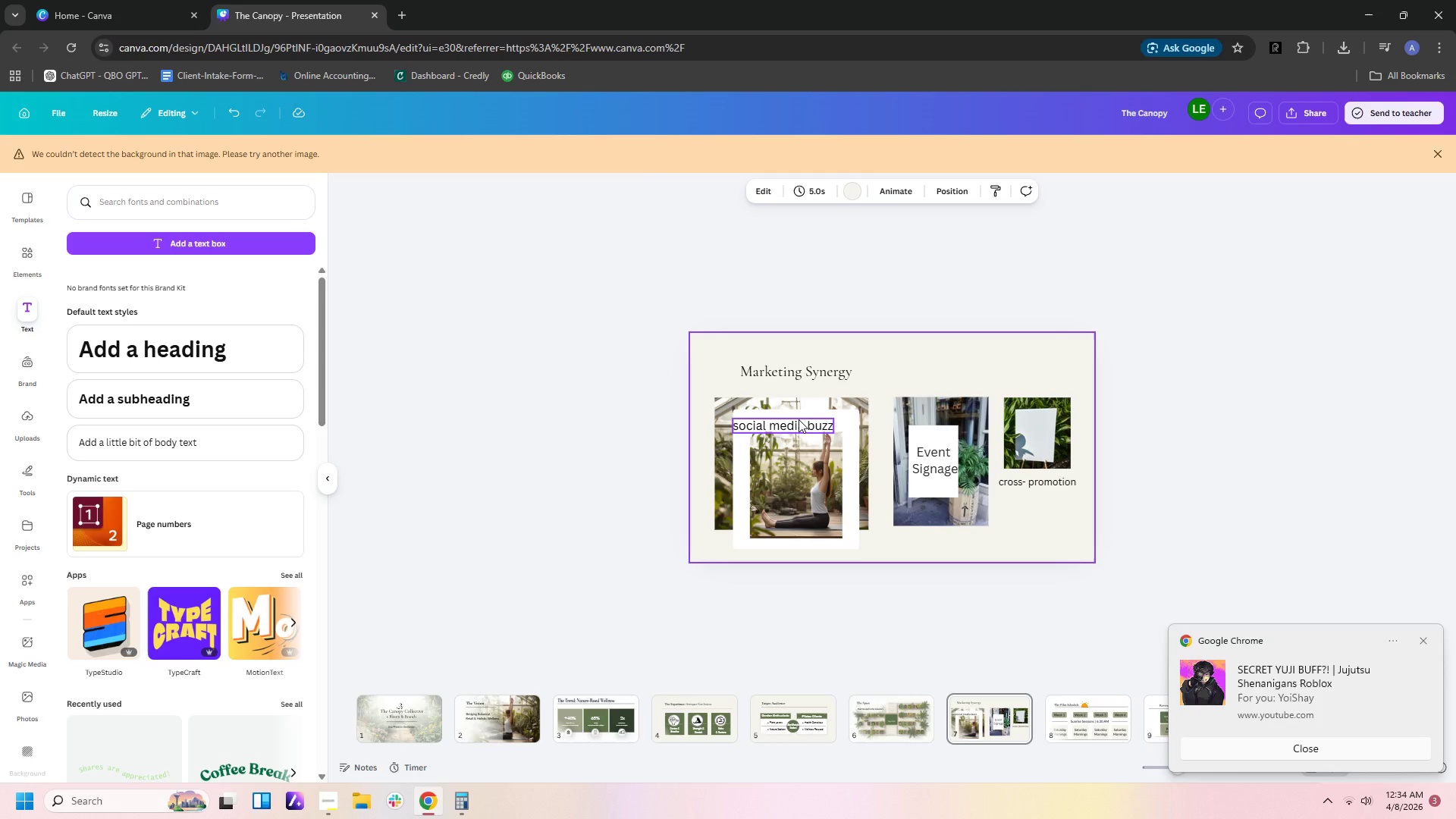 
left_click_drag(start_coordinate=[799, 422], to_coordinate=[782, 541])
 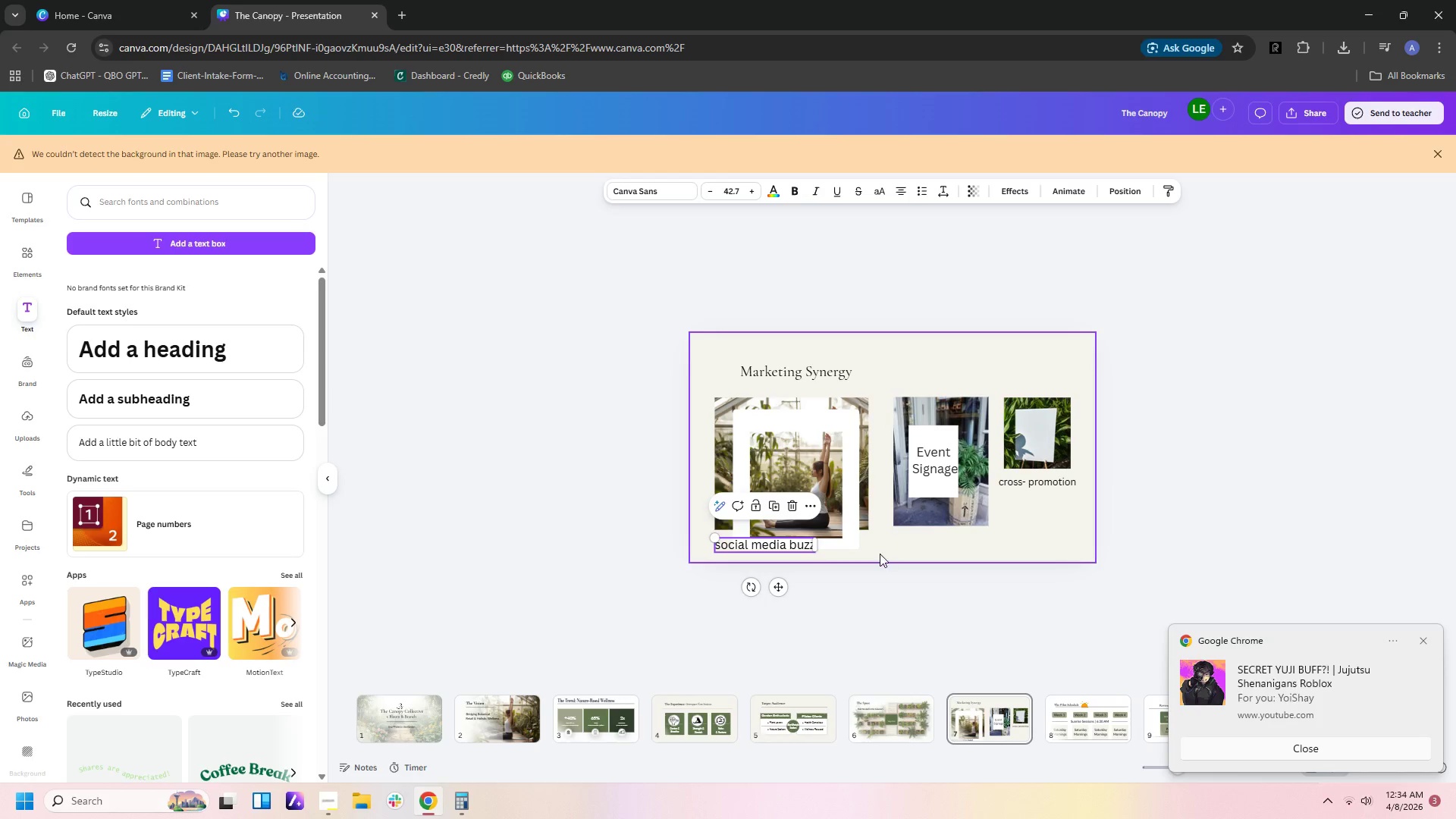 
left_click([880, 554])
 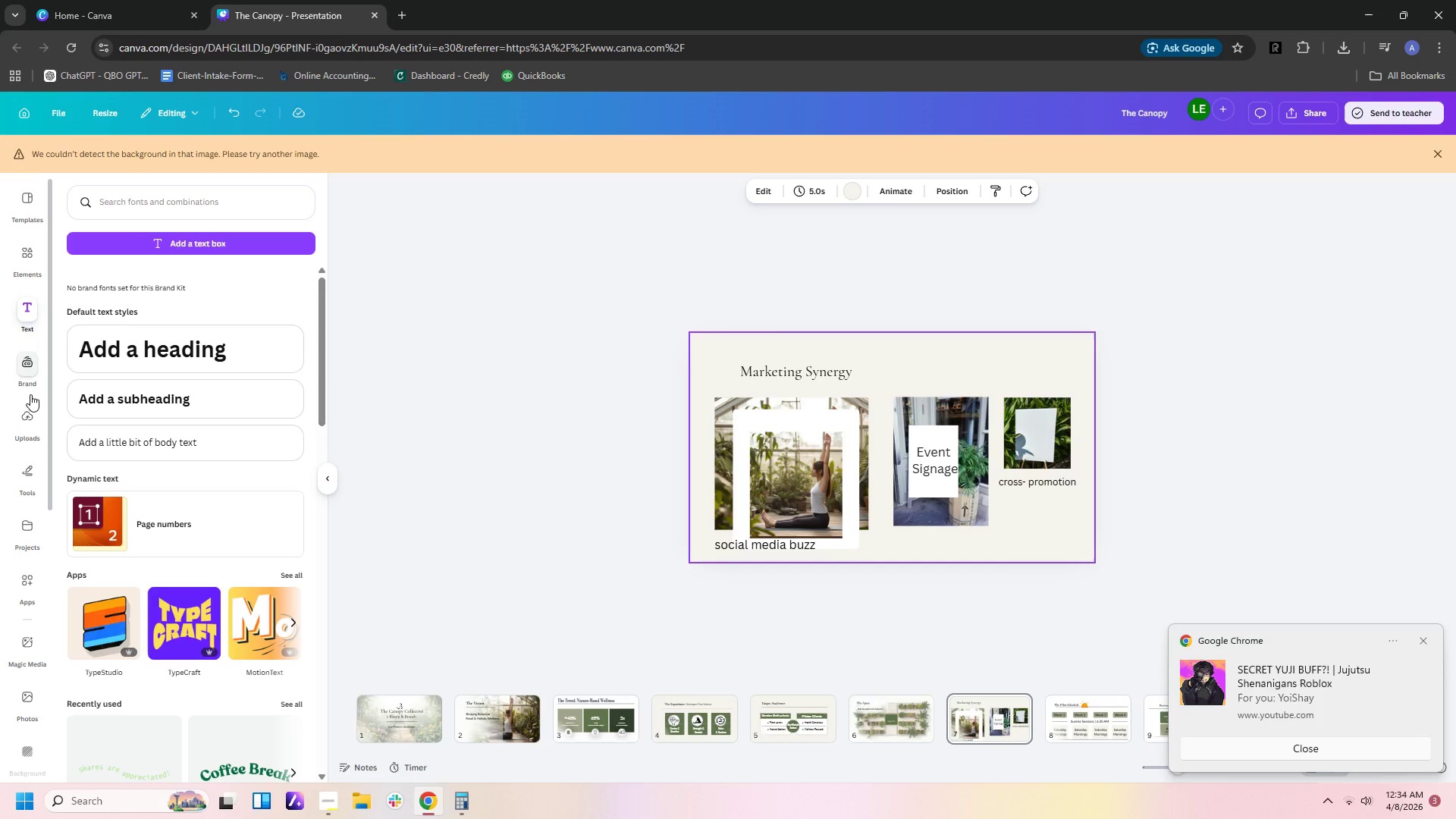 
wait(5.91)
 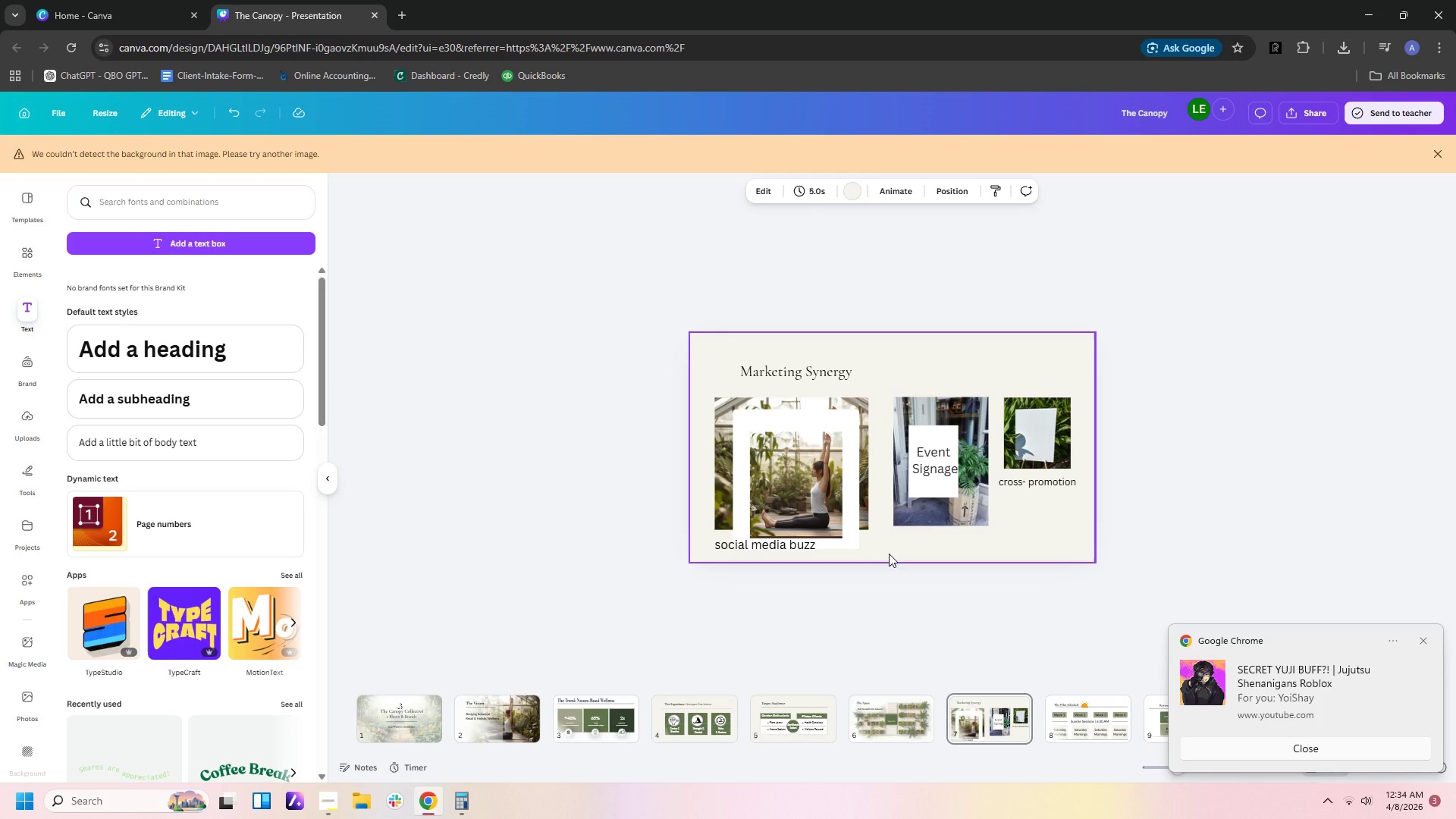 
left_click([271, 245])
 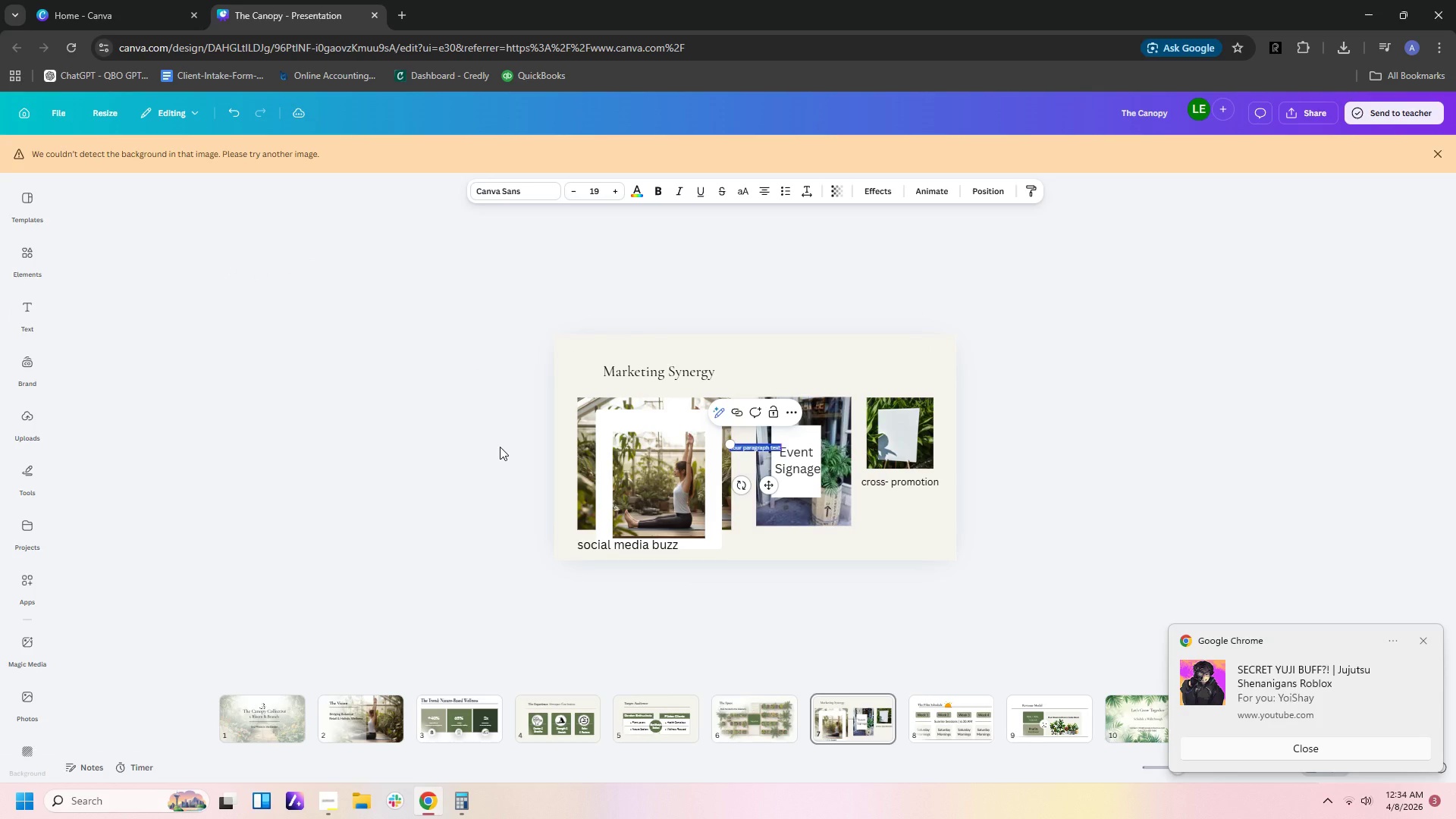 
key(X)
 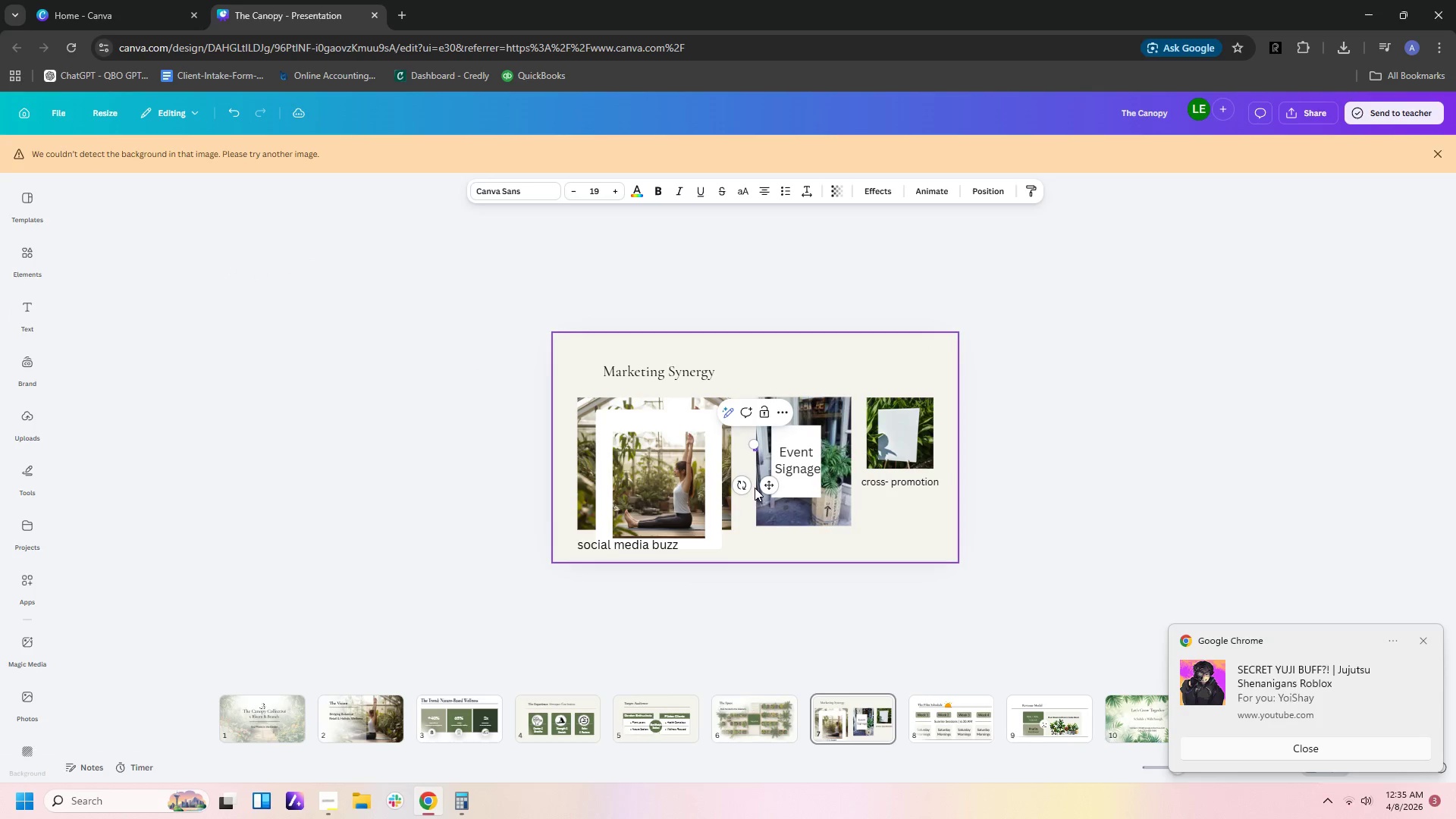 
left_click_drag(start_coordinate=[769, 482], to_coordinate=[821, 487])
 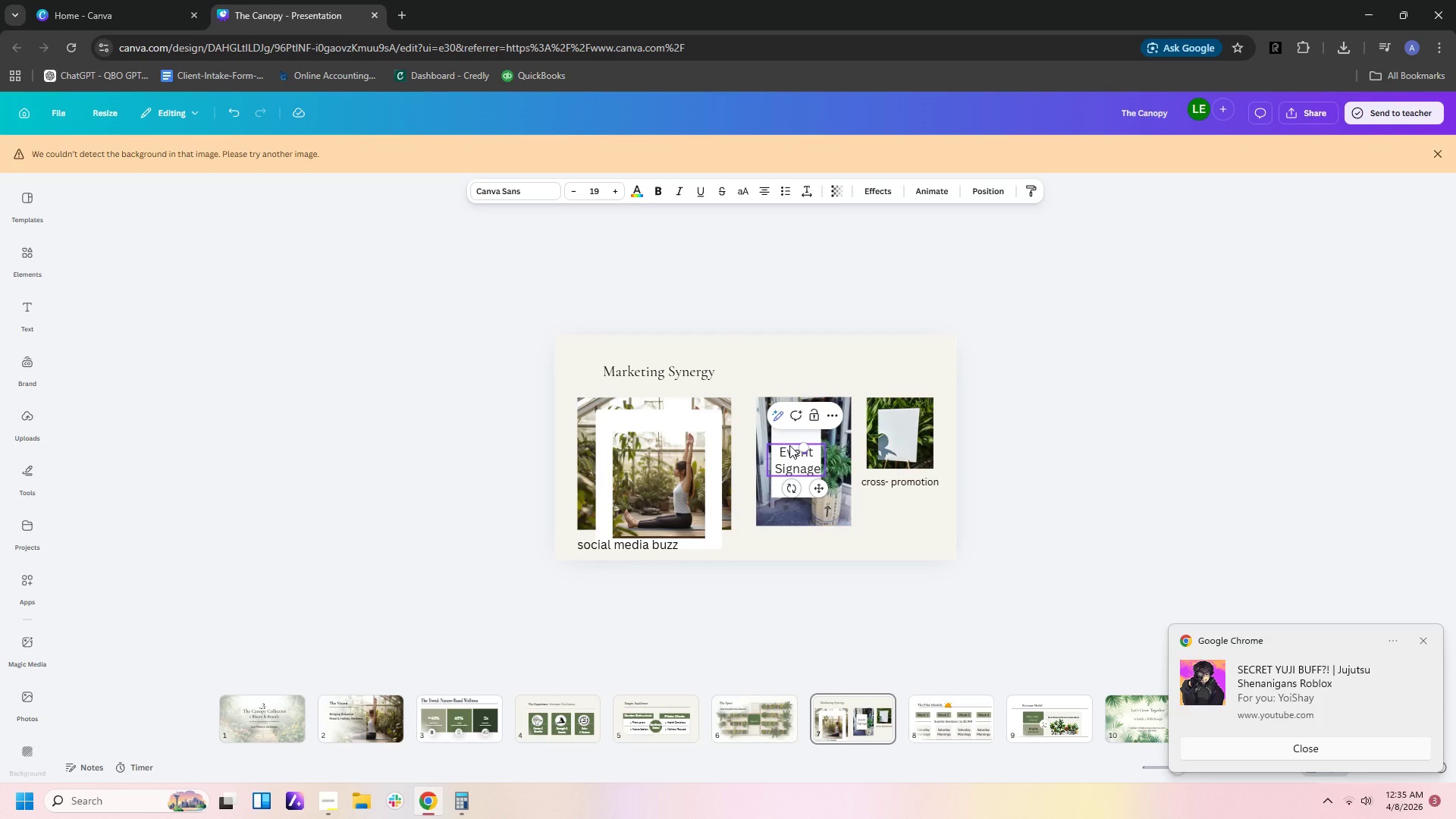 
left_click_drag(start_coordinate=[500, 392], to_coordinate=[497, 392])
 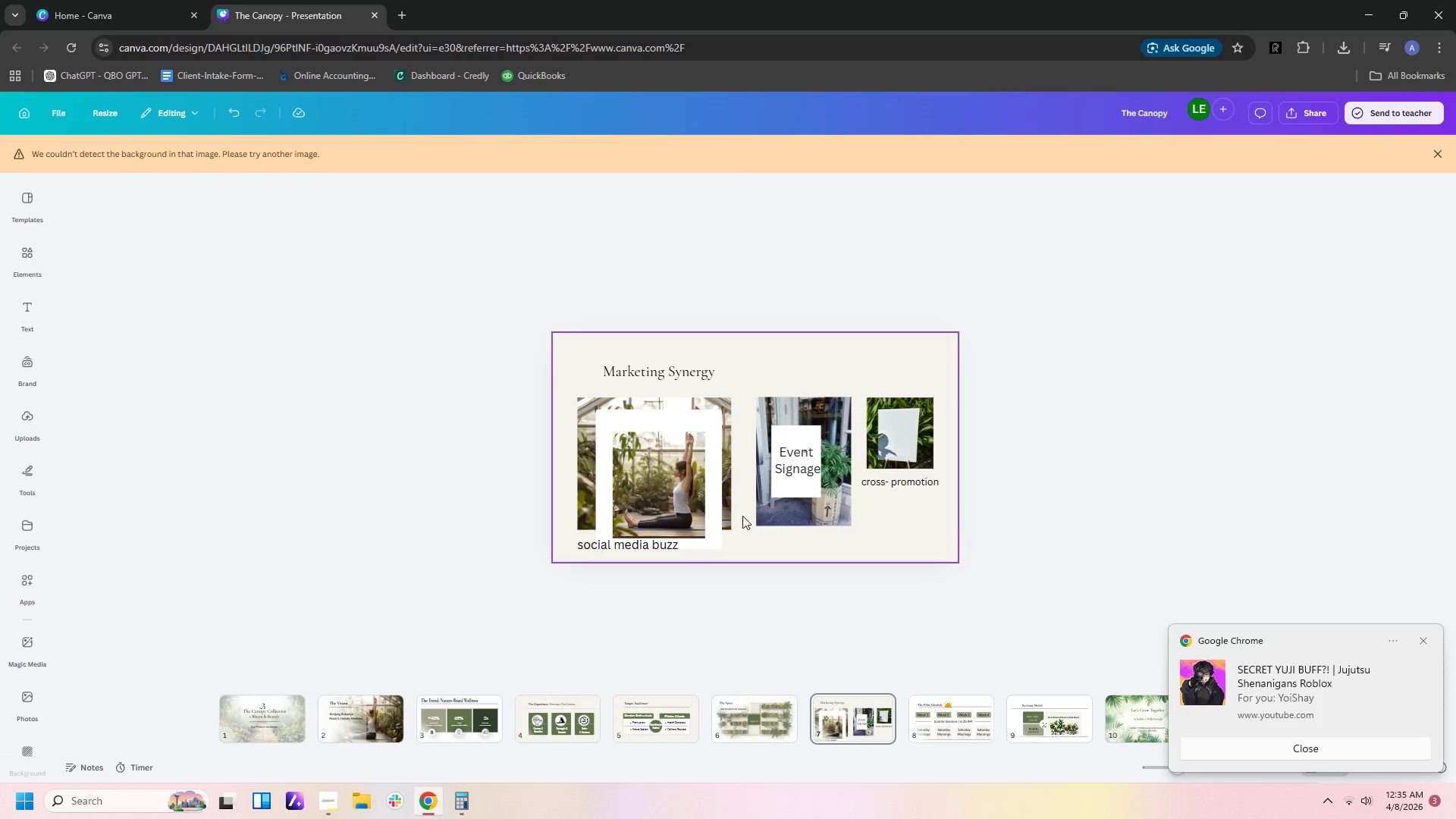 
hold_key(key=ControlLeft, duration=0.42)
scroll: coordinate [757, 510], scroll_direction: up, amount: 4.0
 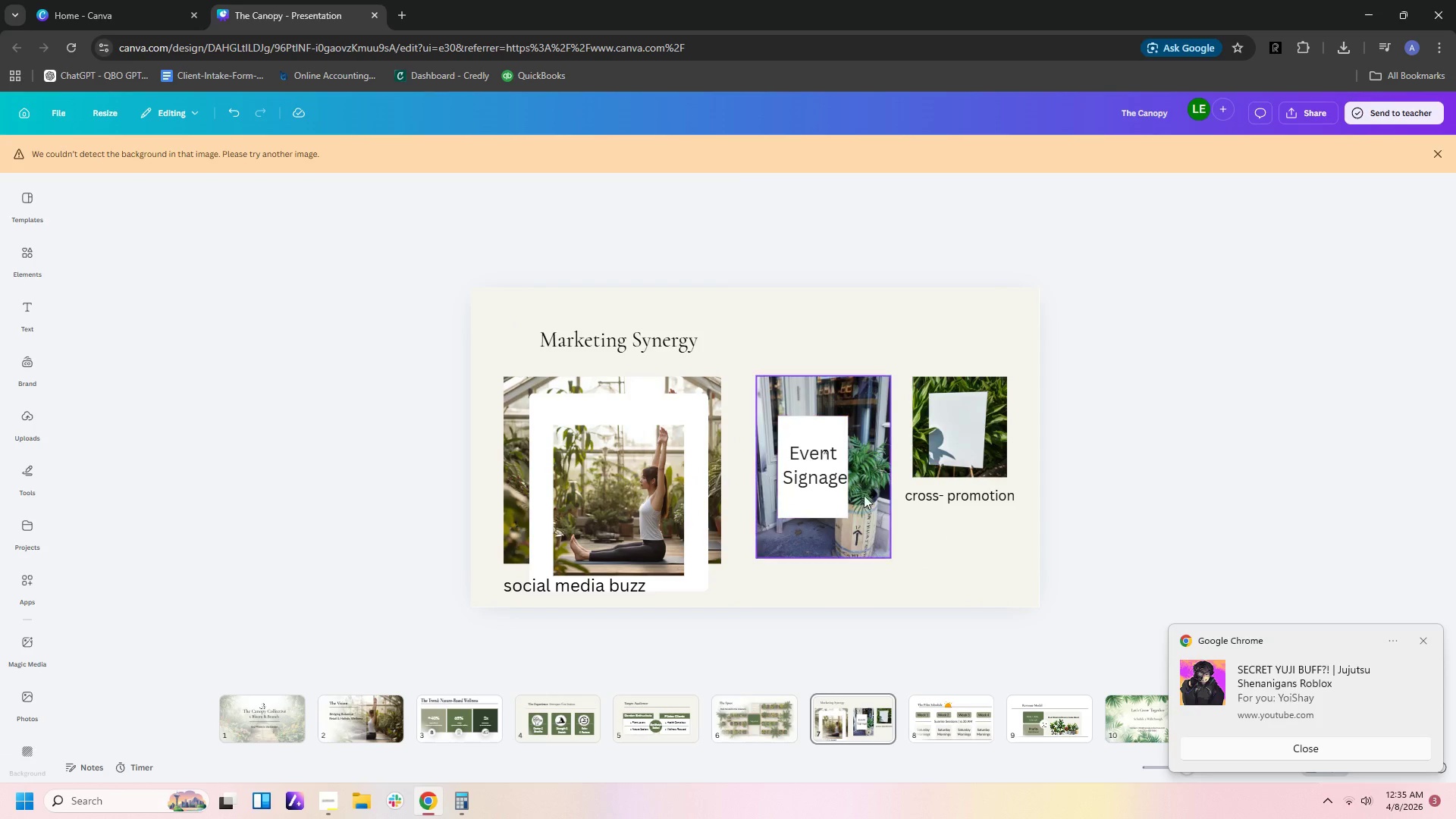 
left_click([933, 543])
 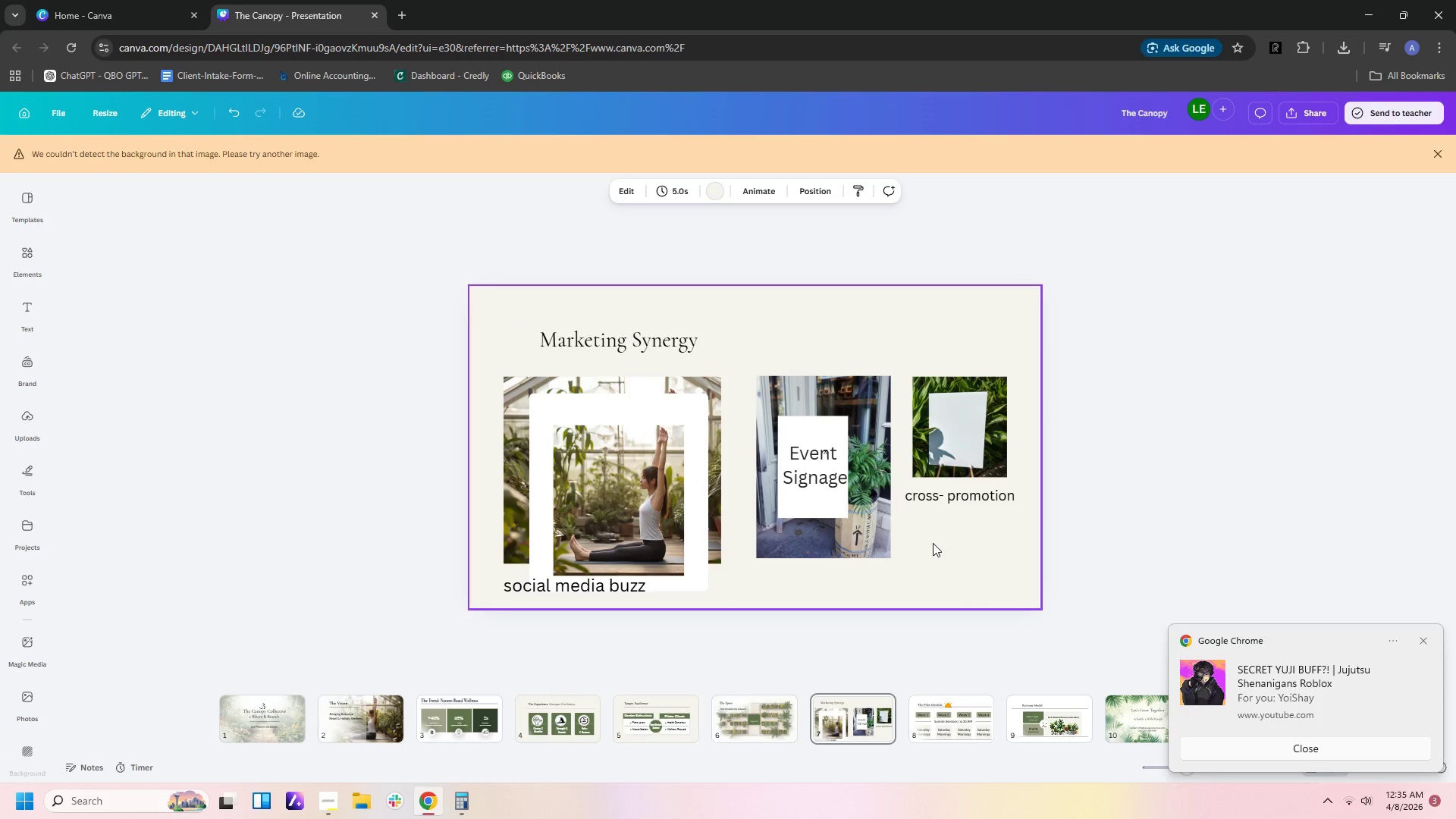 
key(Control+V)
 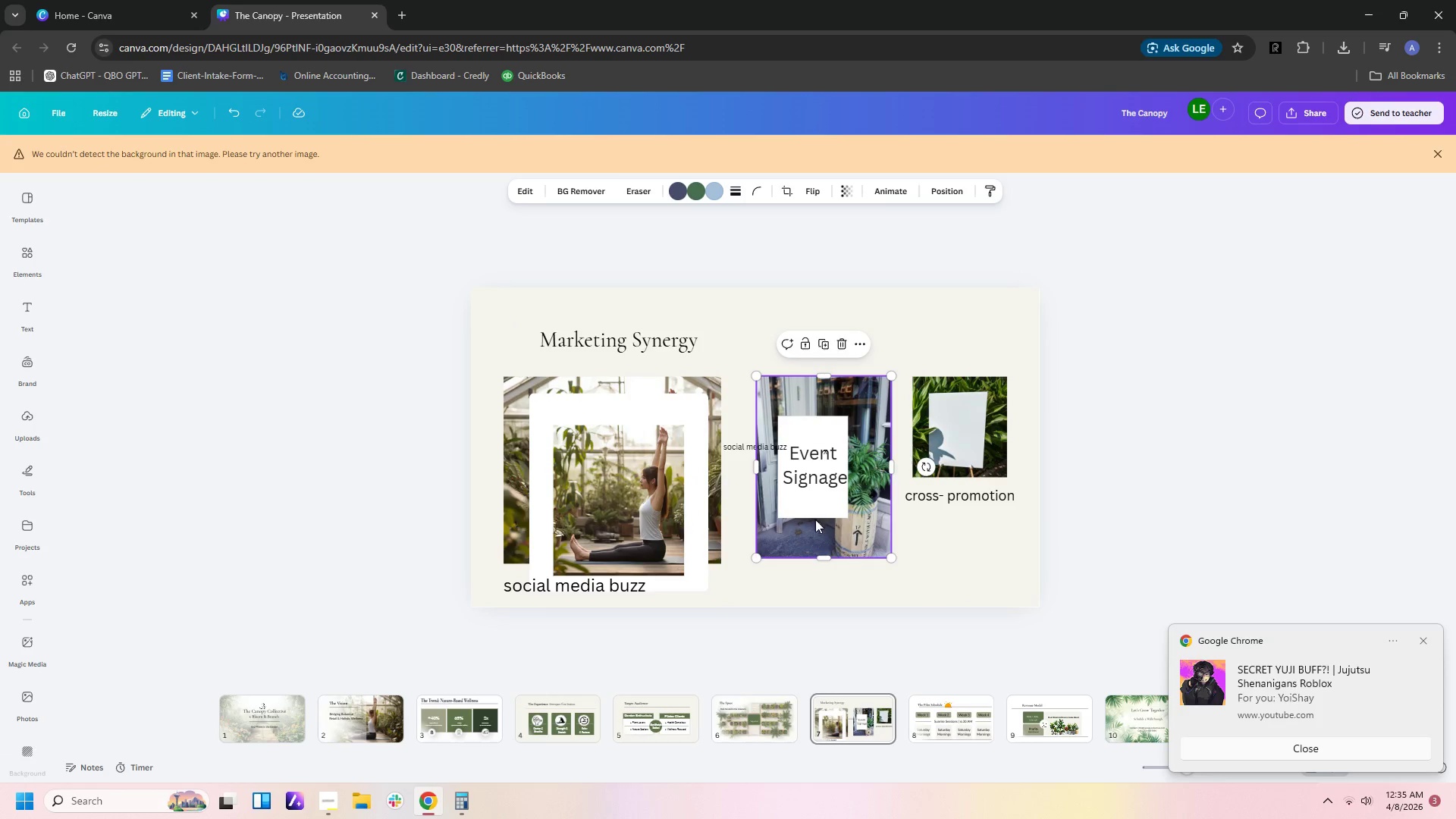 
left_click_drag(start_coordinate=[745, 446], to_coordinate=[821, 571])
 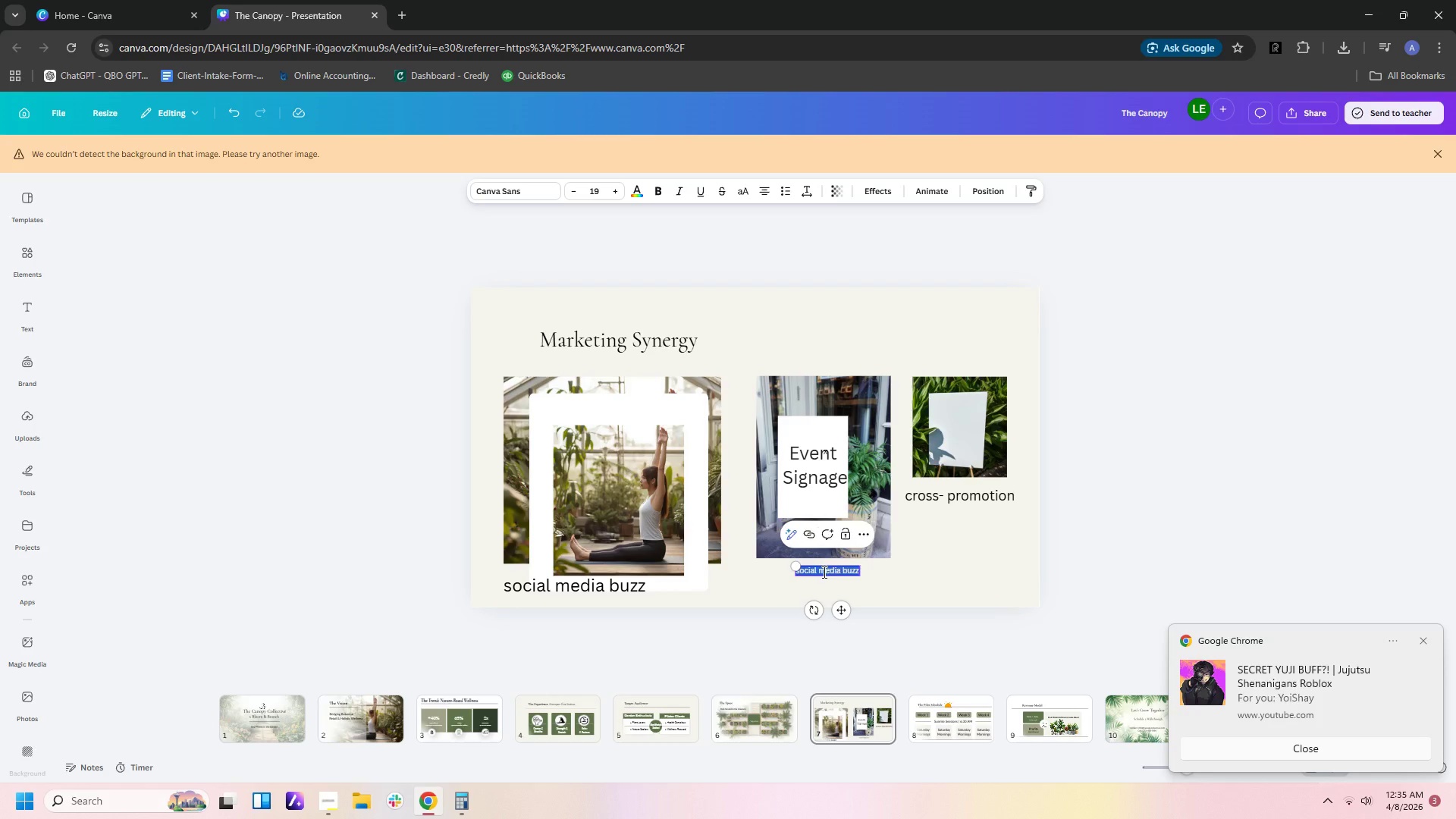 
double_click([823, 572])
 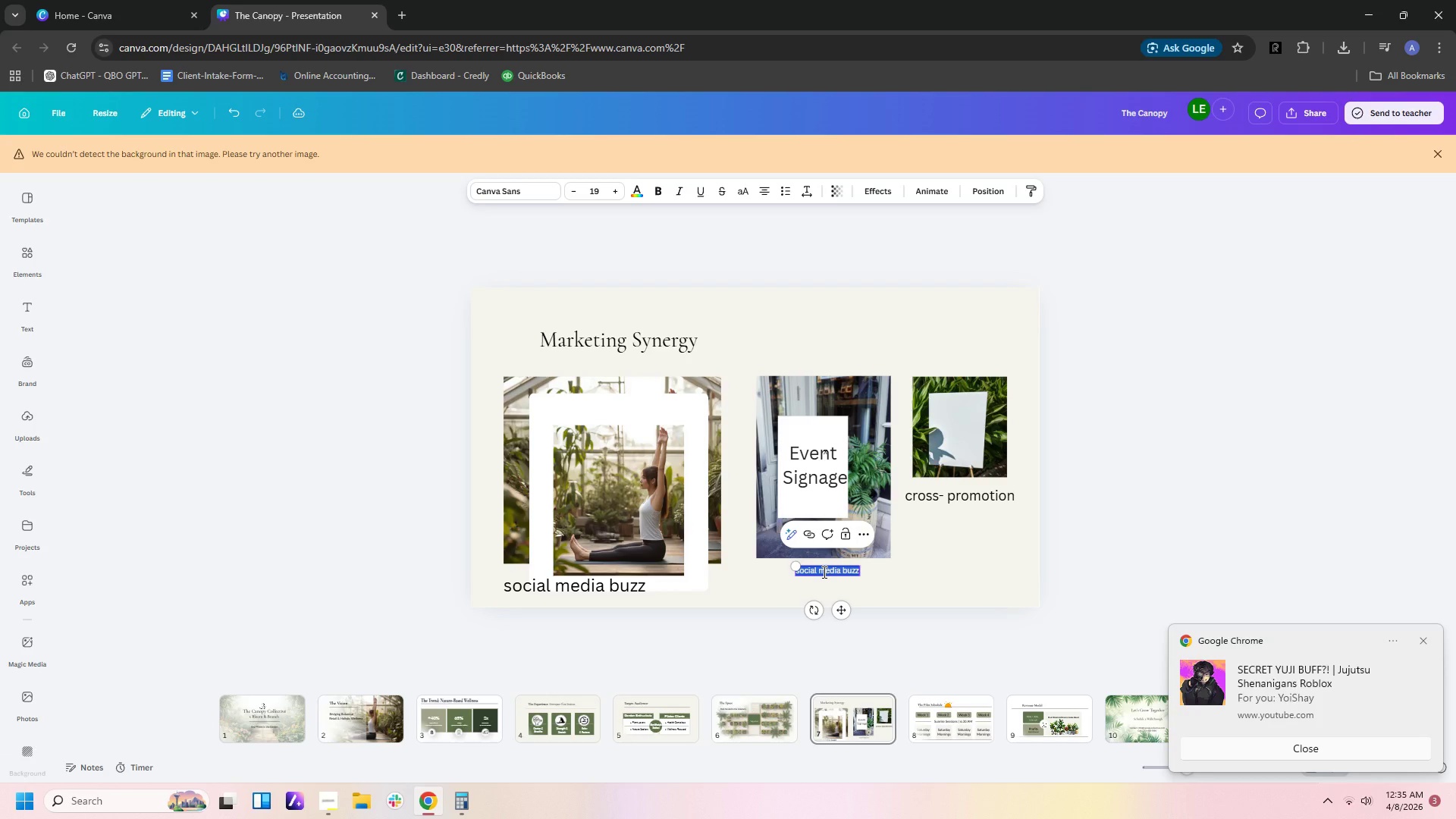 
key(Shift+S)
 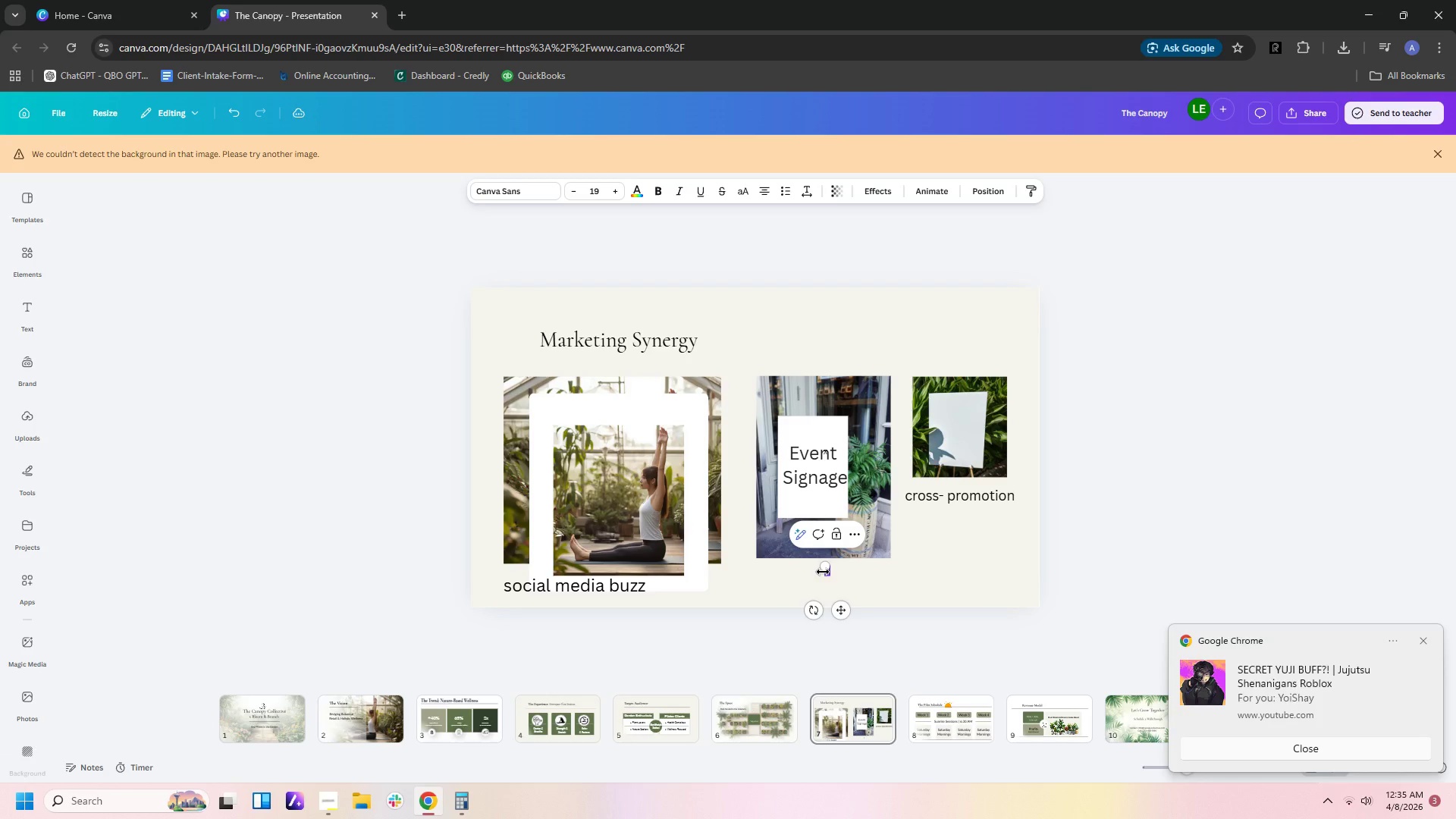 
left_click([915, 581])
 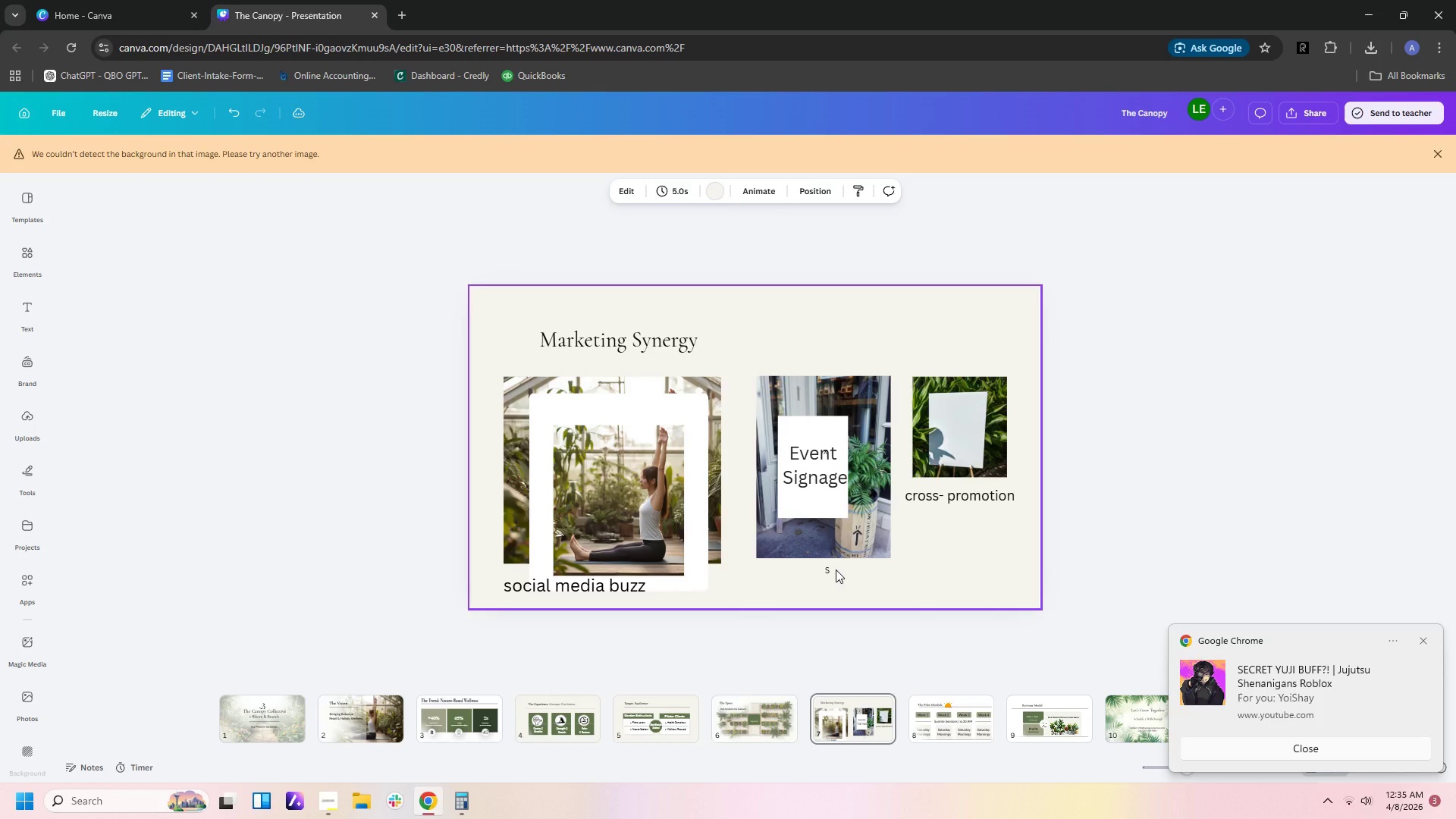 
double_click([836, 570])
 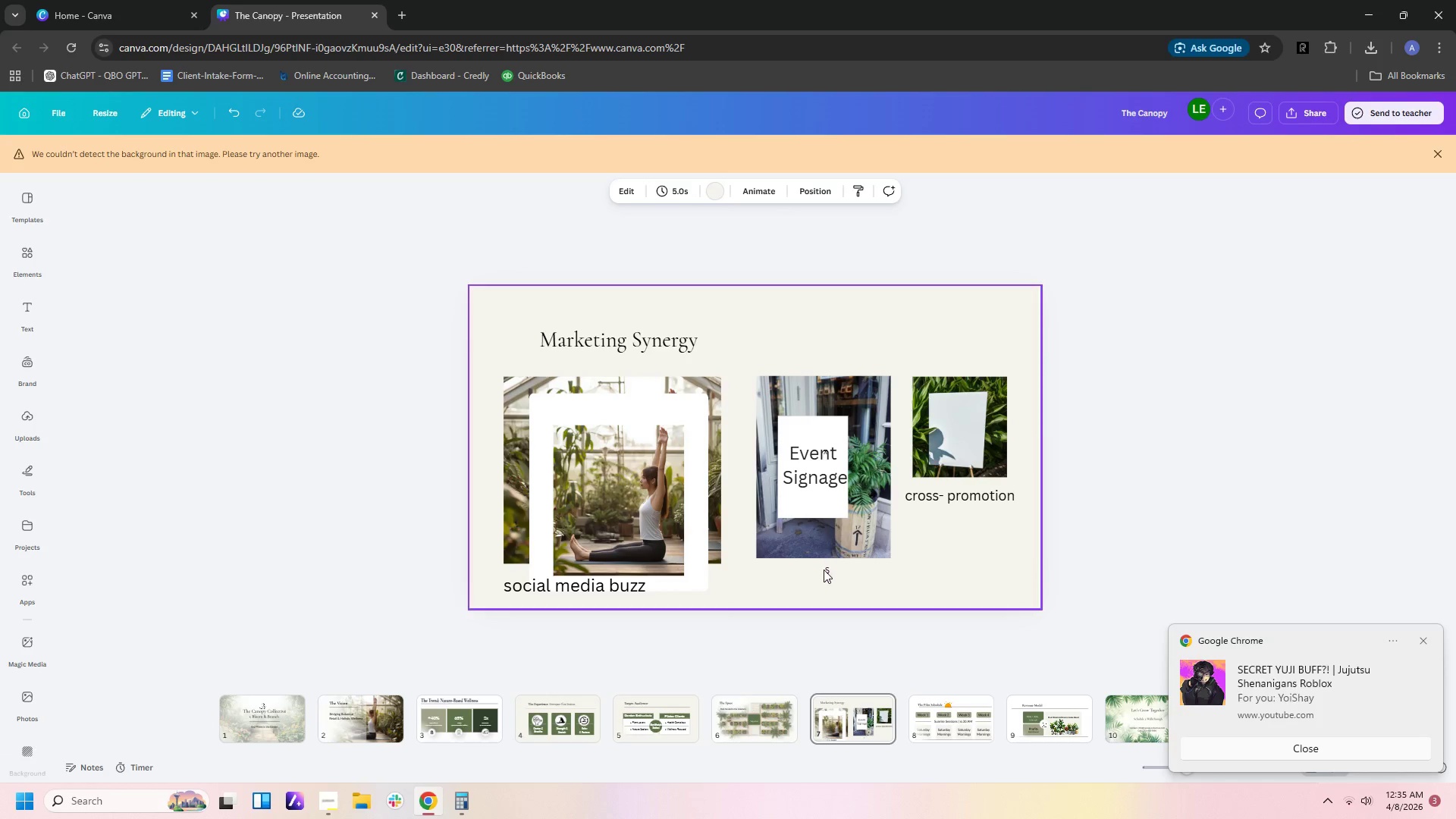 
triple_click([824, 570])
 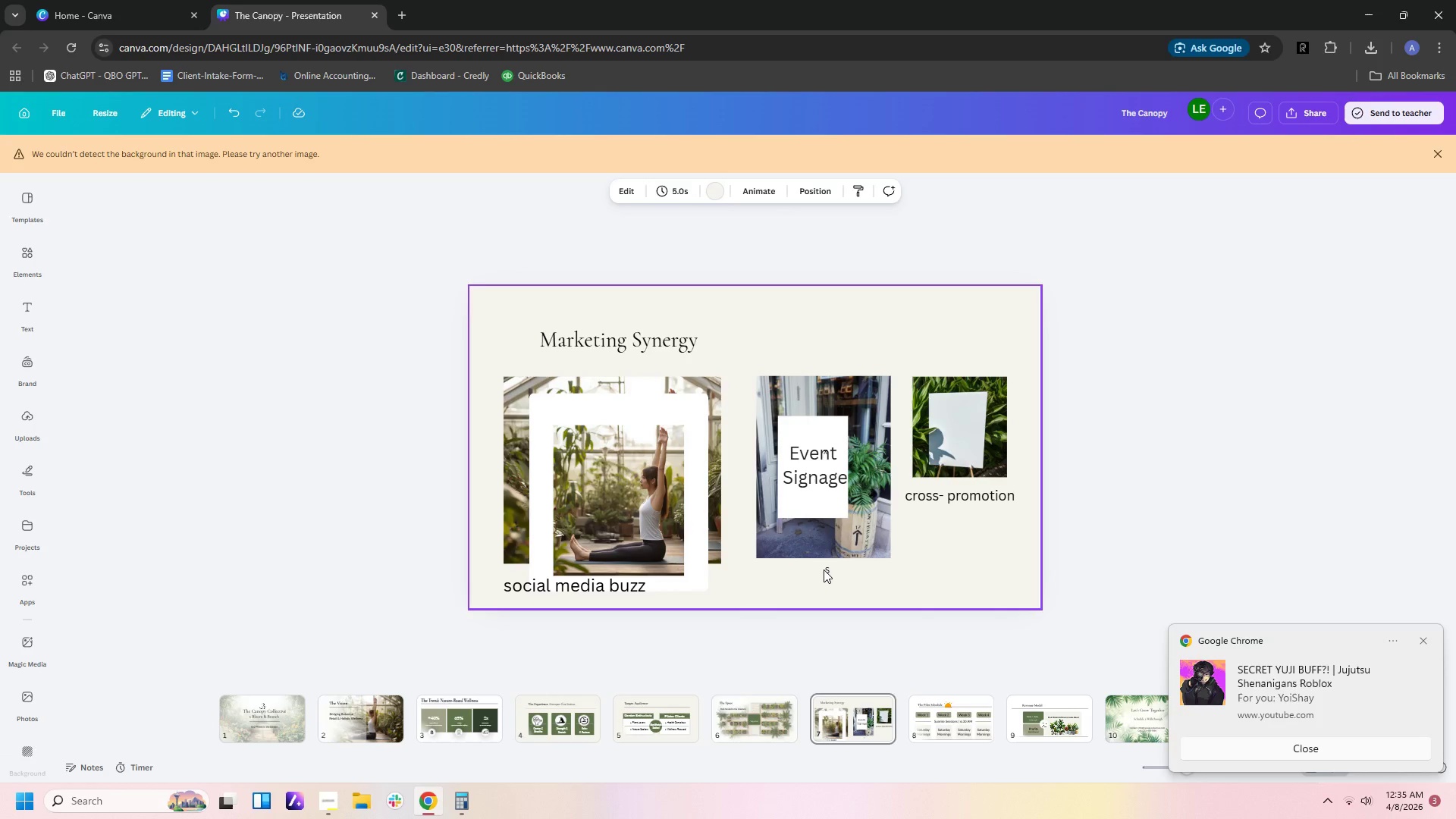 
triple_click([824, 570])
 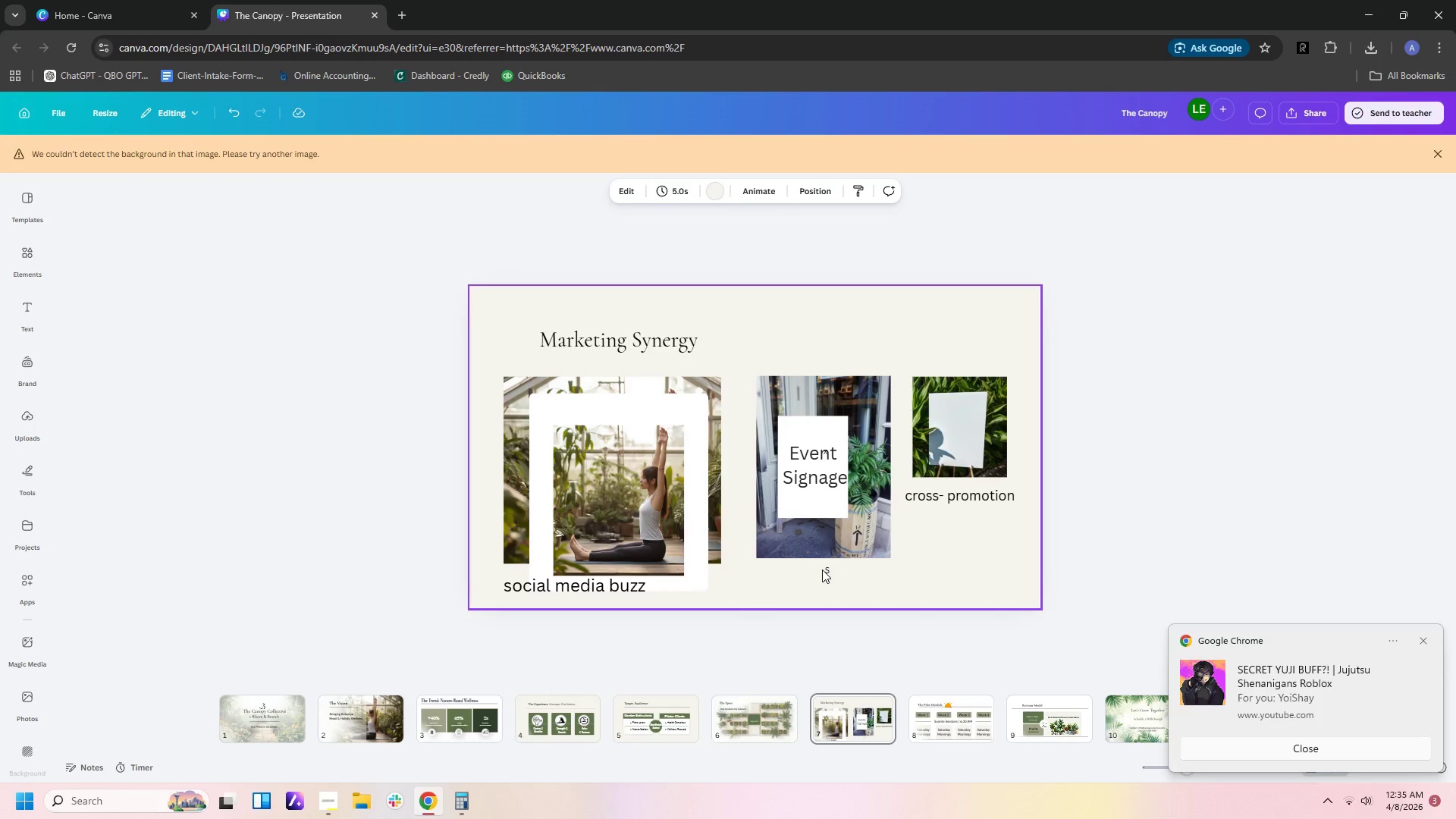 
left_click([822, 570])
 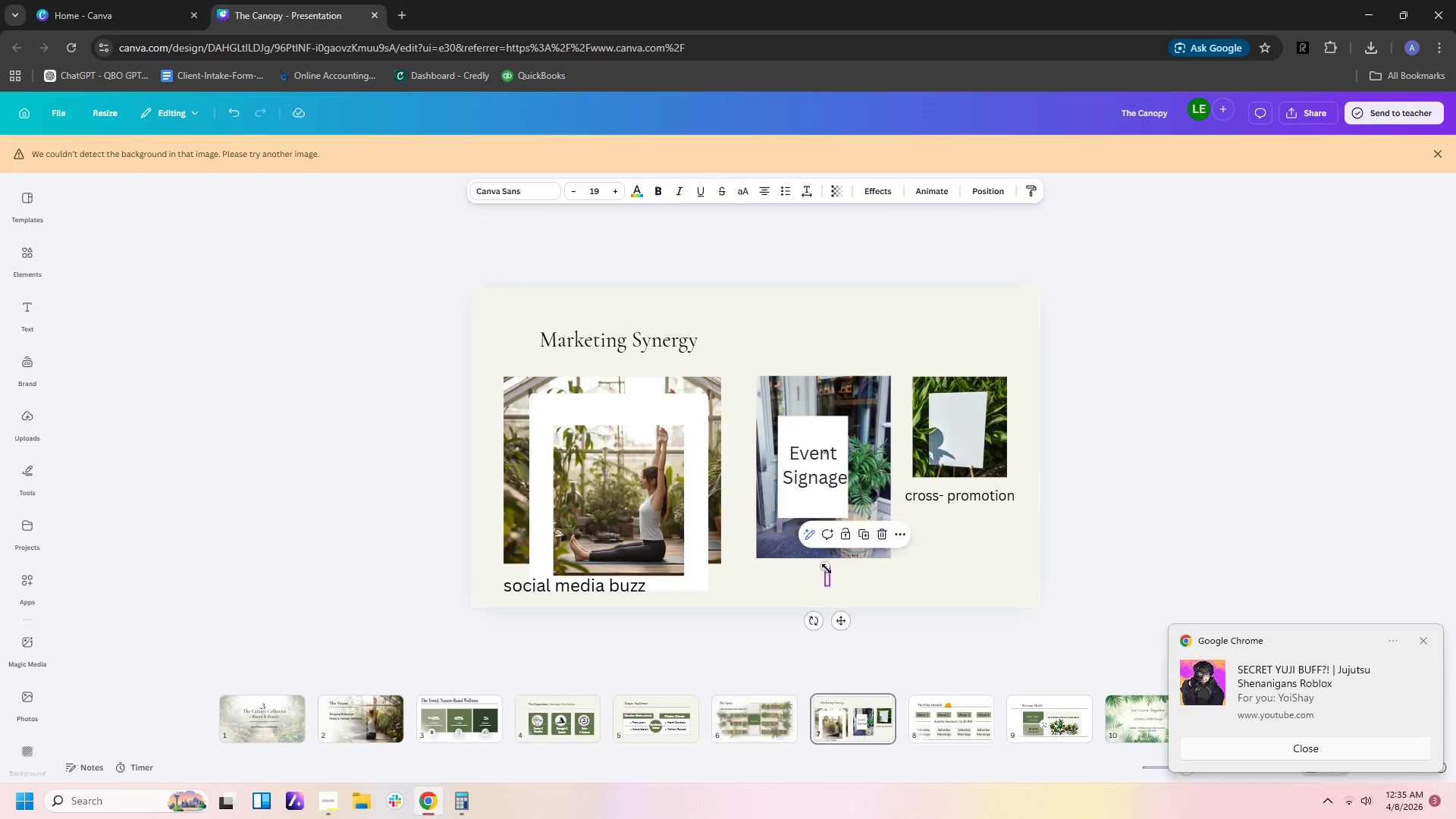 
double_click([827, 569])
 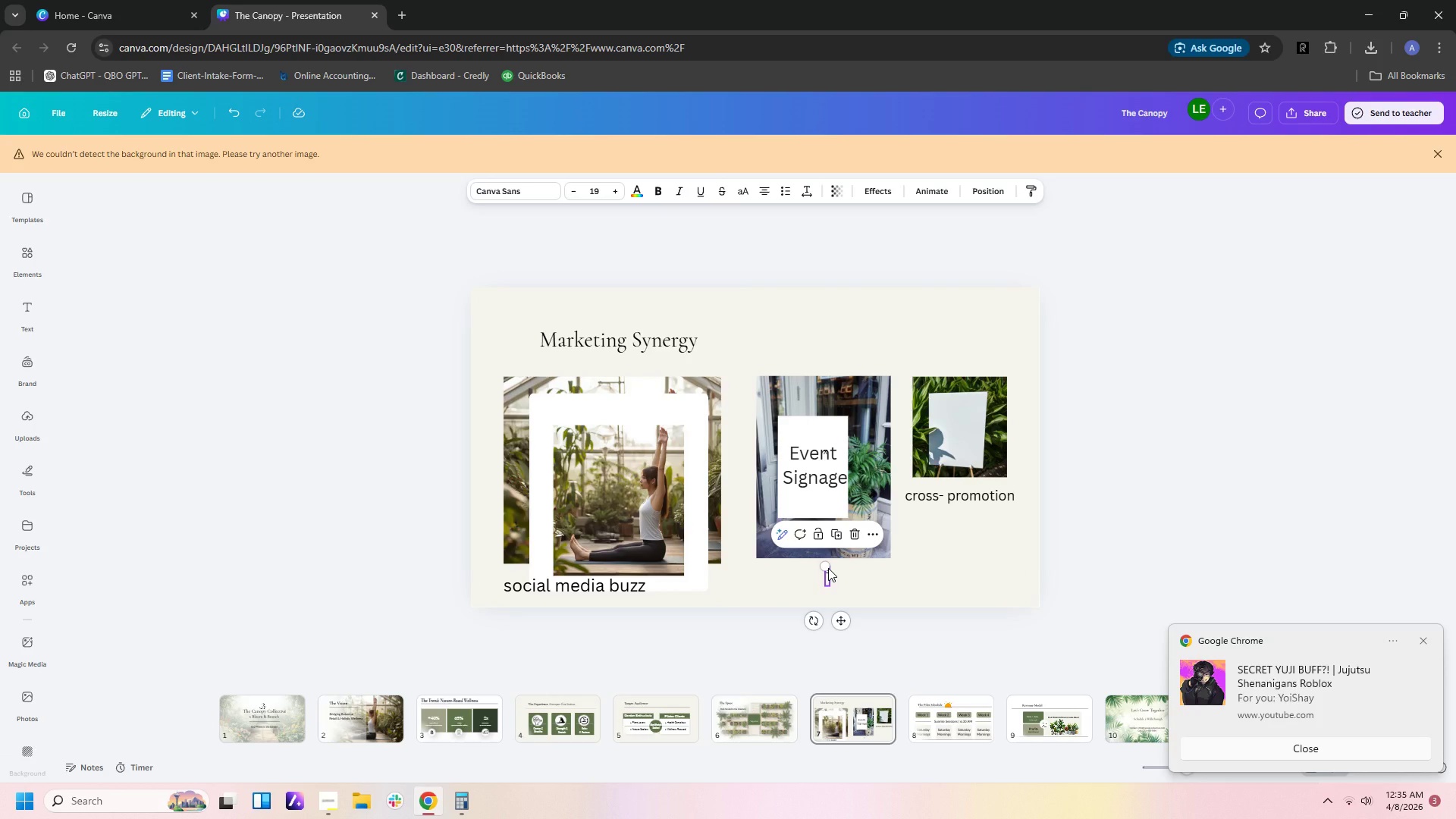 
key(Backspace)
 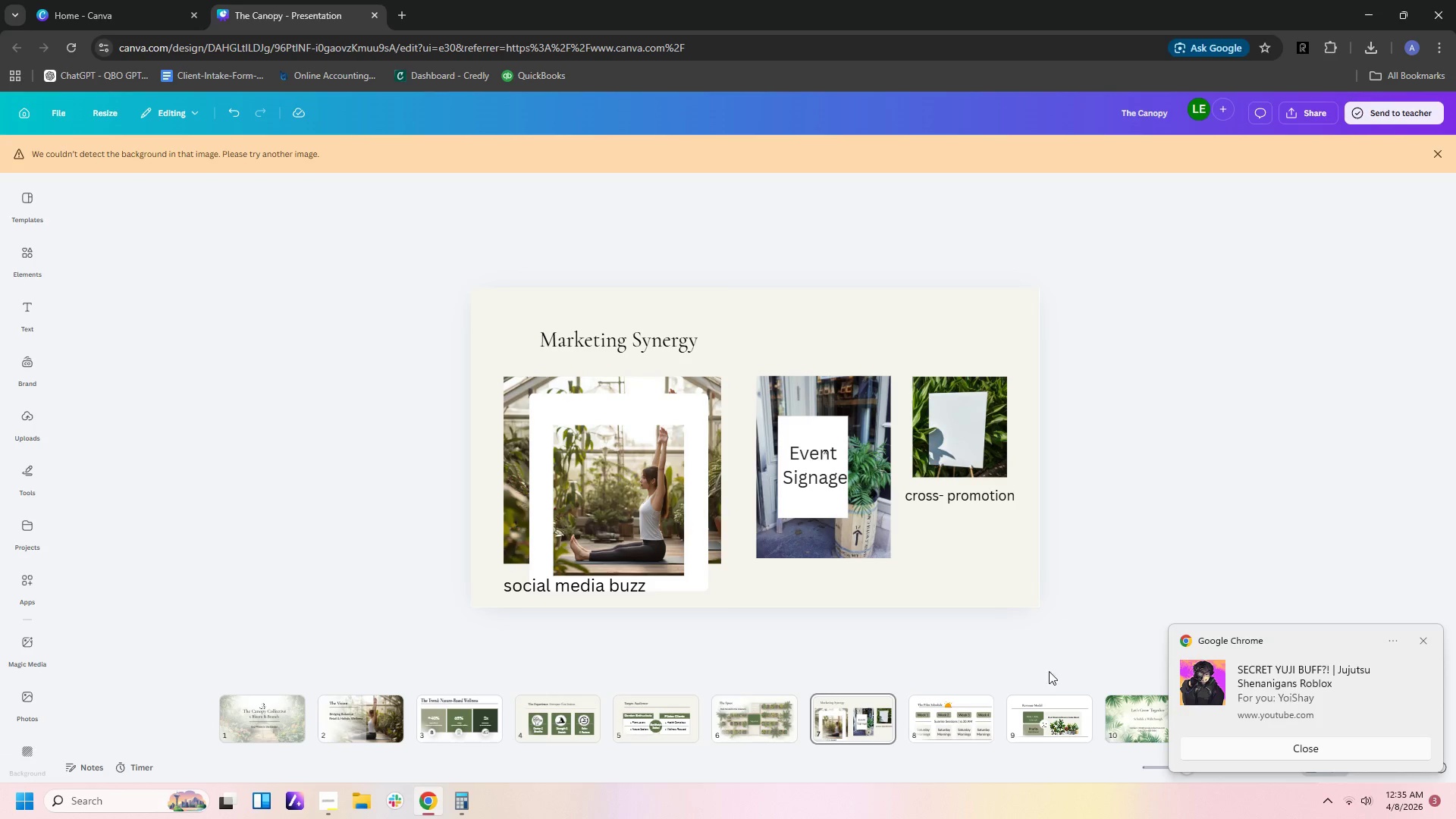 
left_click([935, 639])
 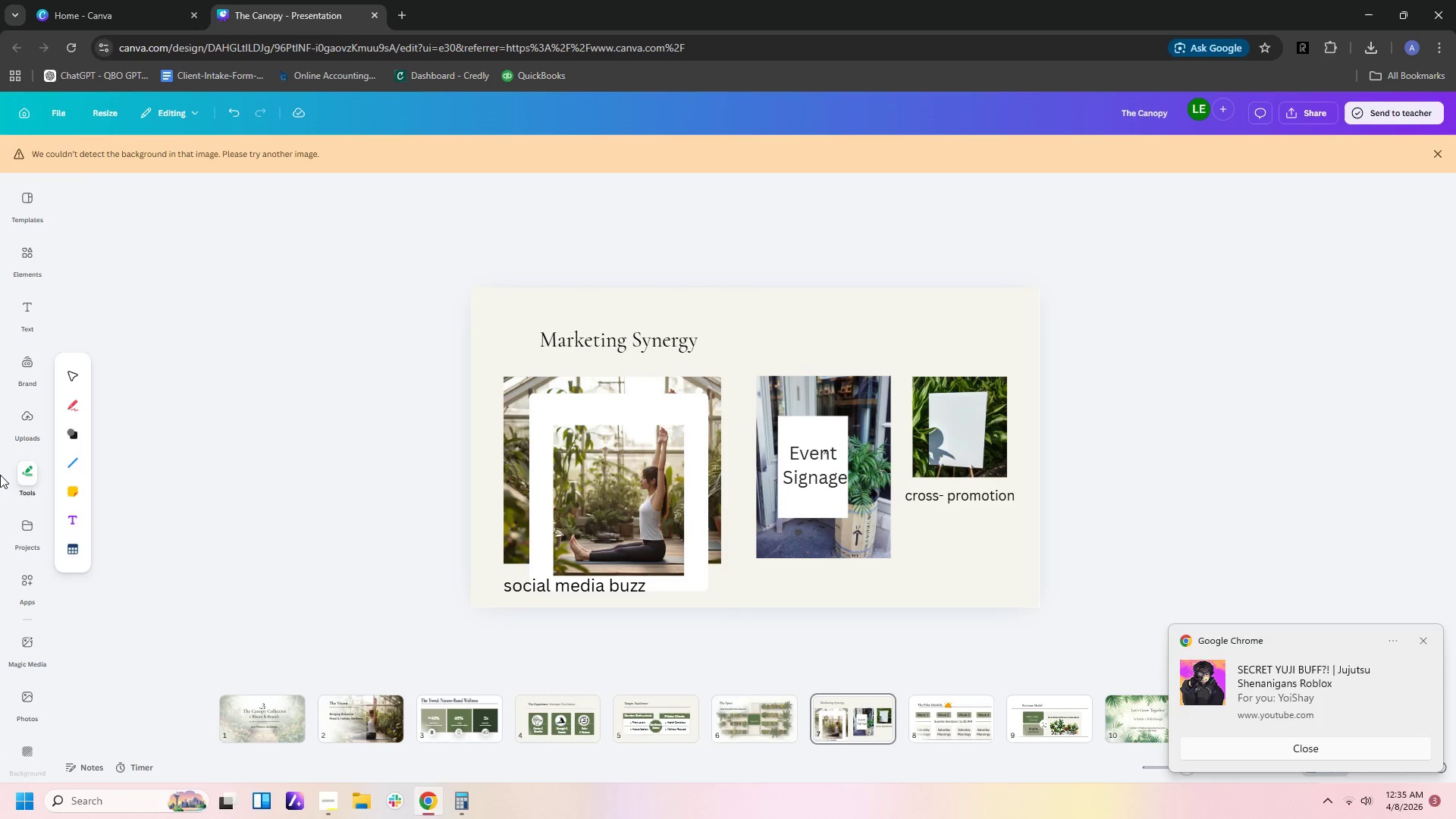 
wait(5.39)
 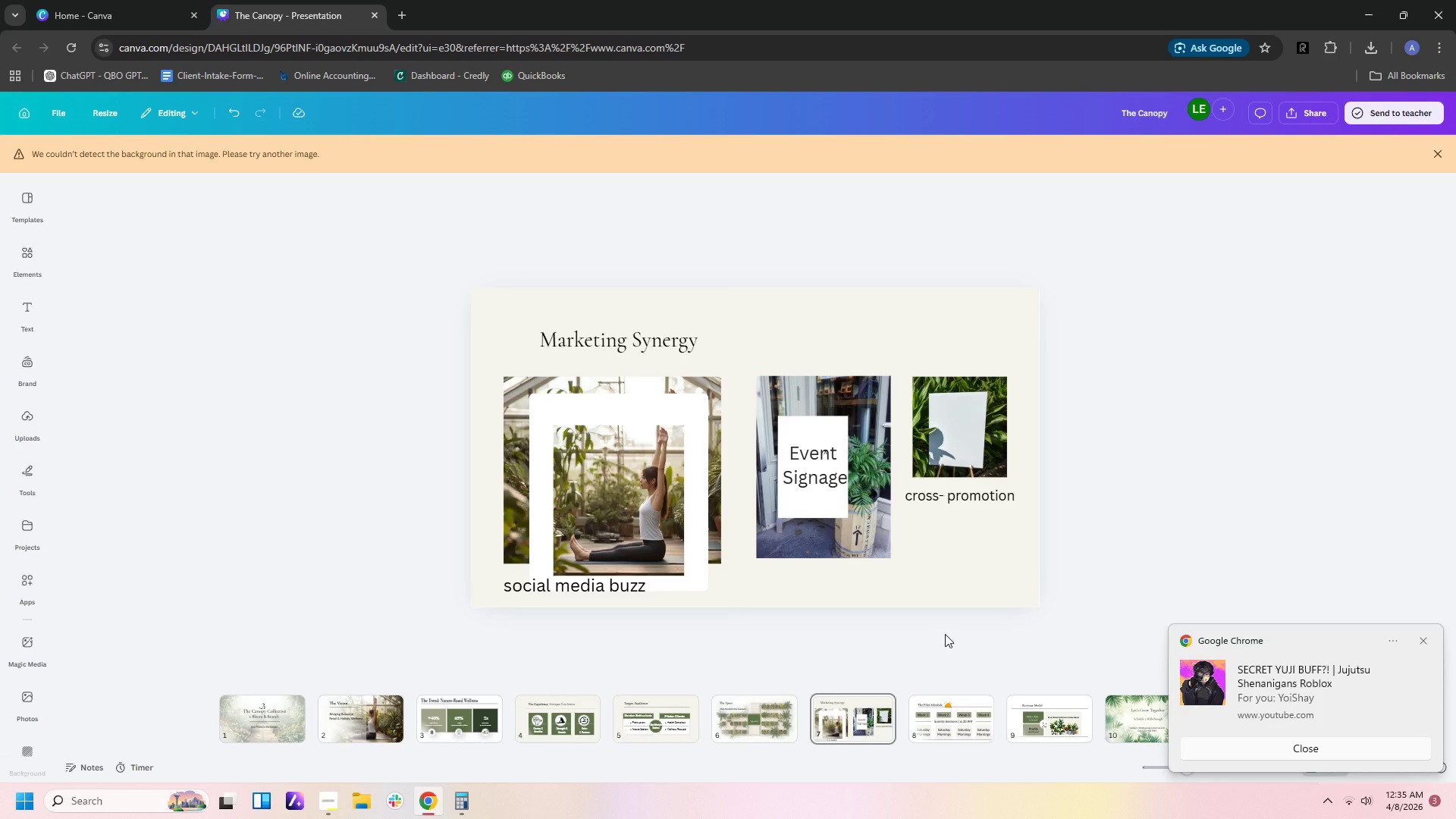 
left_click([1072, 717])
 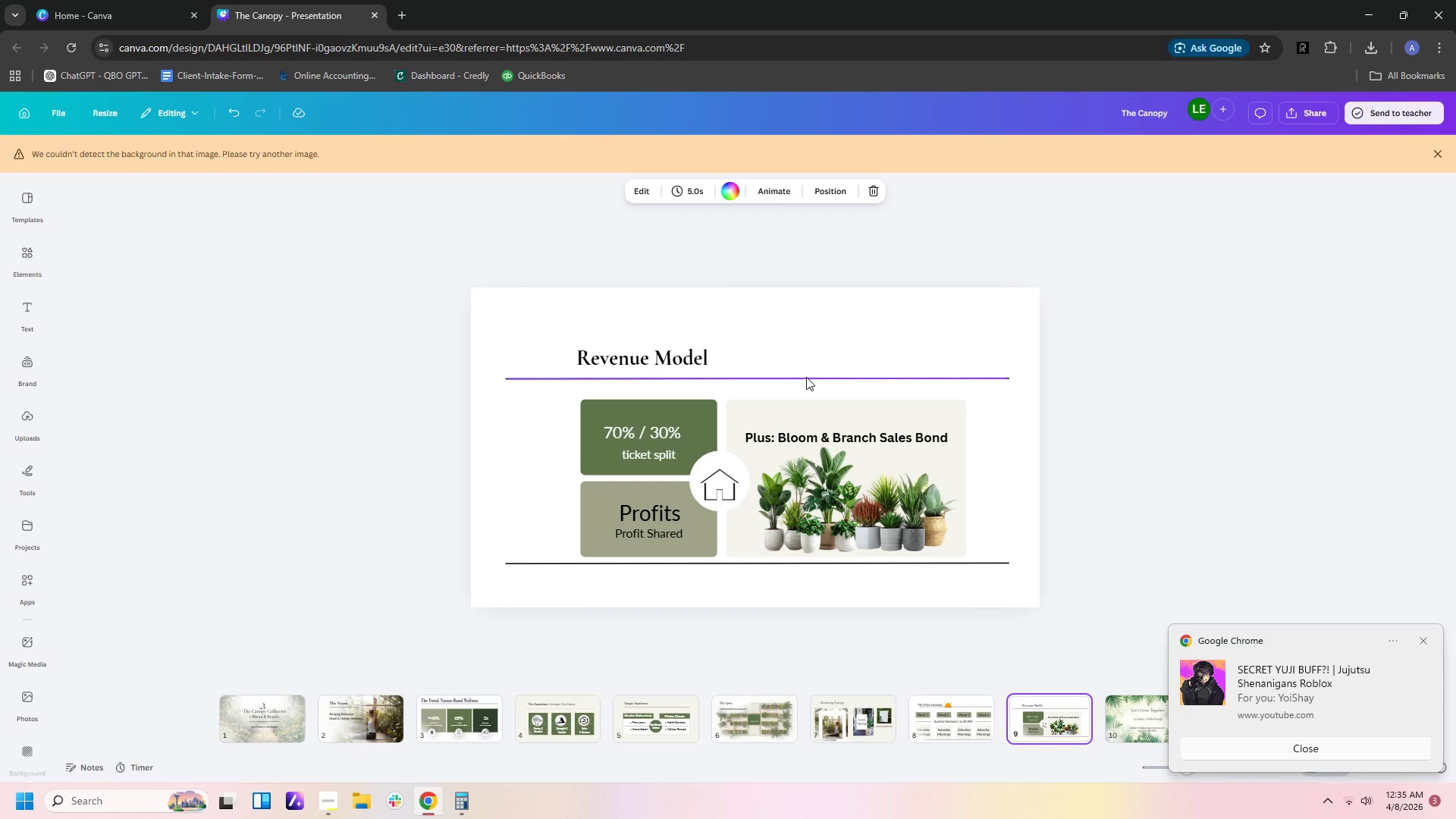 
left_click([806, 376])
 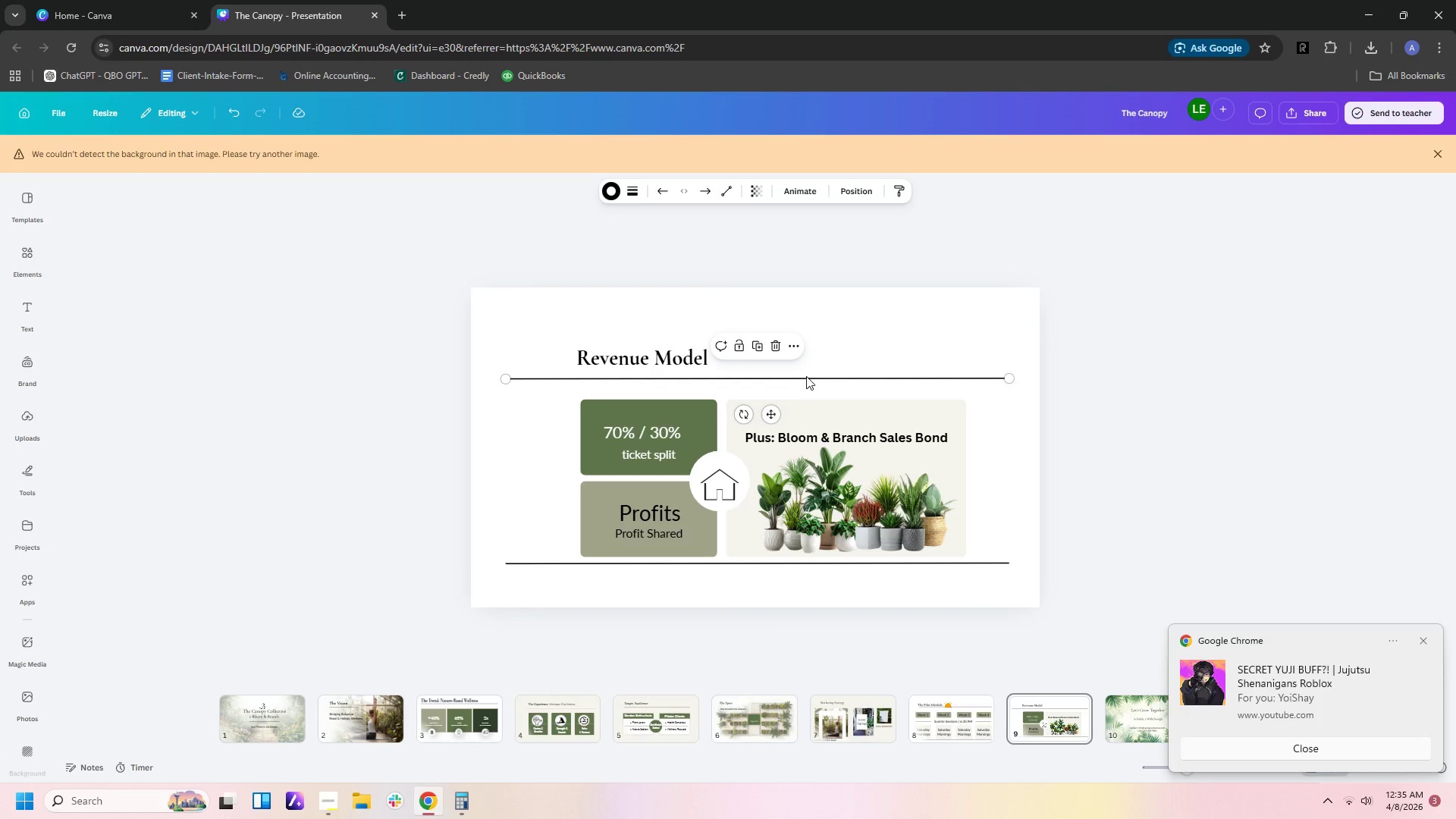 
key(Control+C)
 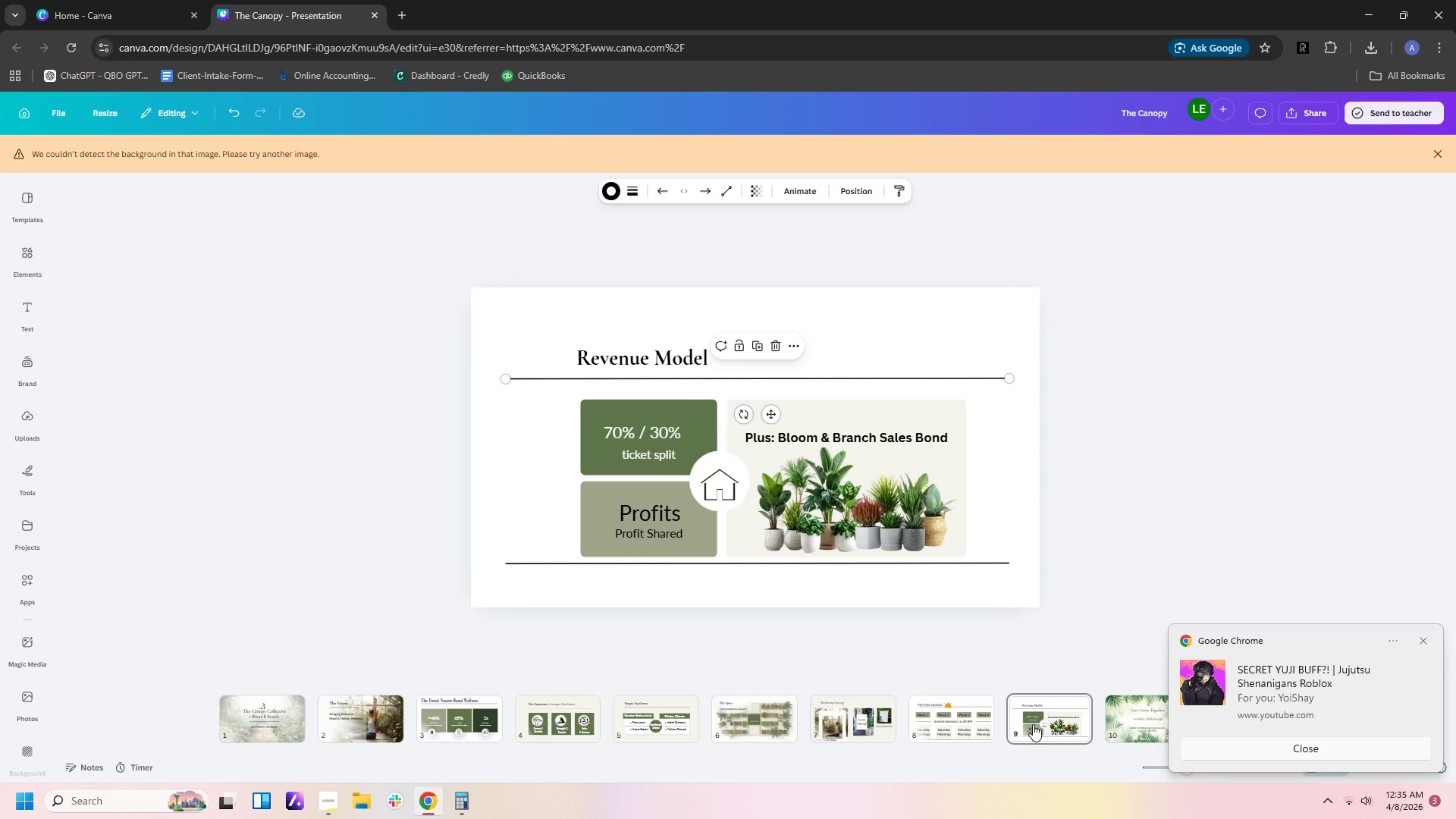 
left_click([839, 720])
 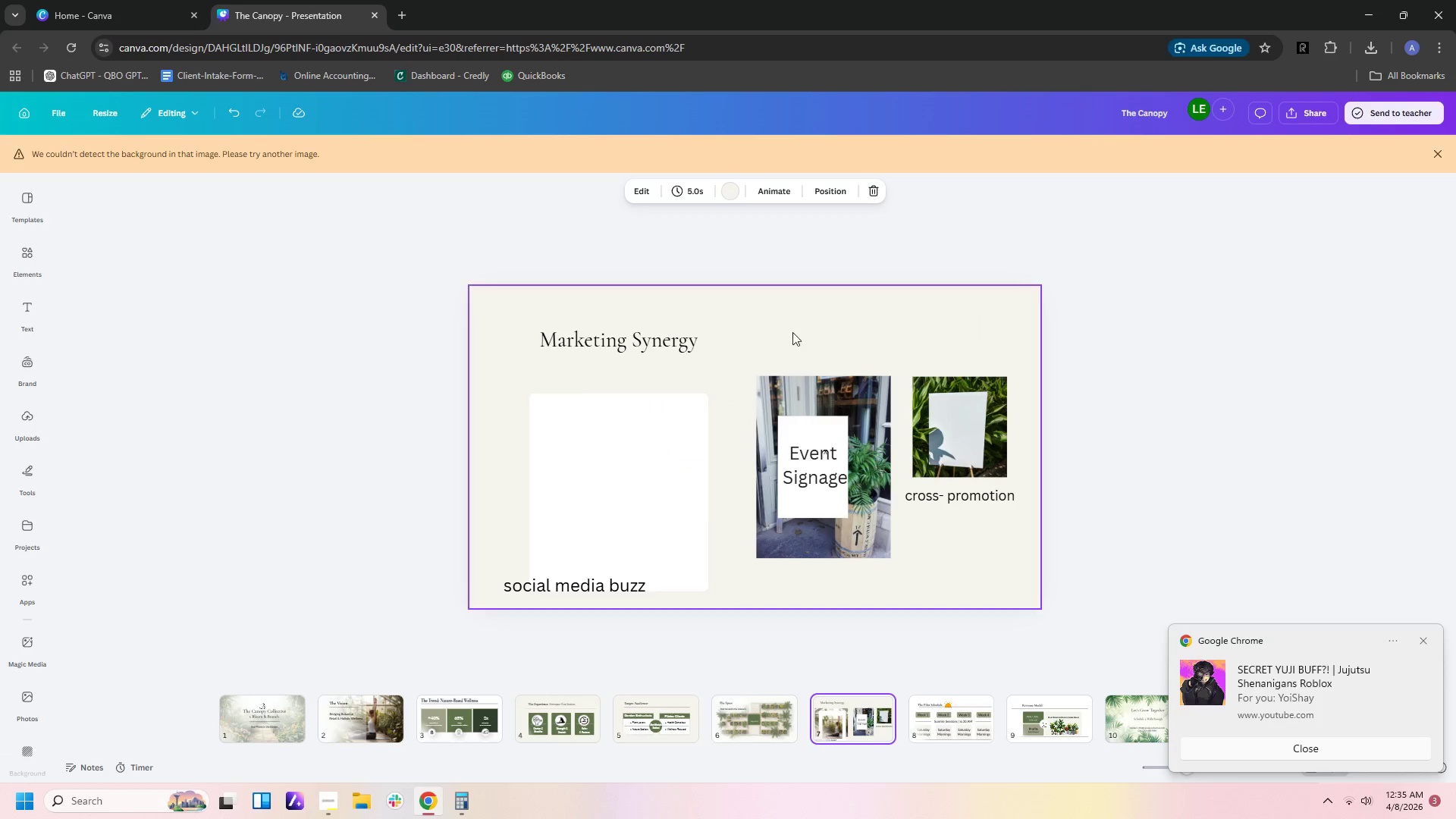 
left_click([797, 346])
 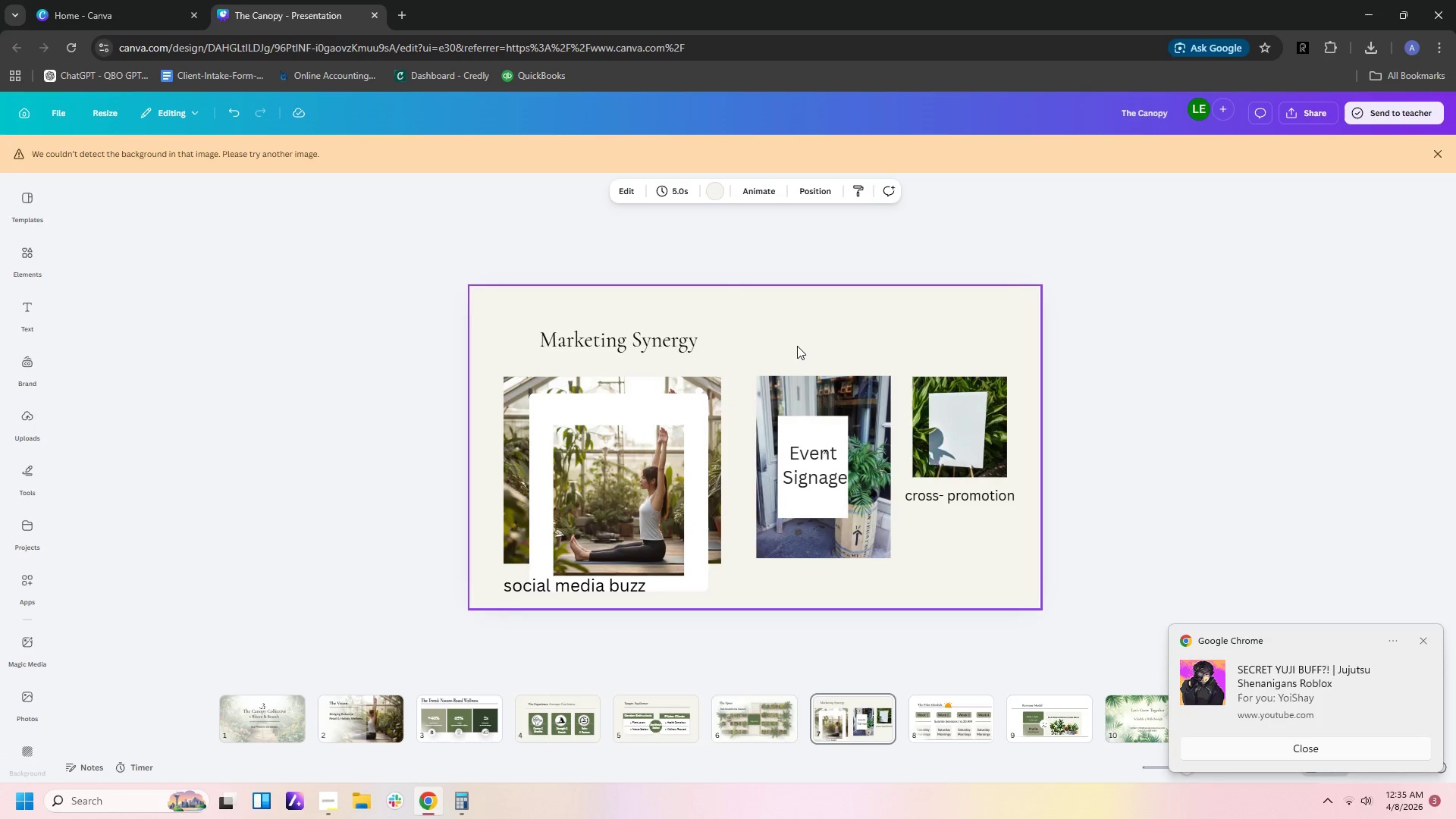 
key(Control+V)
 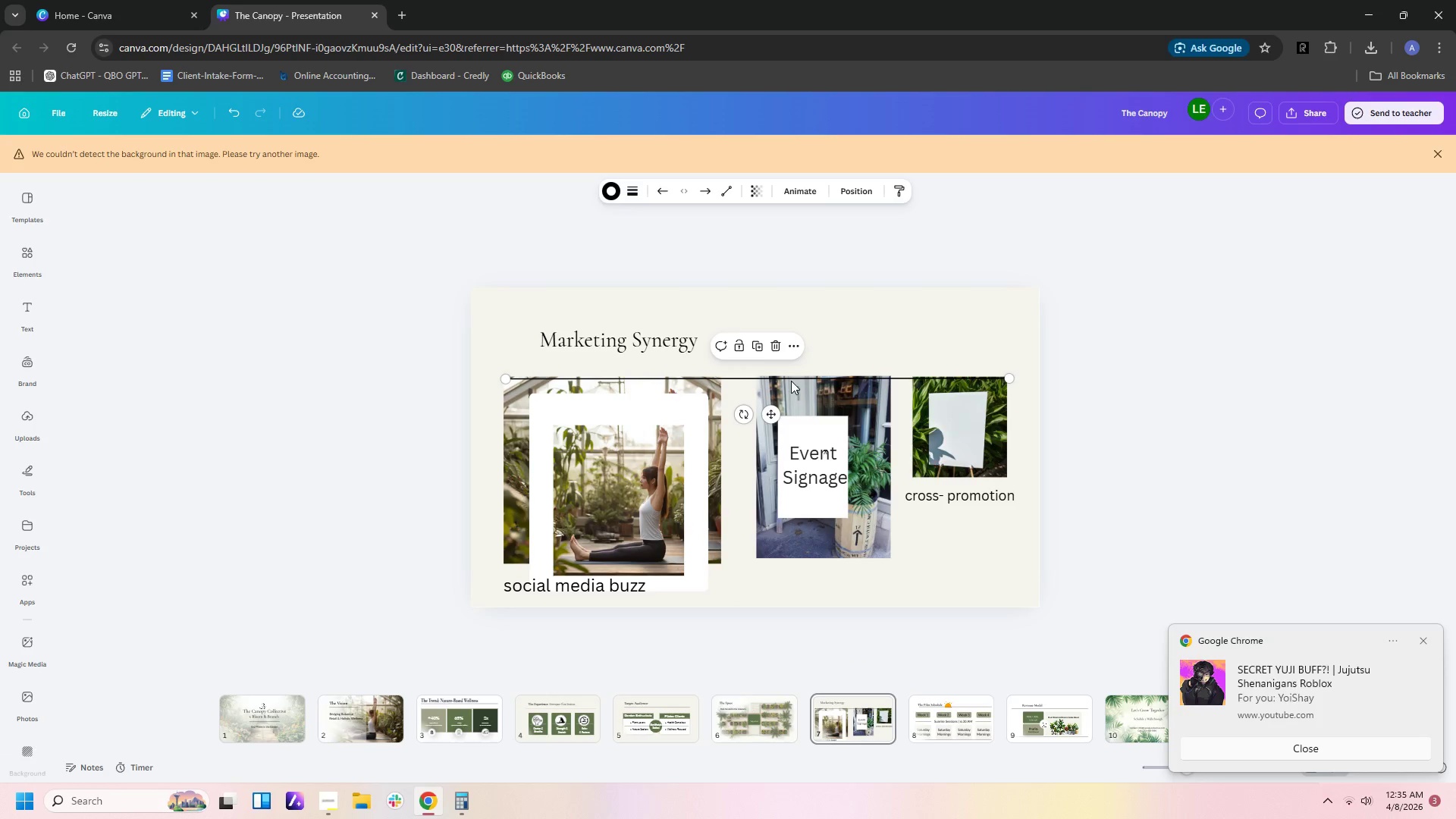 
left_click_drag(start_coordinate=[792, 378], to_coordinate=[792, 361])
 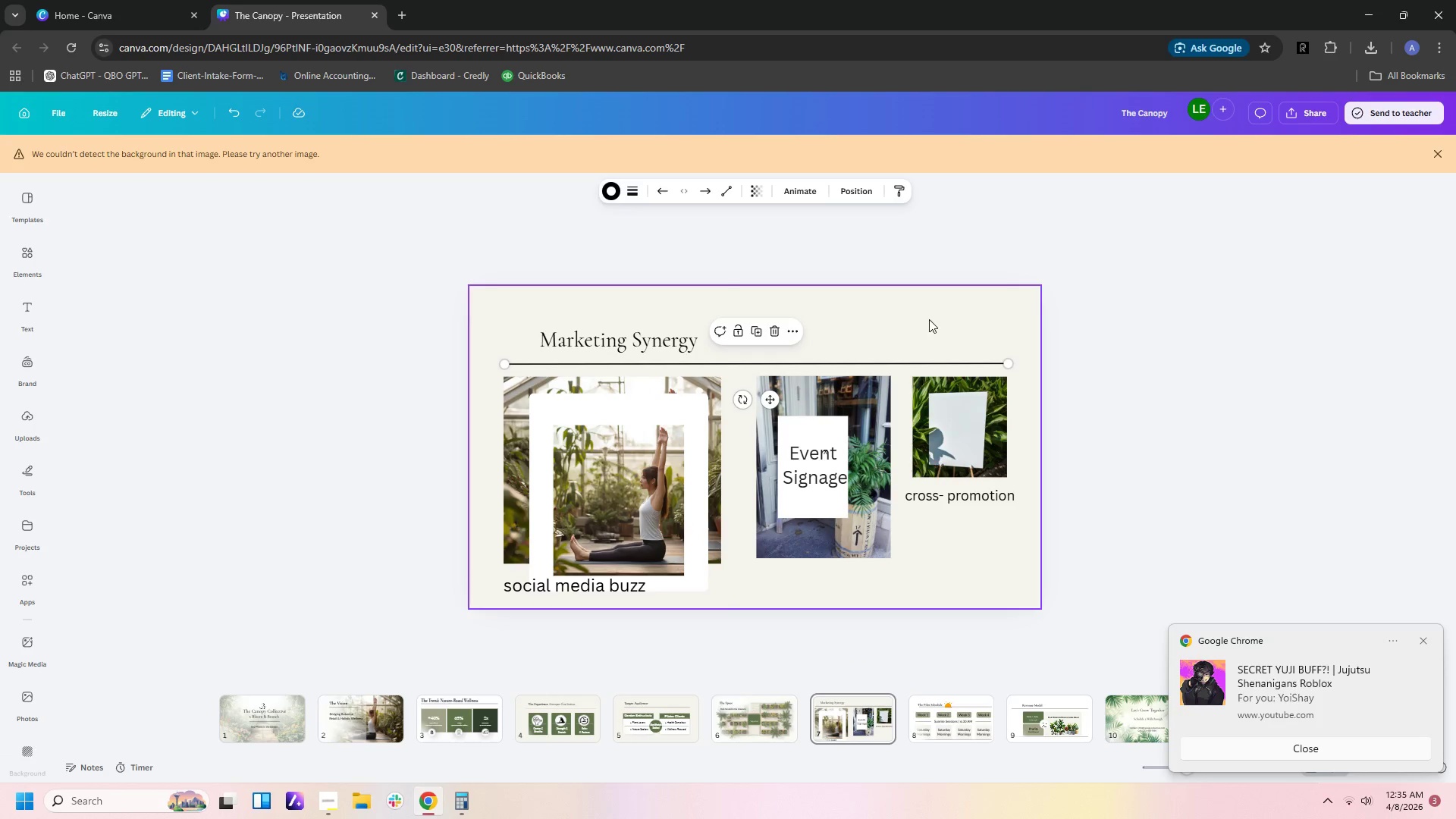 
left_click([934, 316])
 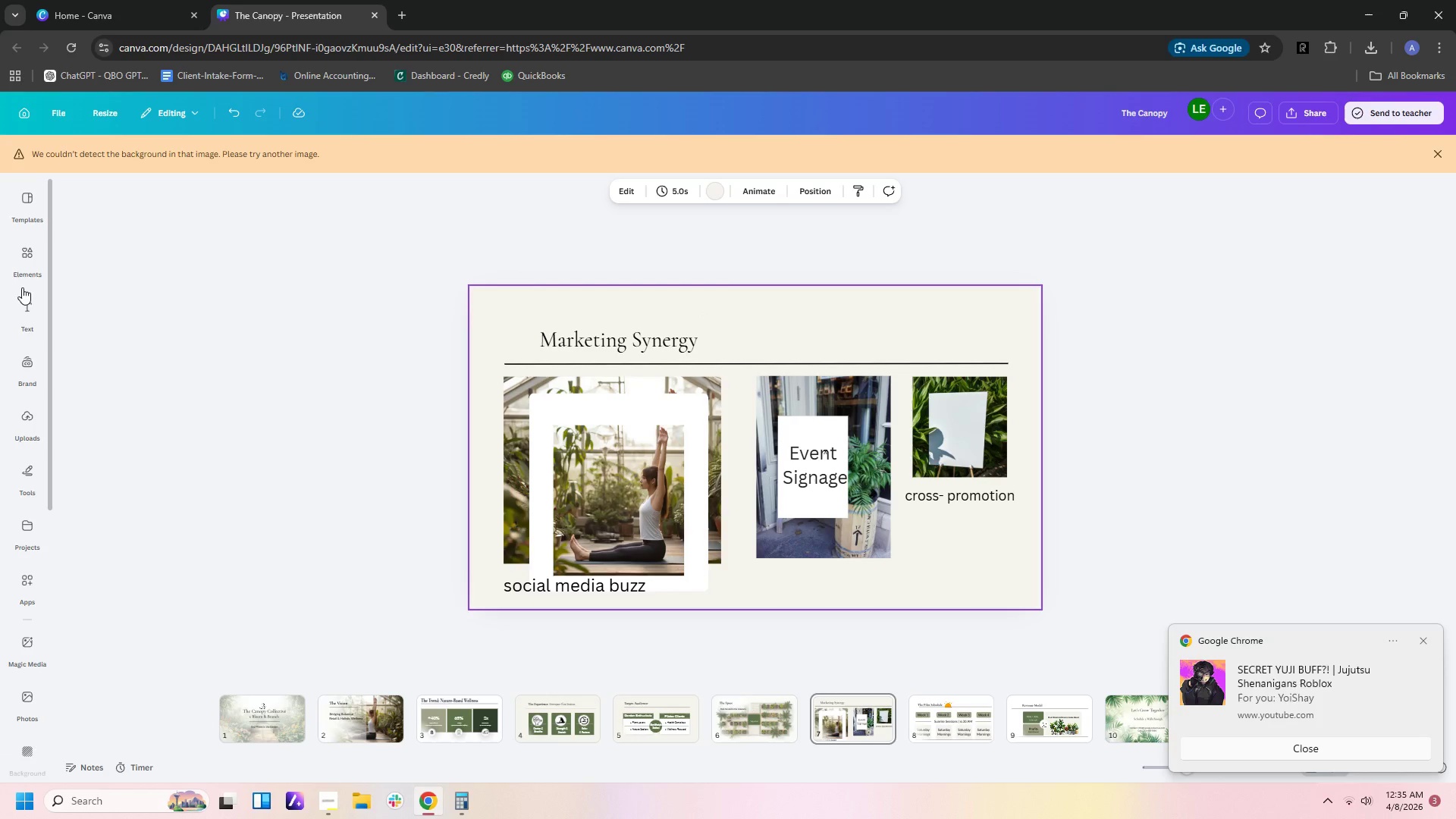 
wait(7.67)
 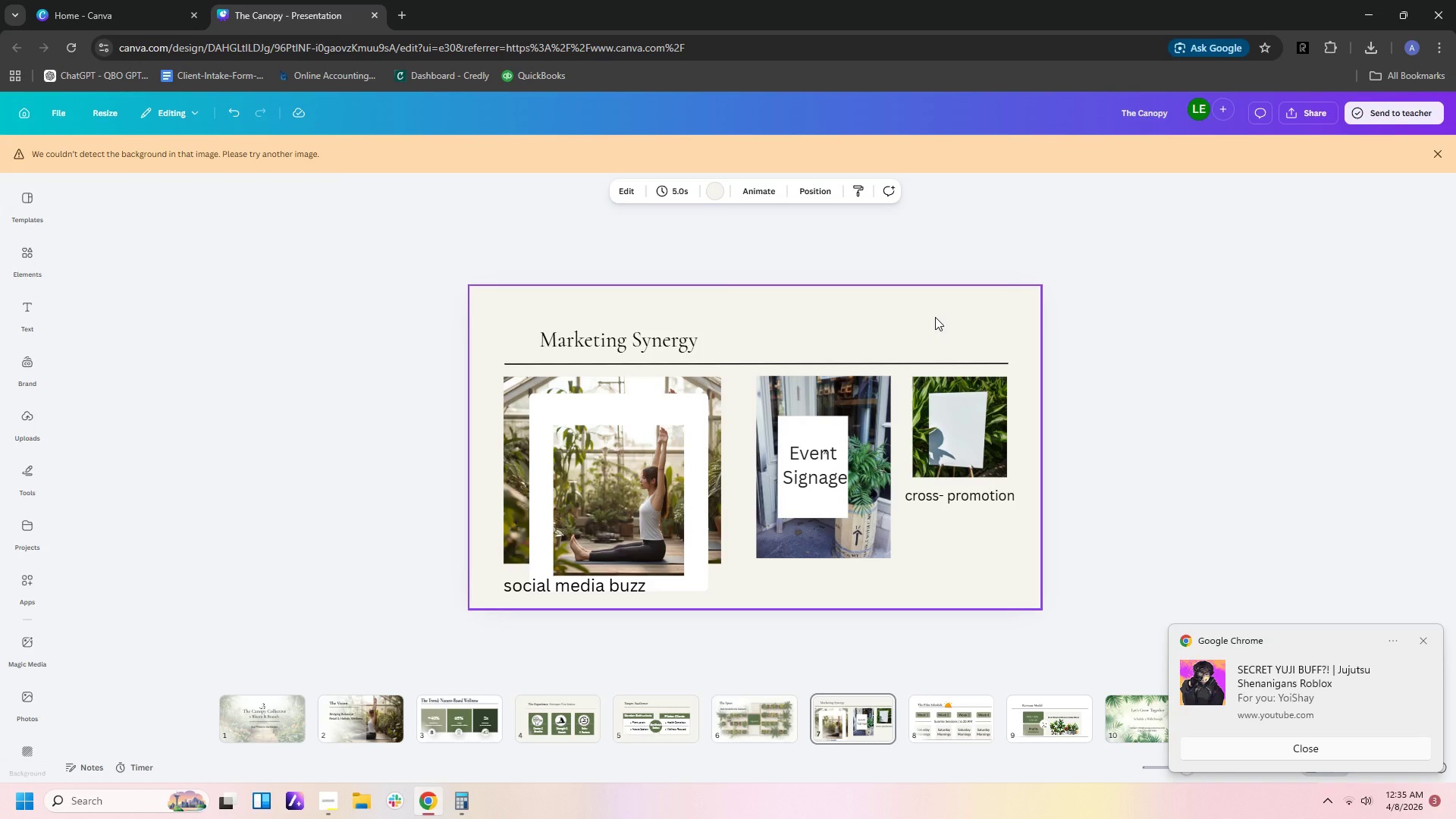 
left_click([23, 481])
 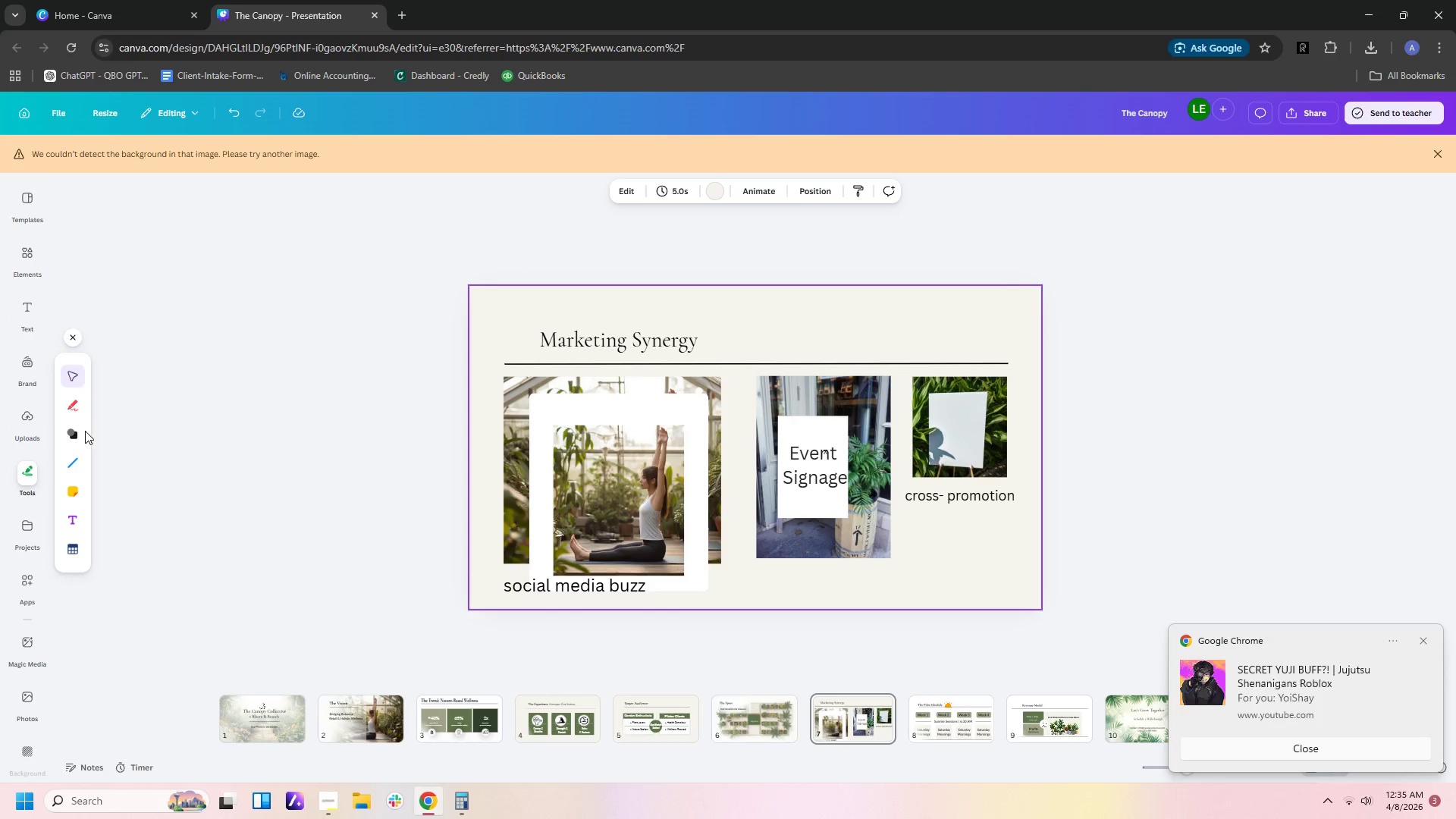 
double_click([69, 438])
 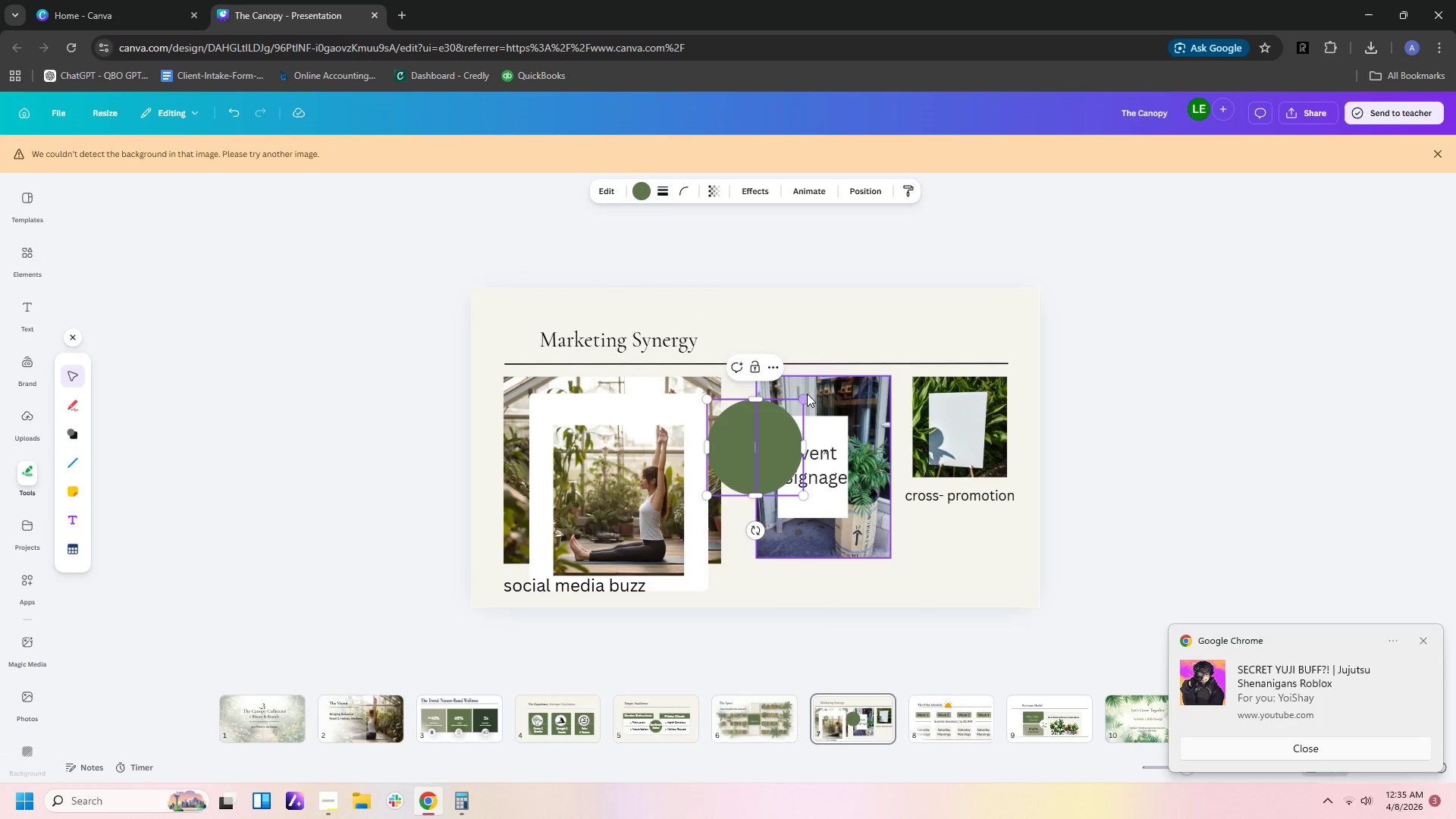 
left_click_drag(start_coordinate=[804, 401], to_coordinate=[742, 484])
 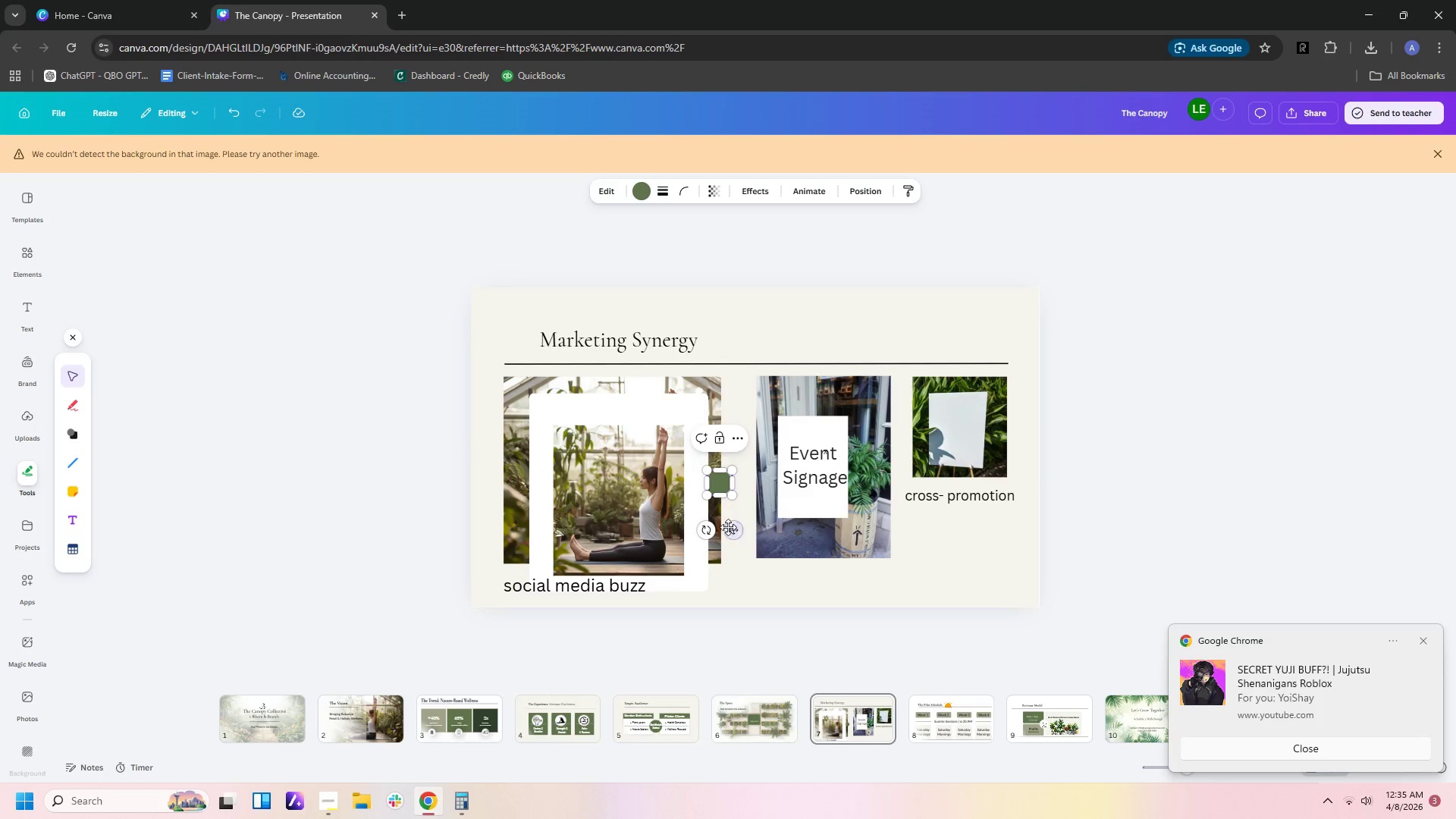 
left_click_drag(start_coordinate=[729, 529], to_coordinate=[525, 388])
 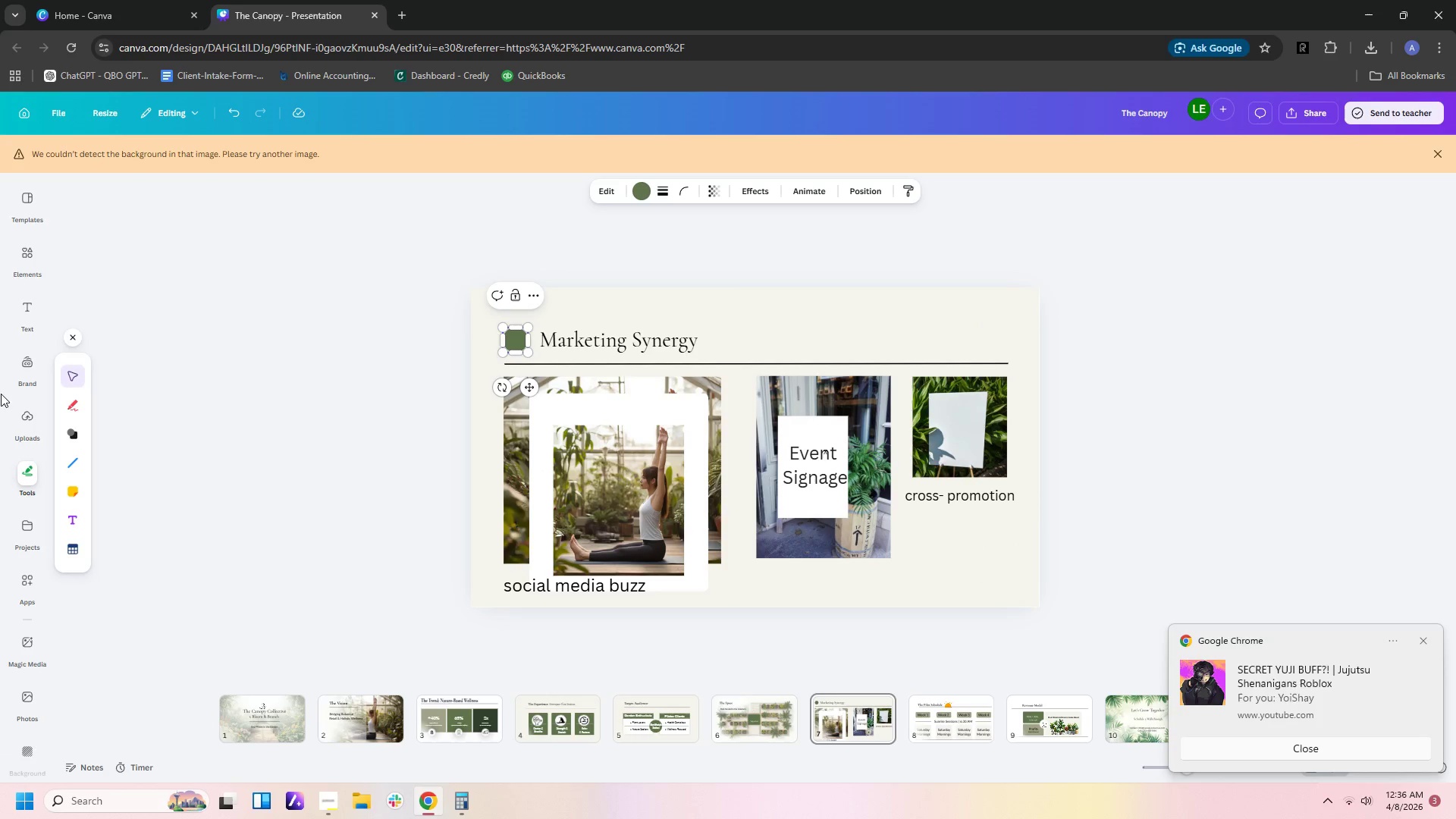 
left_click([28, 262])
 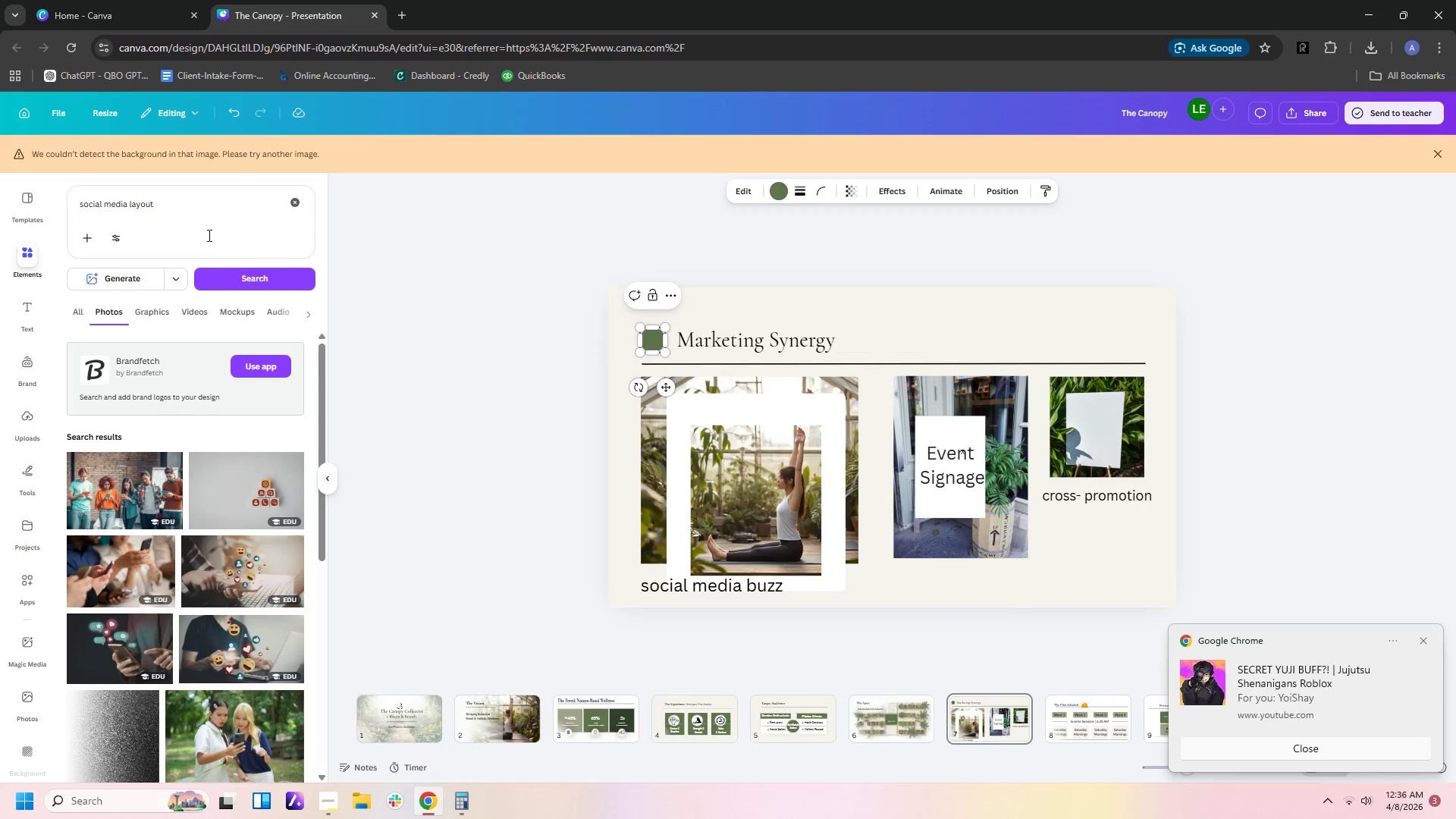 
left_click_drag(start_coordinate=[212, 211], to_coordinate=[0, 168])
 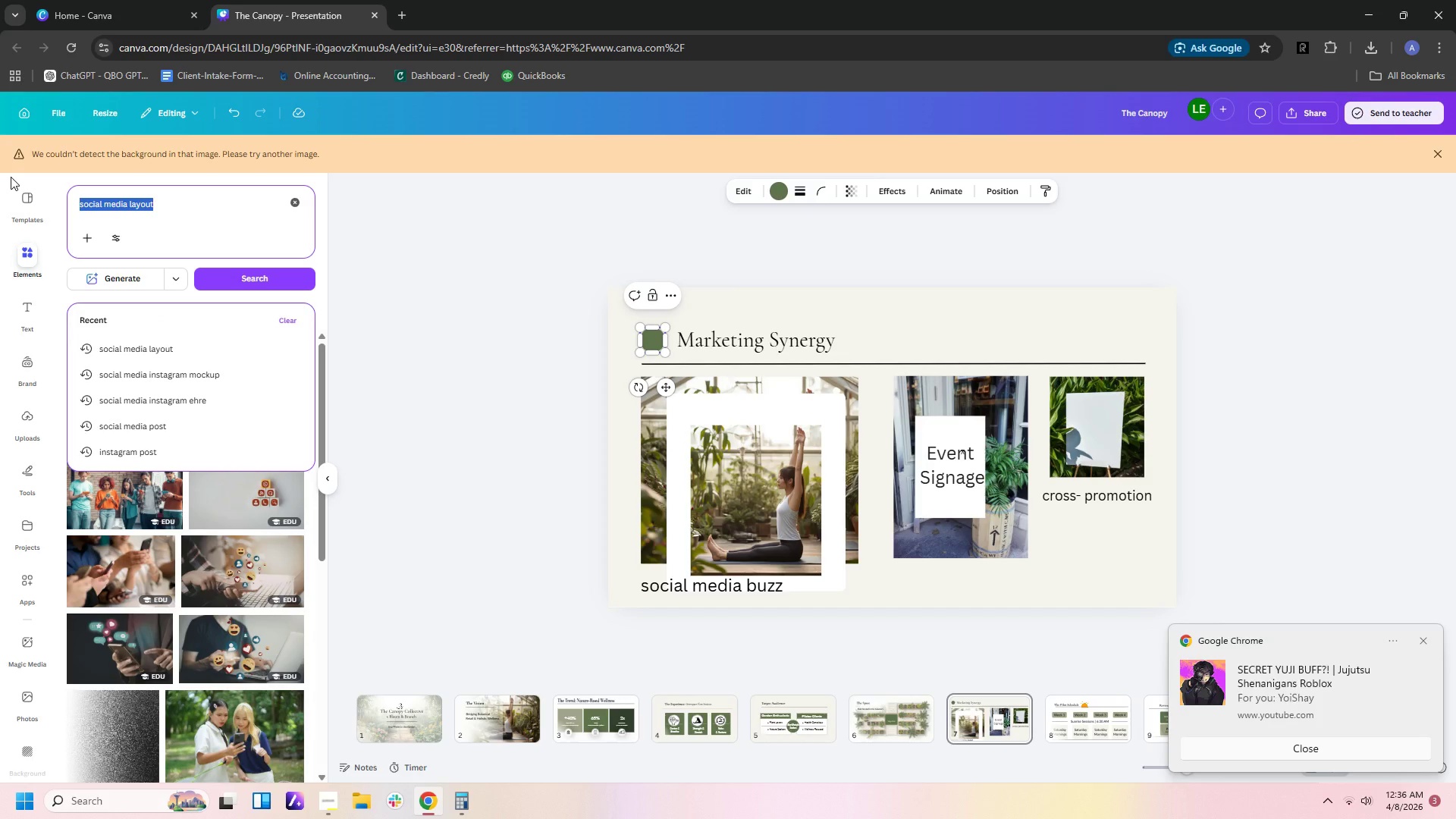 
key(V)
 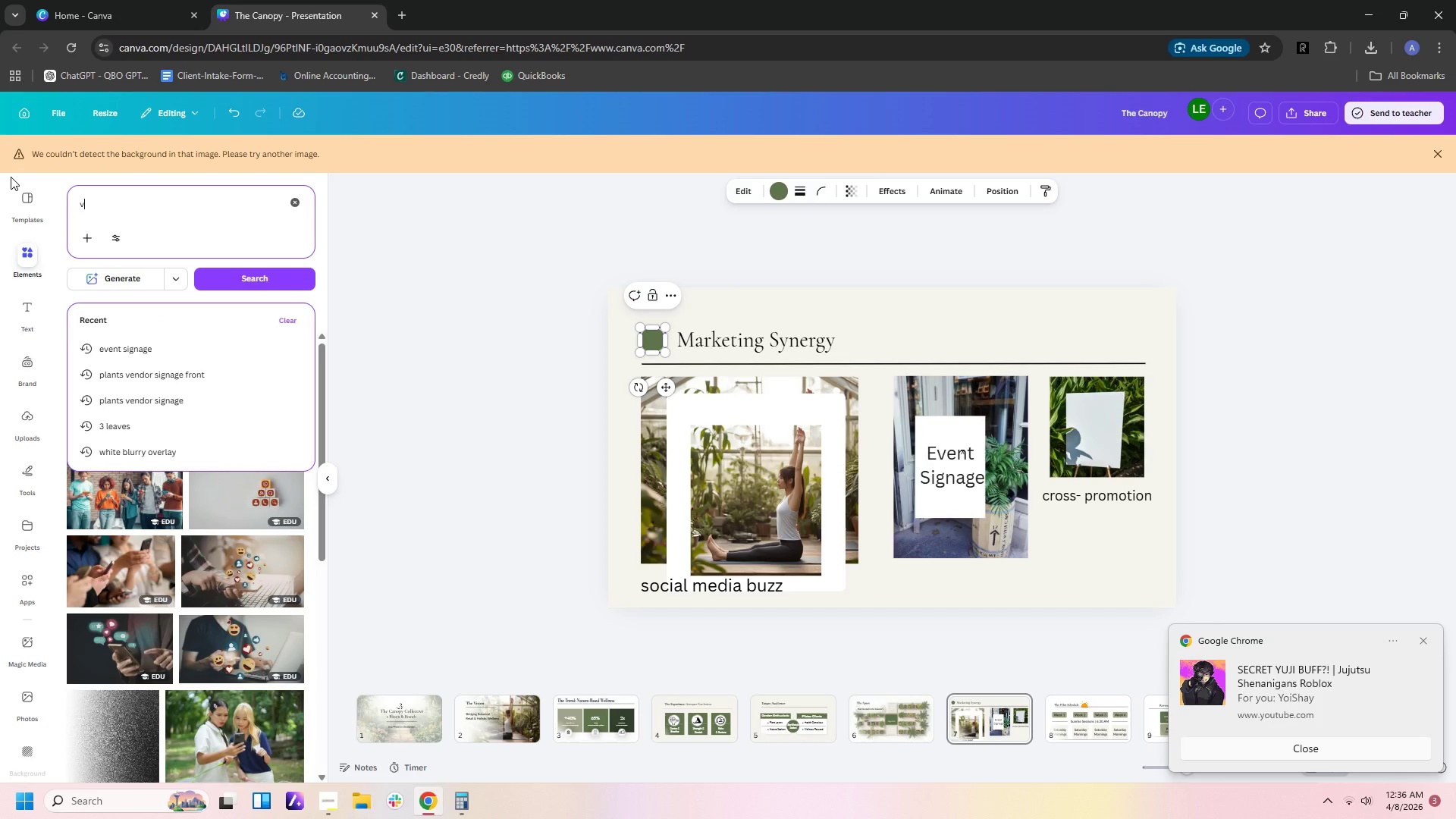 
key(Backspace)
 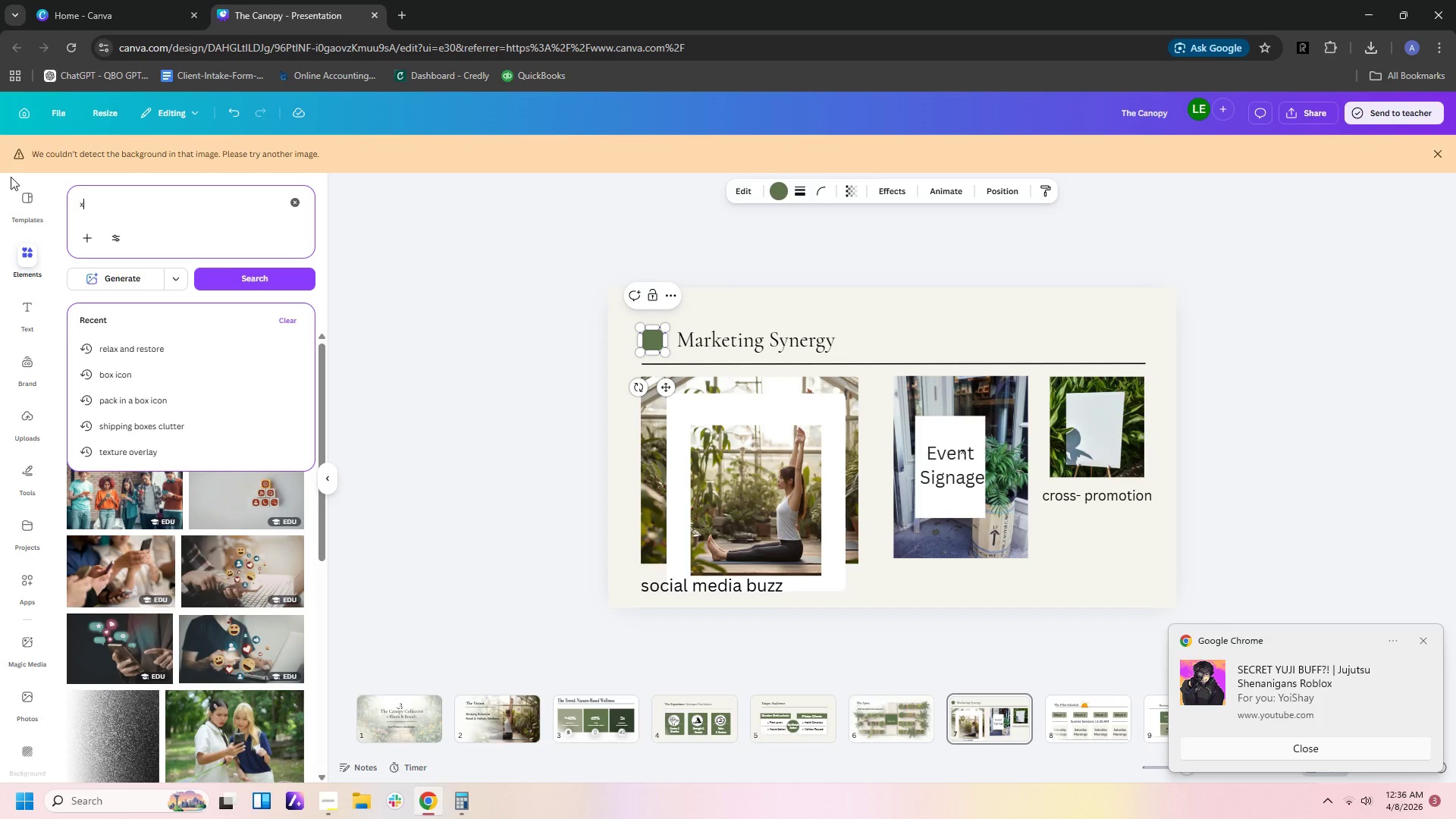 
key(X)
 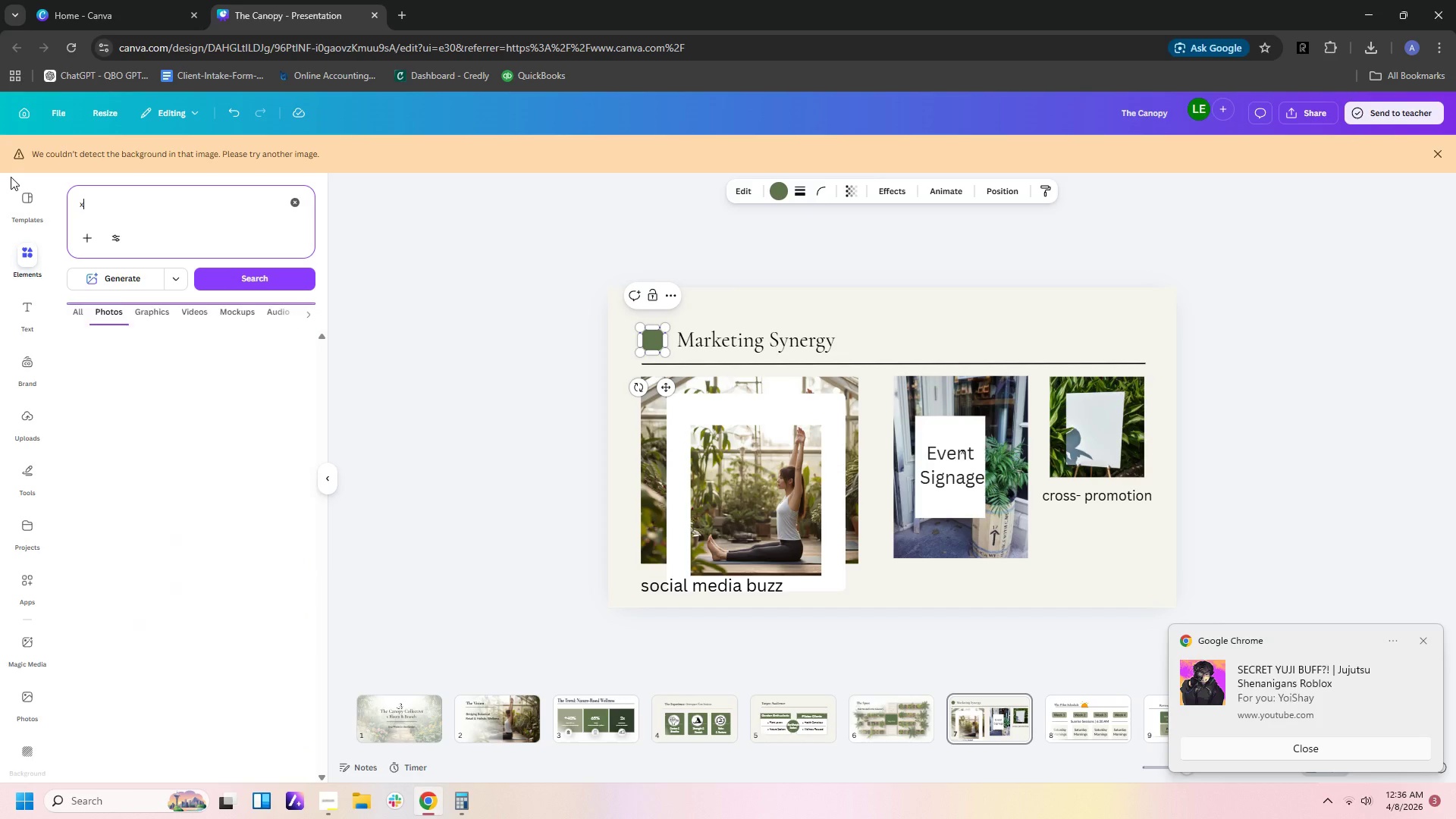 
key(Enter)
 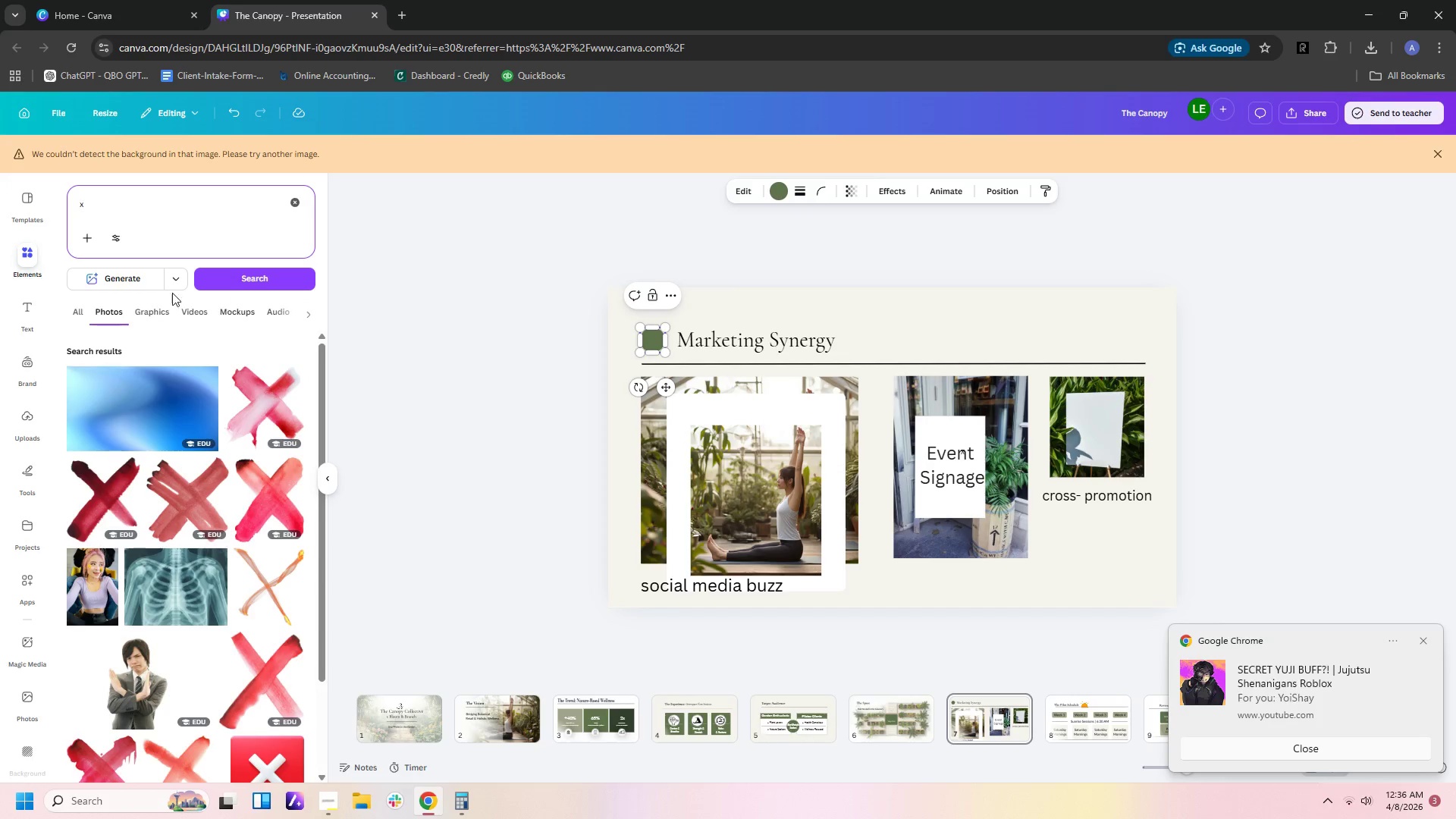 
scroll: coordinate [127, 413], scroll_direction: down, amount: 21.0
 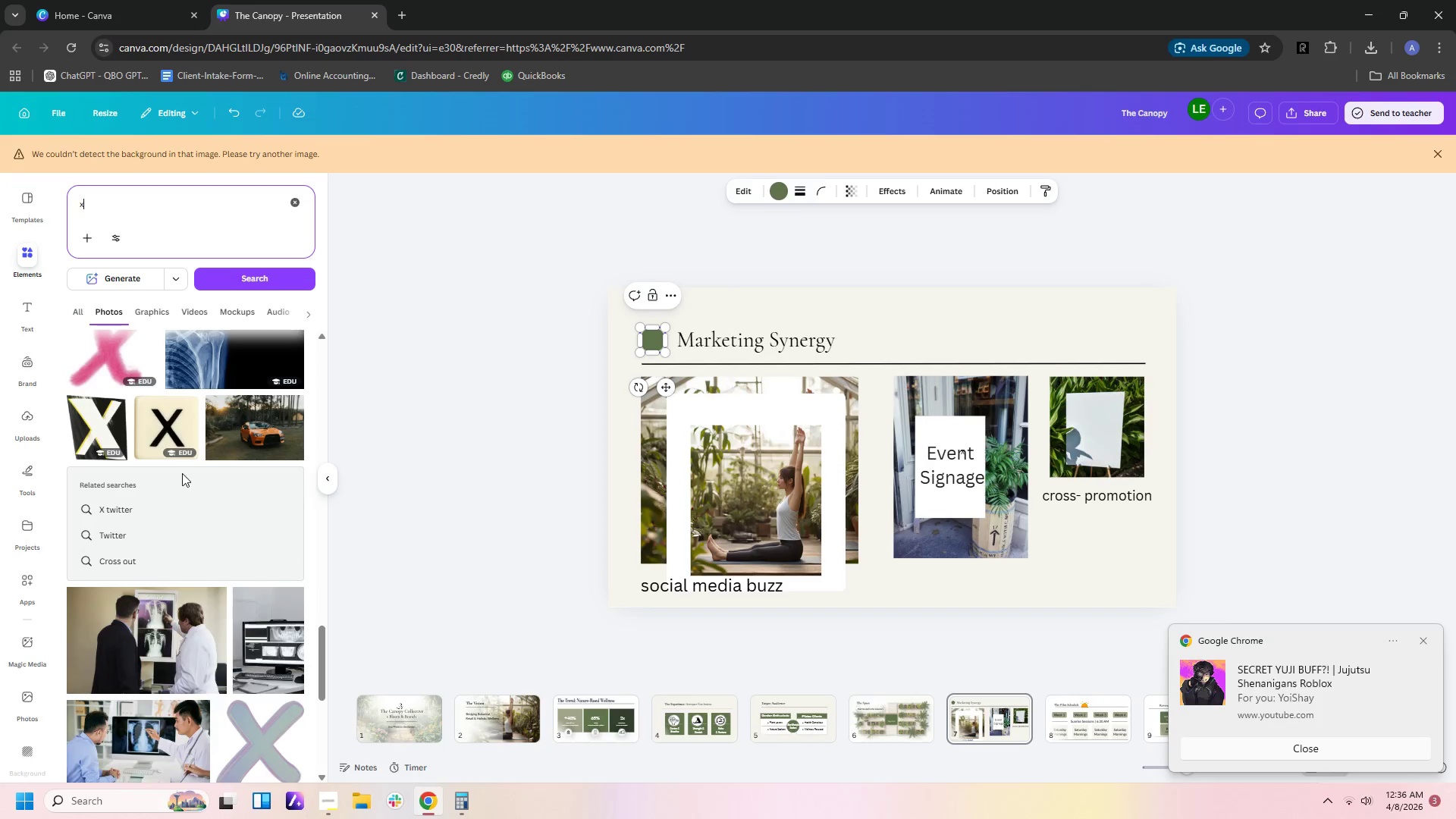 
scroll: coordinate [290, 496], scroll_direction: down, amount: 18.0
 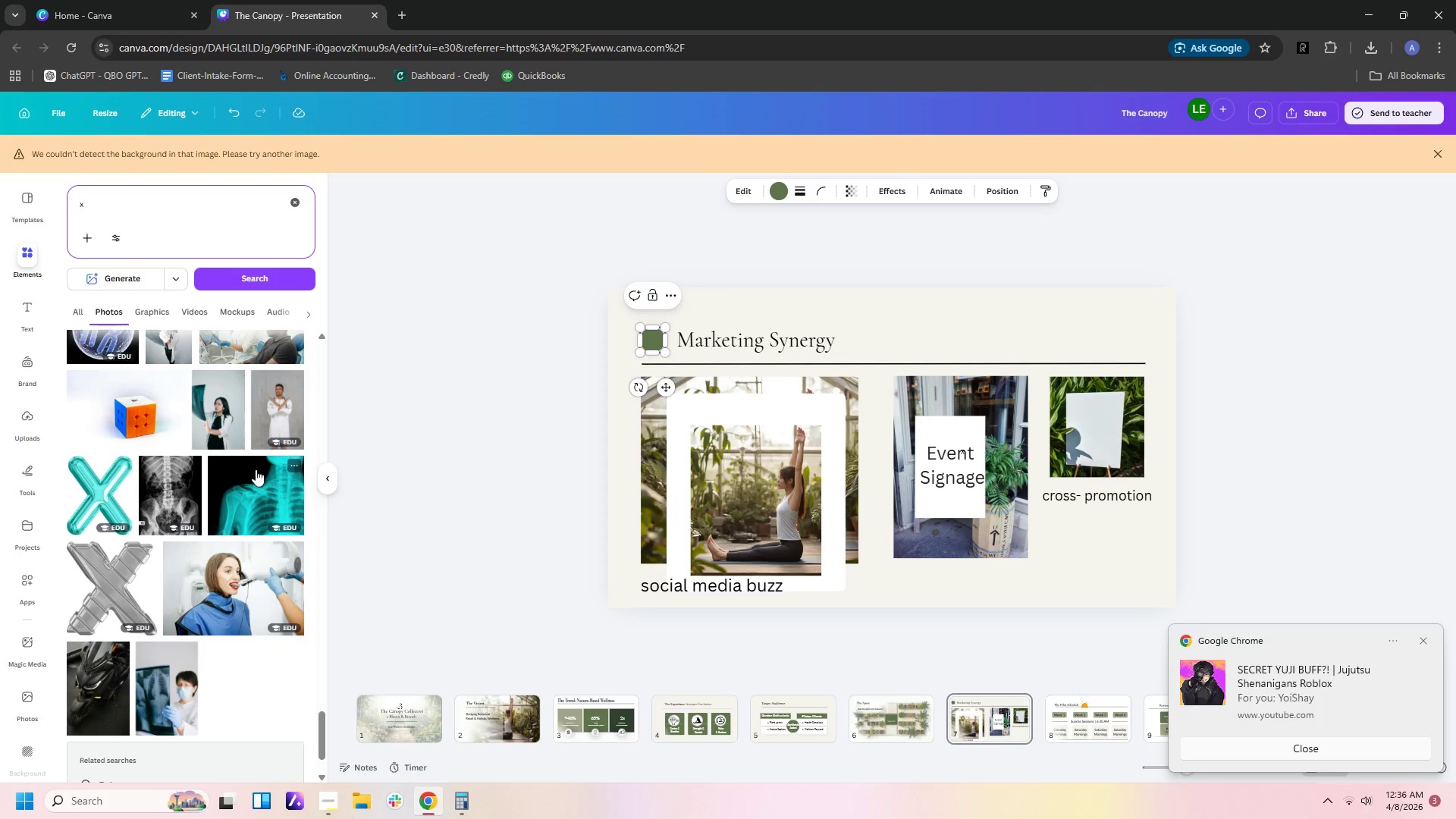 
scroll: coordinate [237, 495], scroll_direction: down, amount: 12.0
 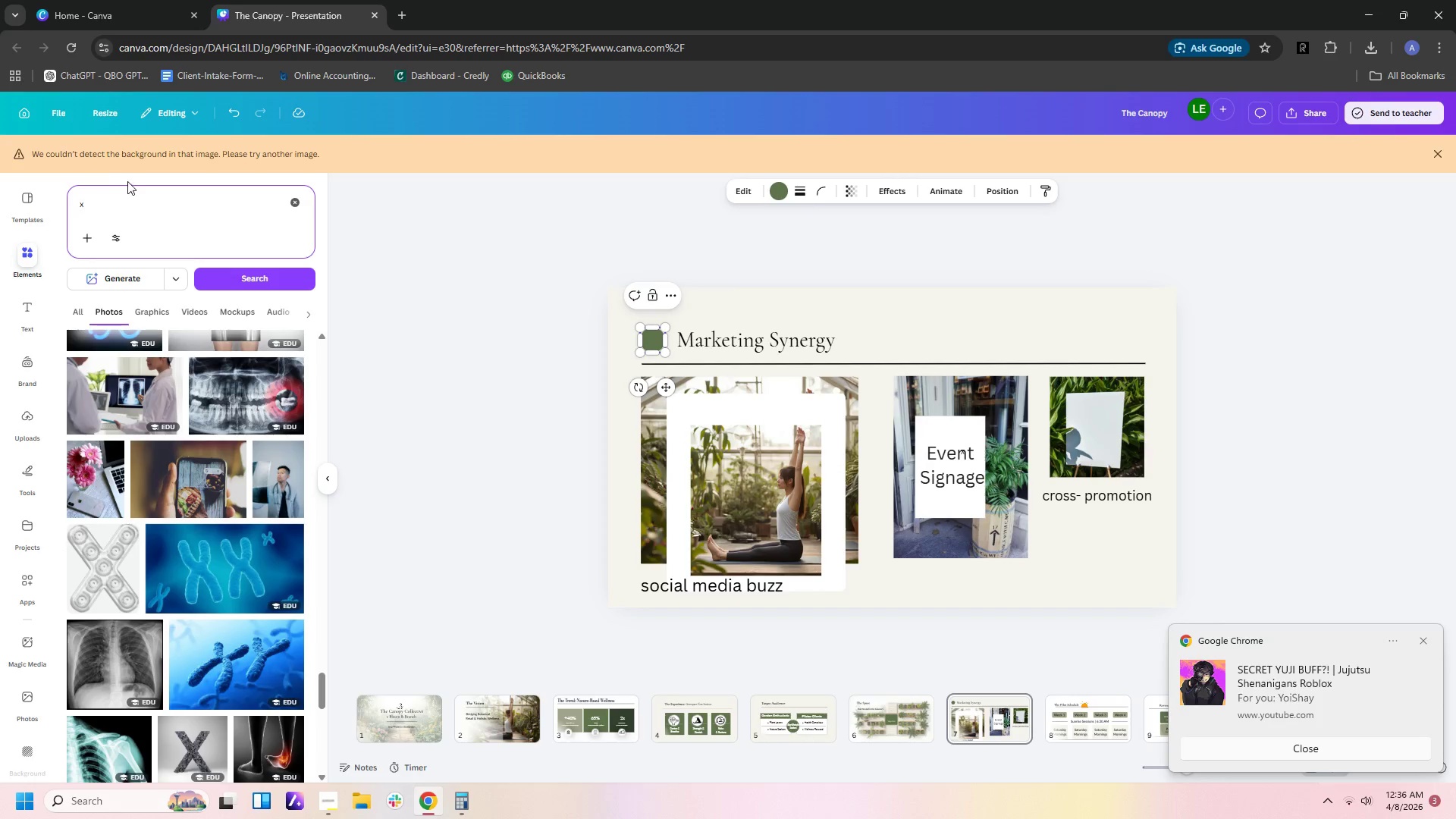 
left_click([145, 199])
 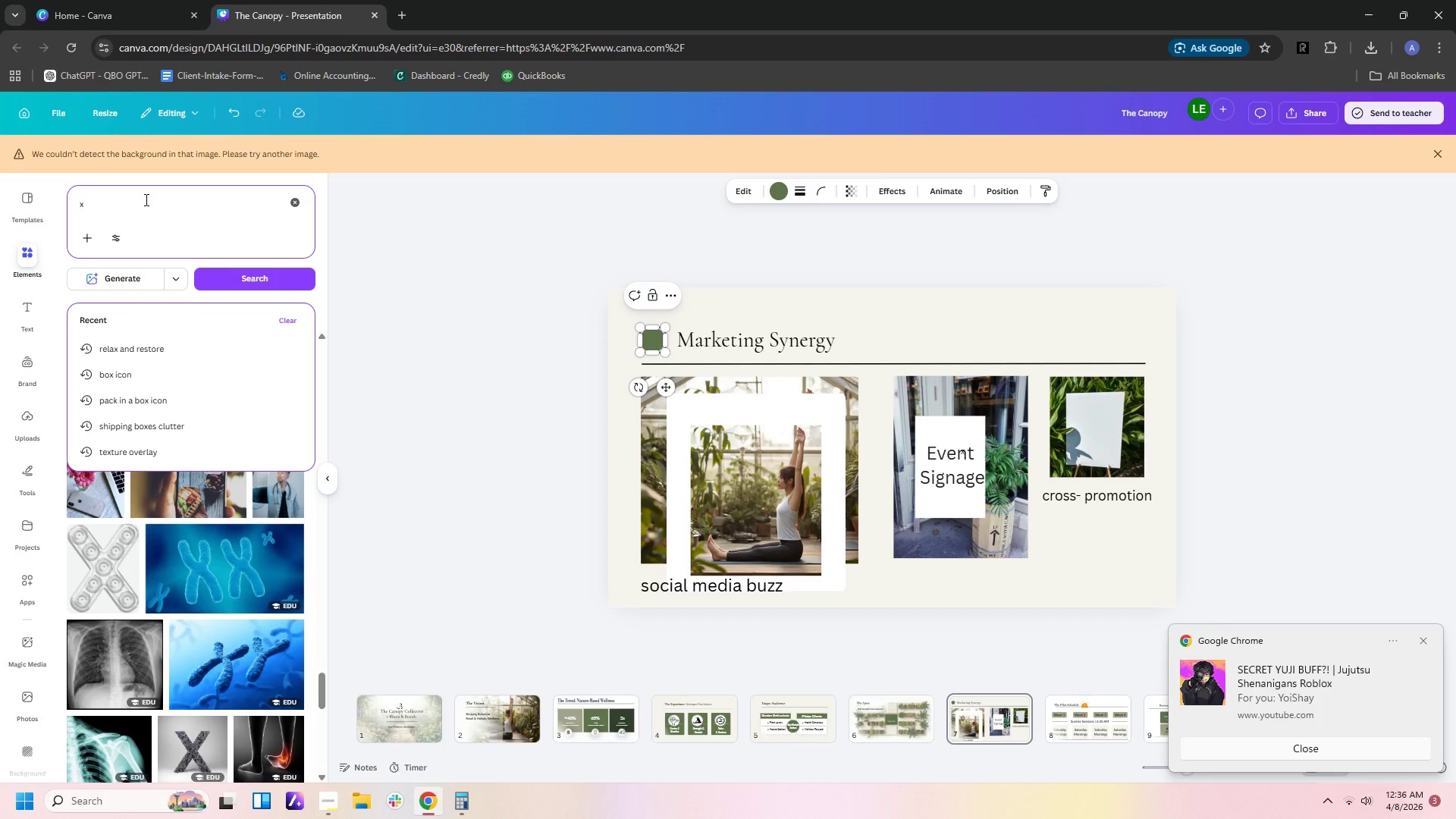 
type( icon)
 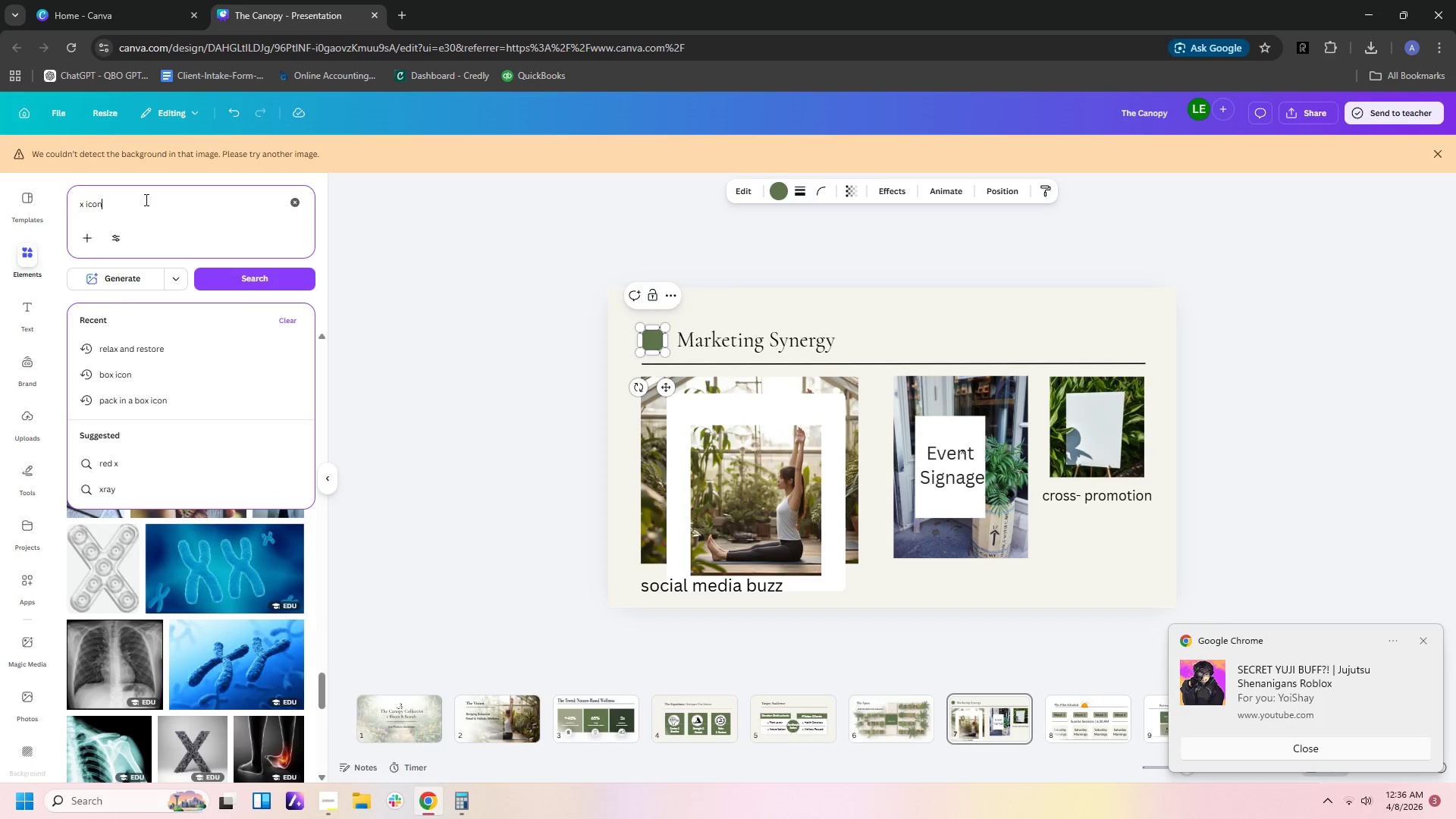 
key(Enter)
 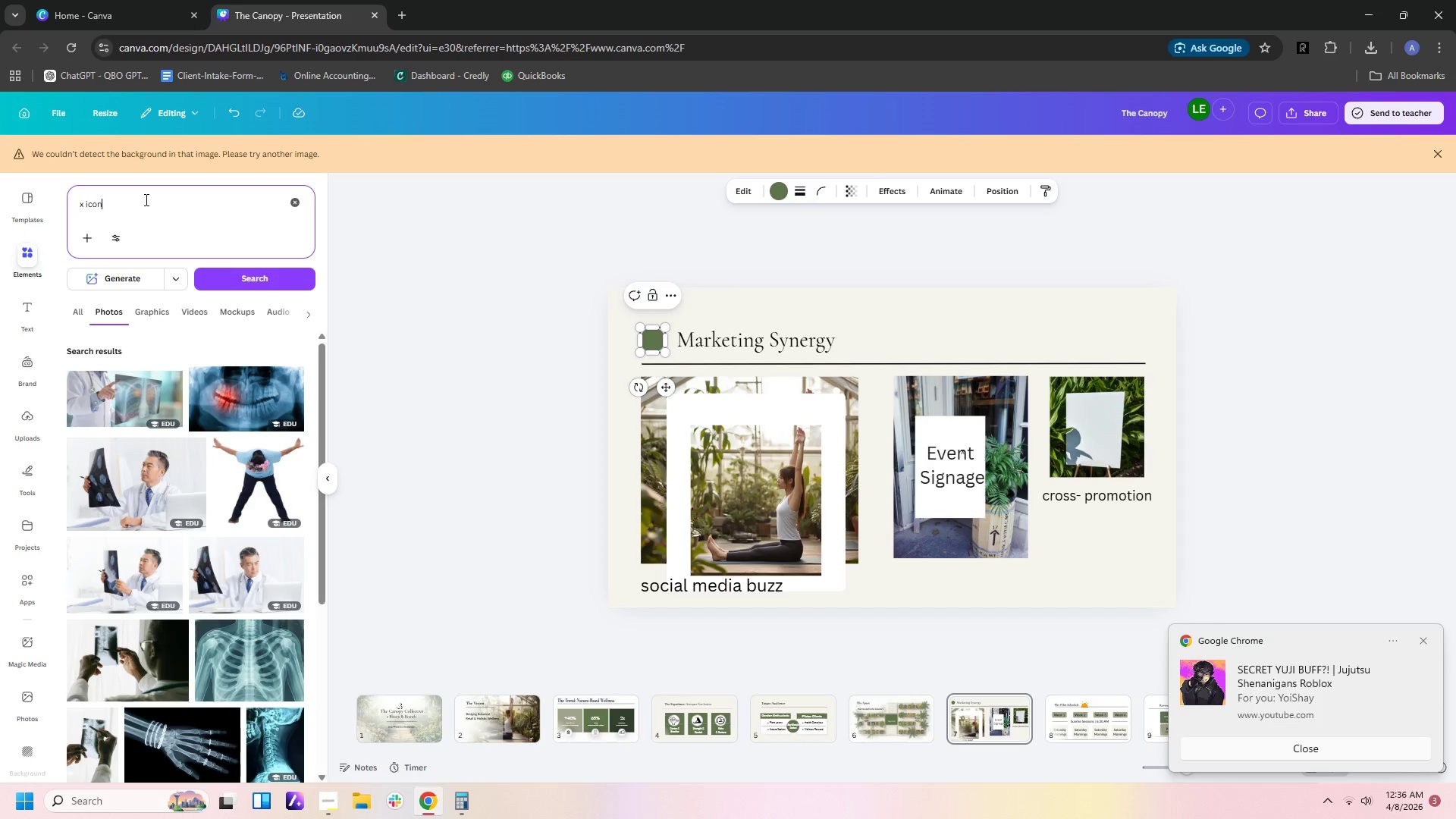 
wait(18.58)
 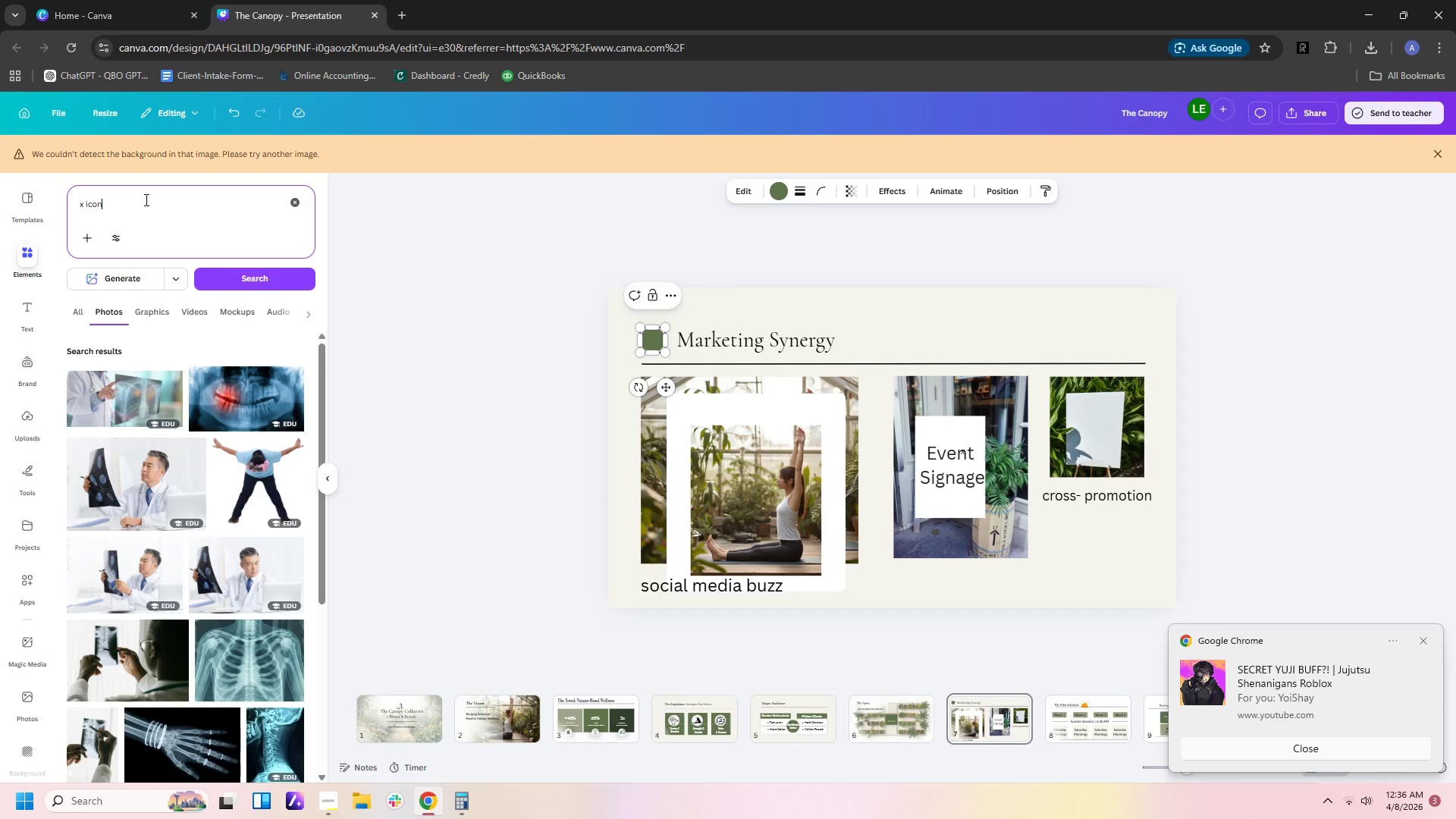 
left_click_drag(start_coordinate=[667, 391], to_coordinate=[705, 468])
 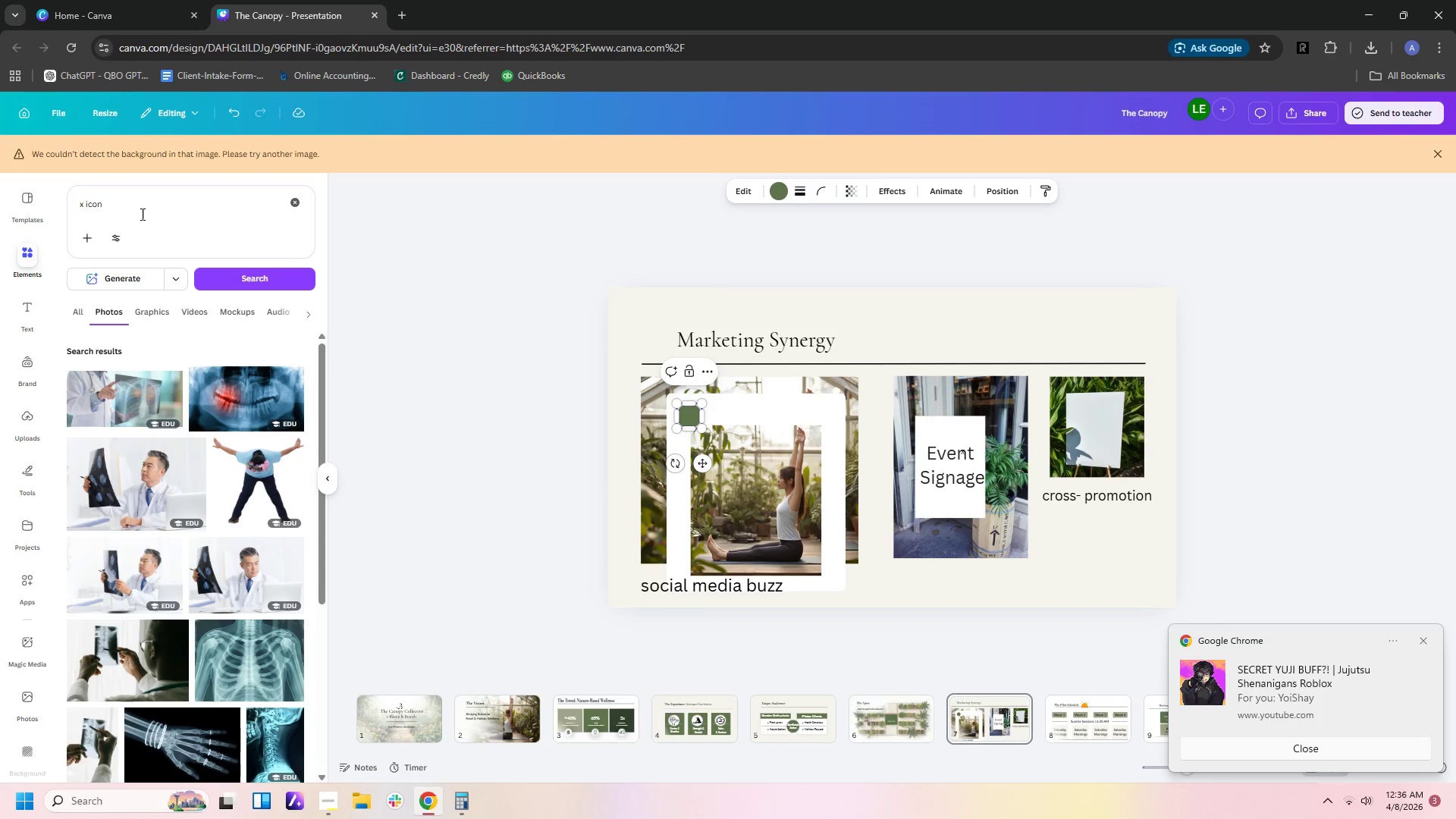 
left_click([139, 215])
 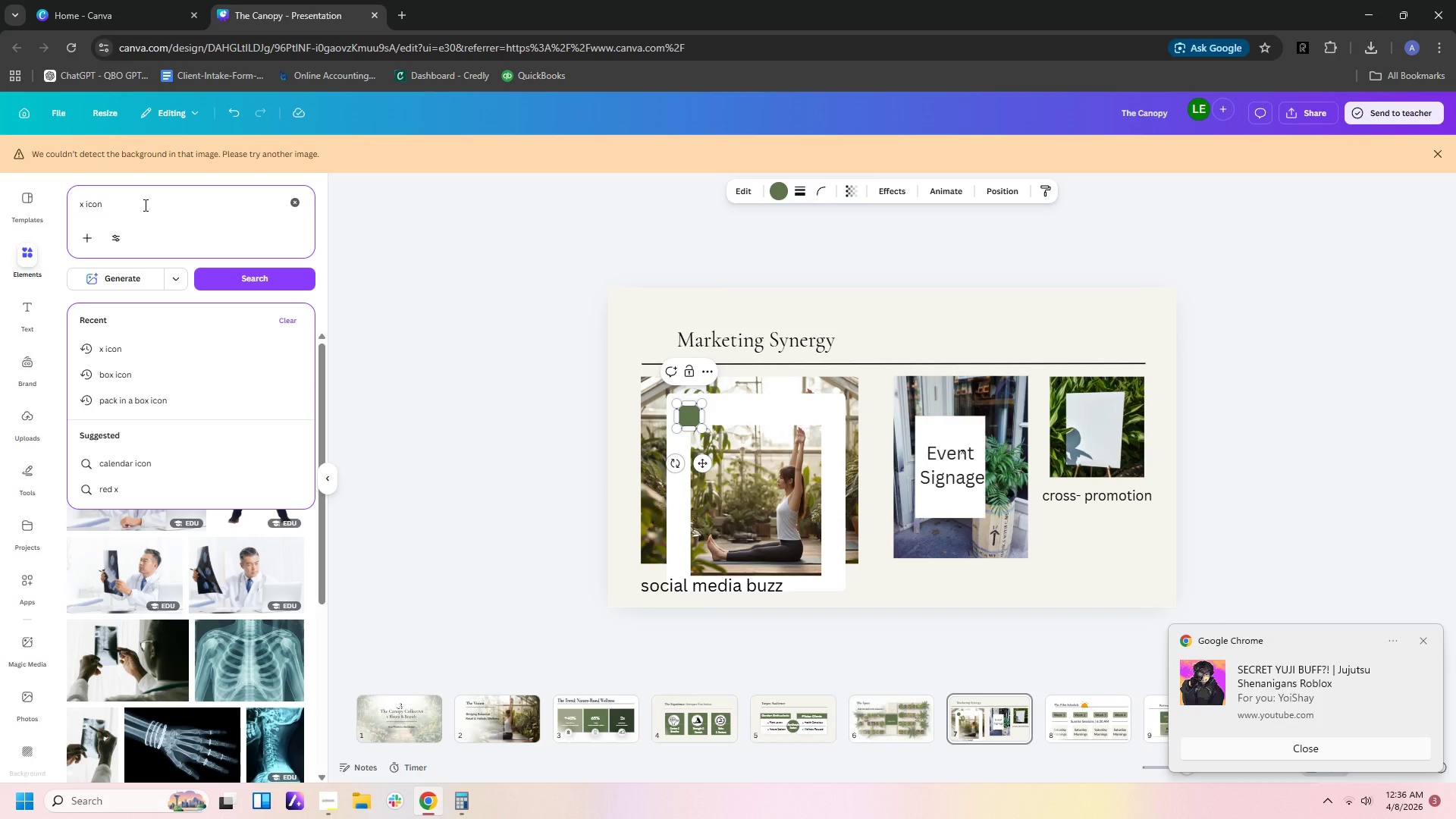 
key(Backspace)
 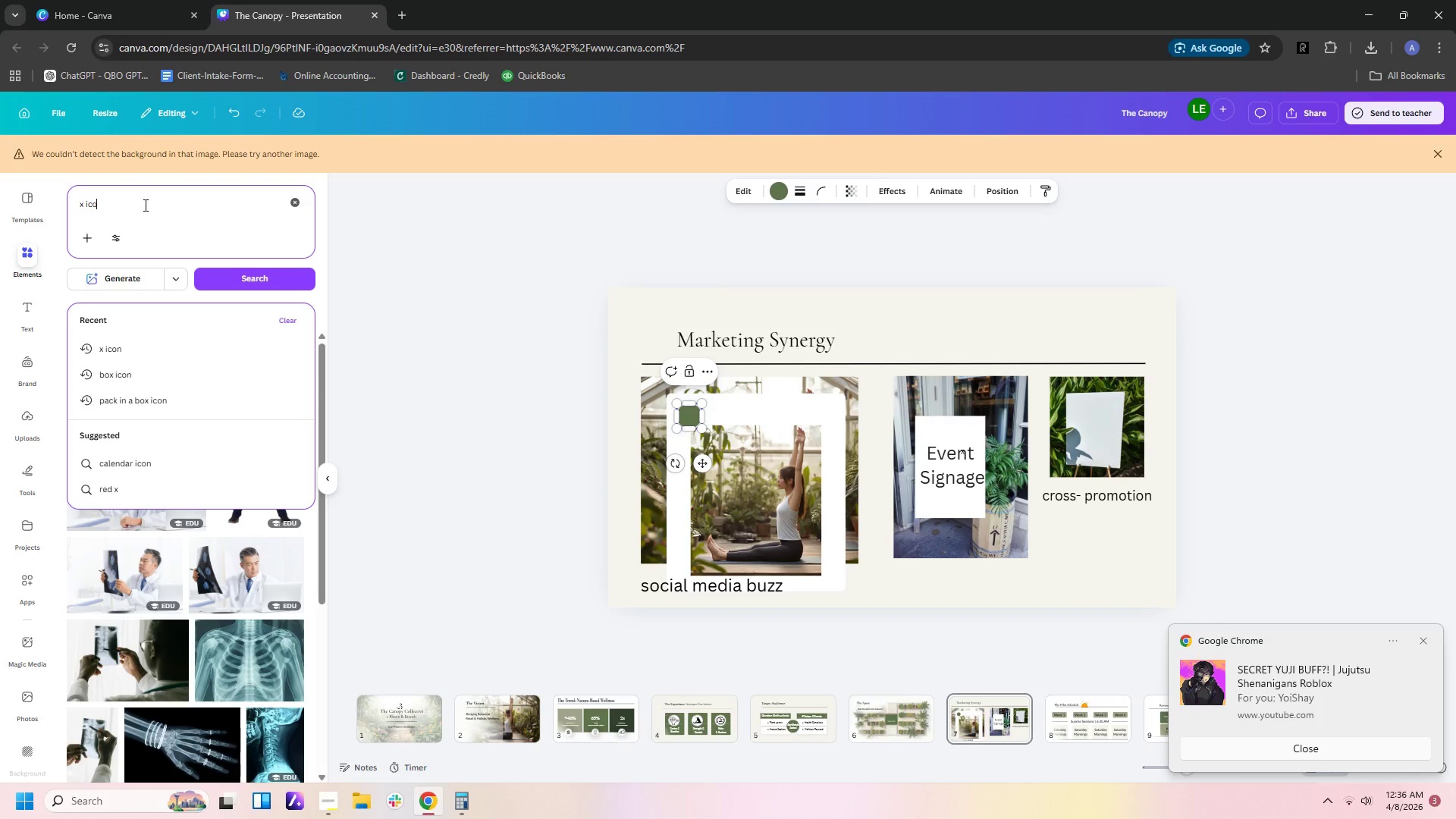 
key(Backspace)
 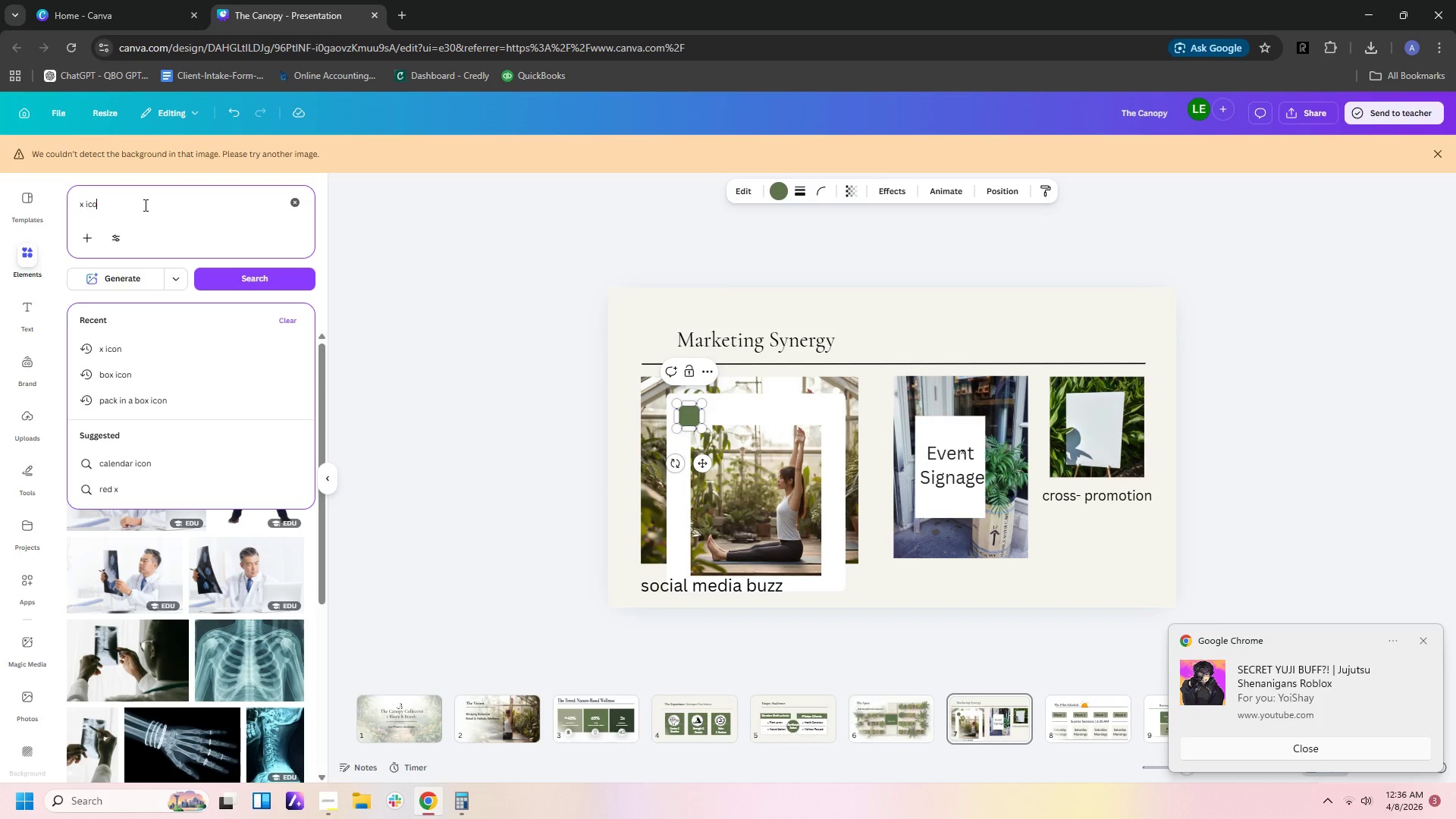 
key(Backspace)
 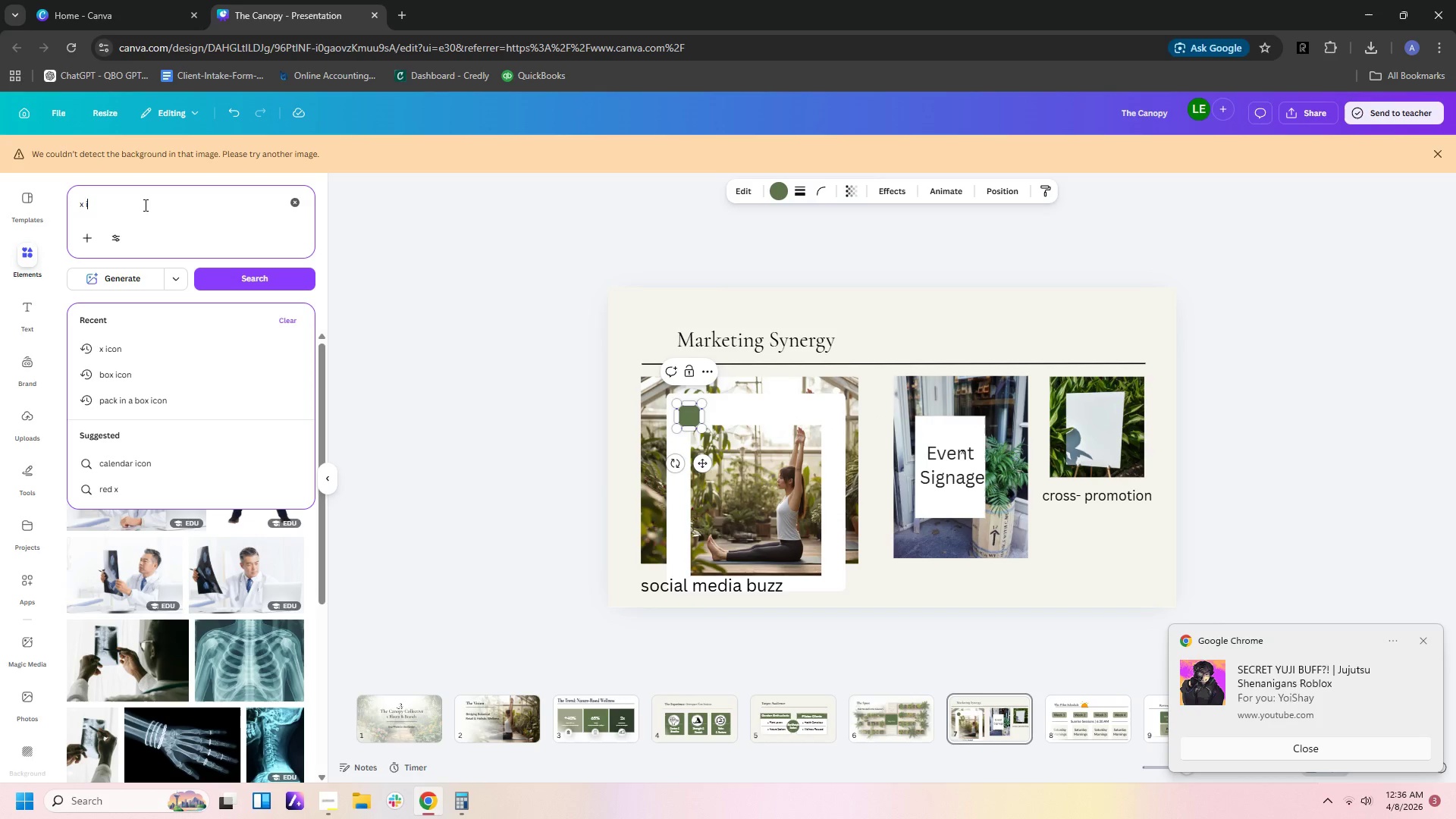 
key(Backspace)
 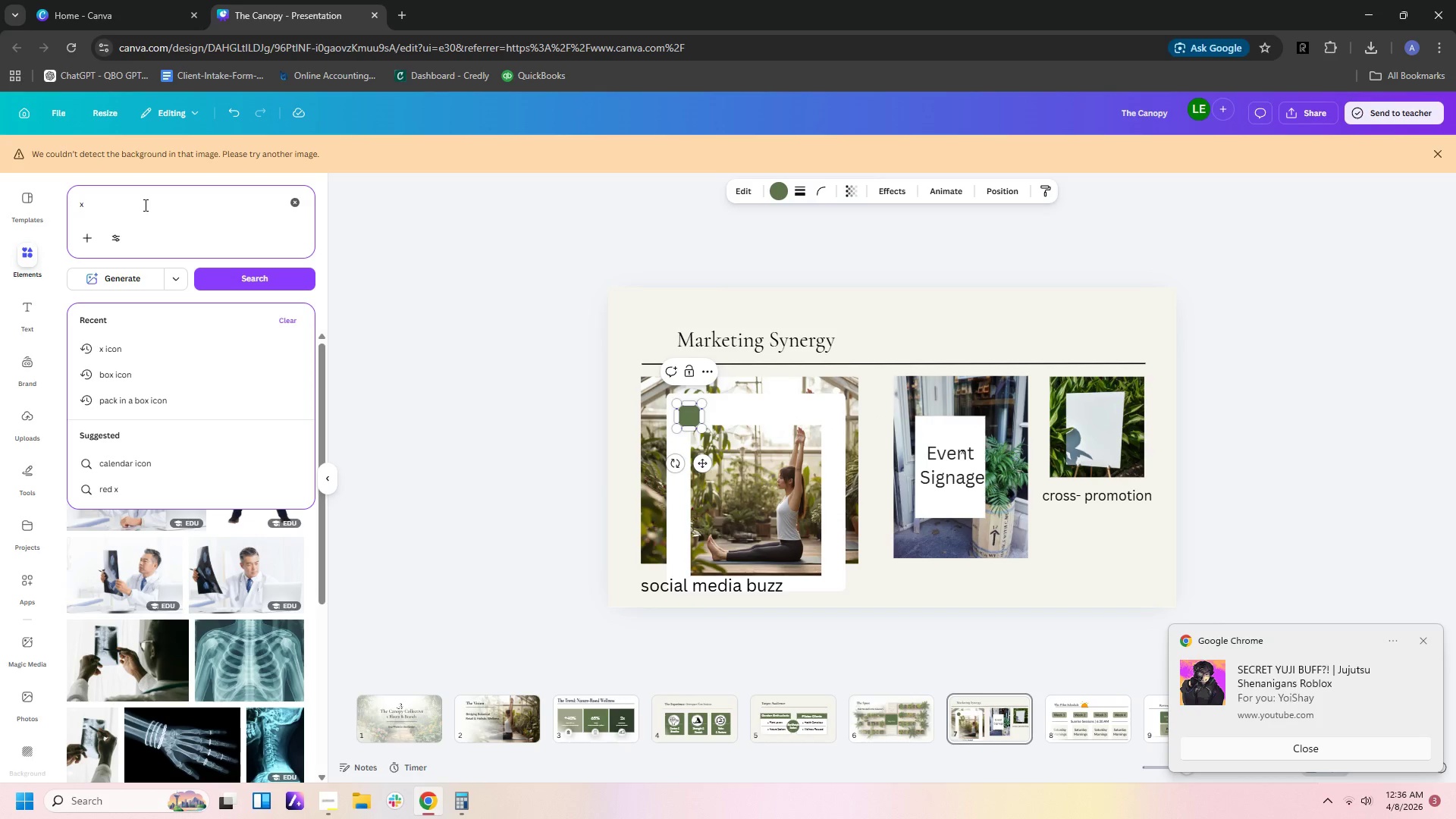 
key(Backspace)
 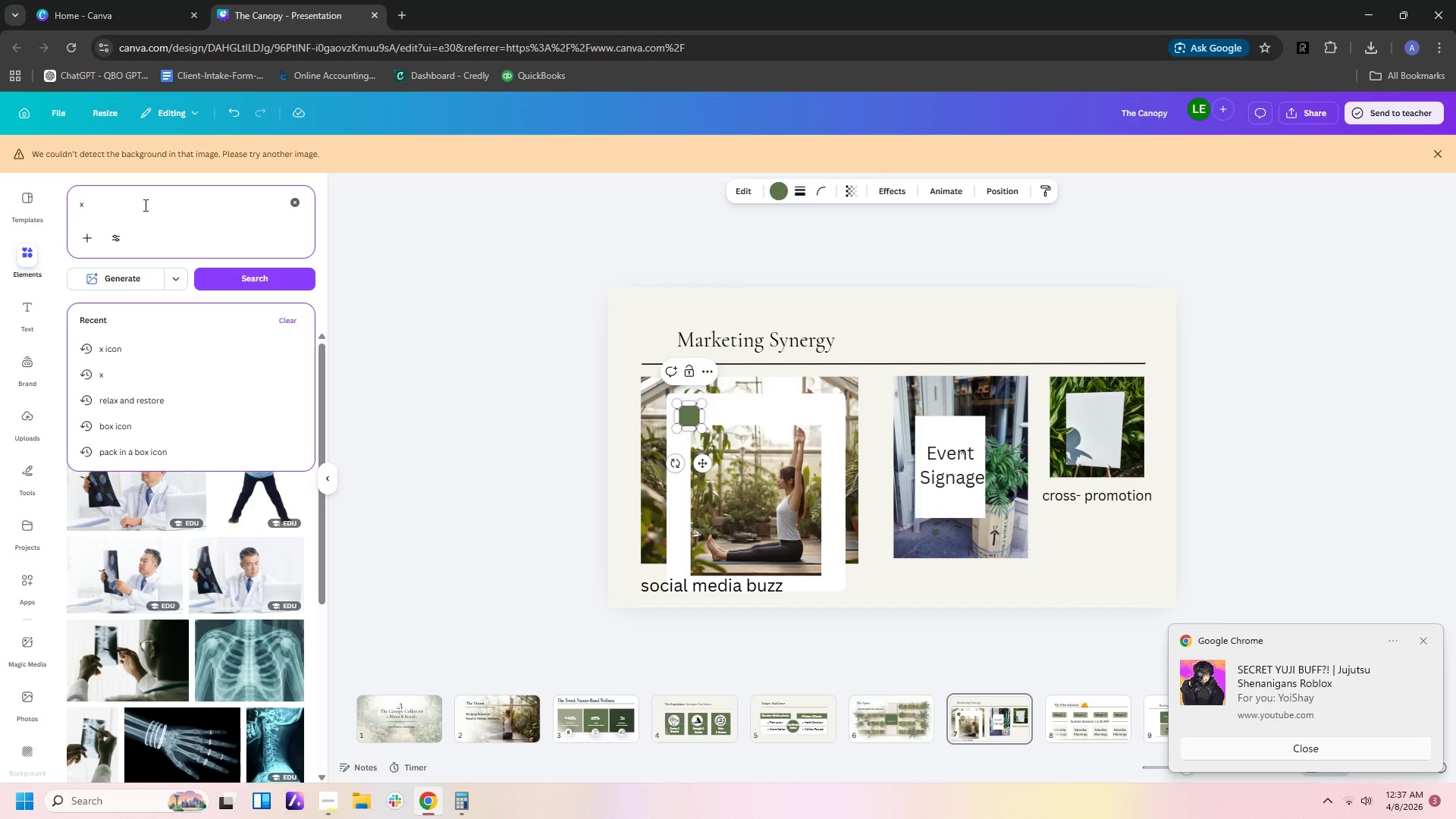 
wait(8.12)
 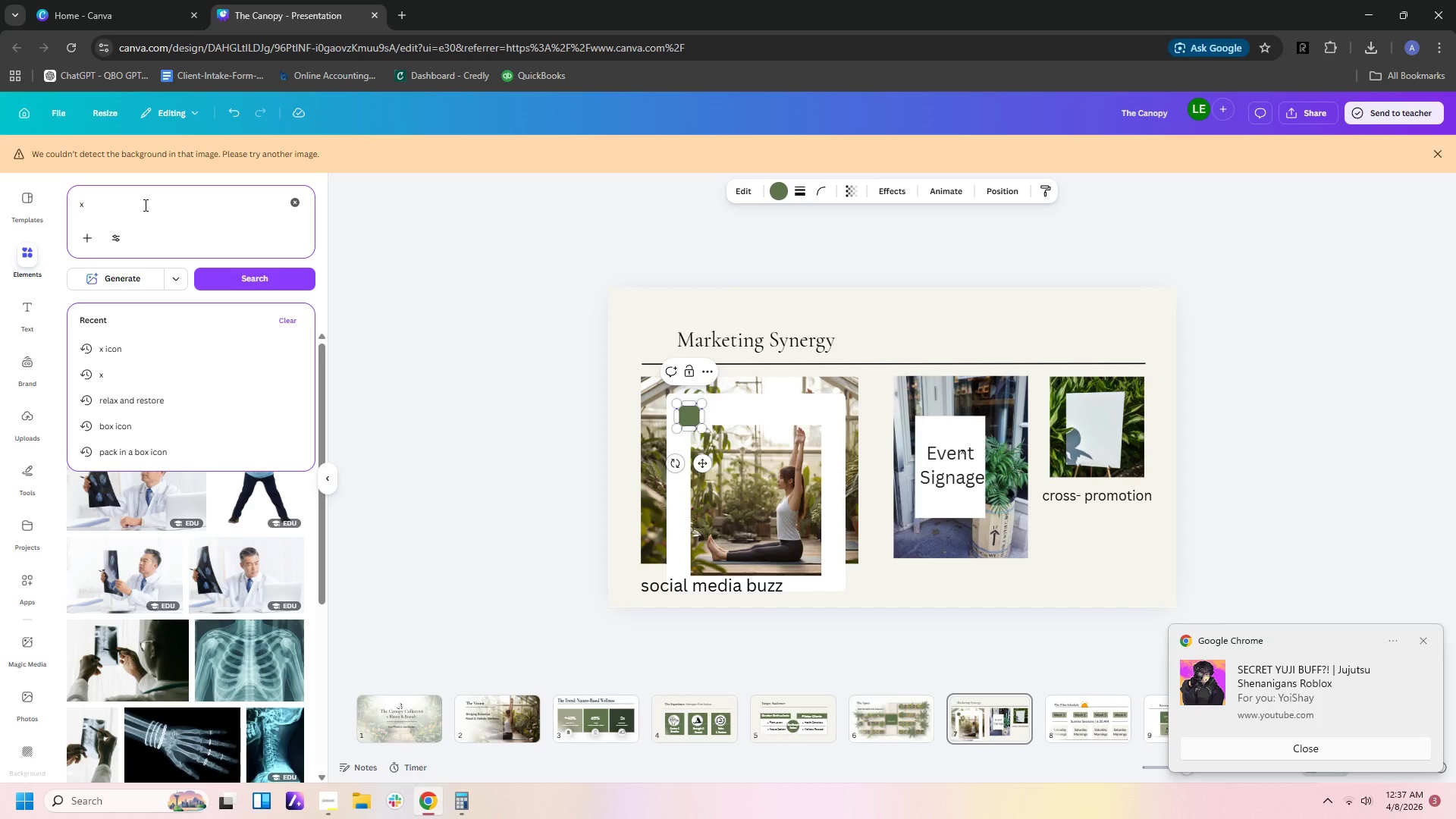 
type(tem)
key(Backspace)
key(Backspace)
key(Backspace)
key(Backspace)
key(Backspace)
type(X ec)
key(Backspace)
type(xciu)
key(Backspace)
key(Backspace)
type(s)
key(Backspace)
type(use)
 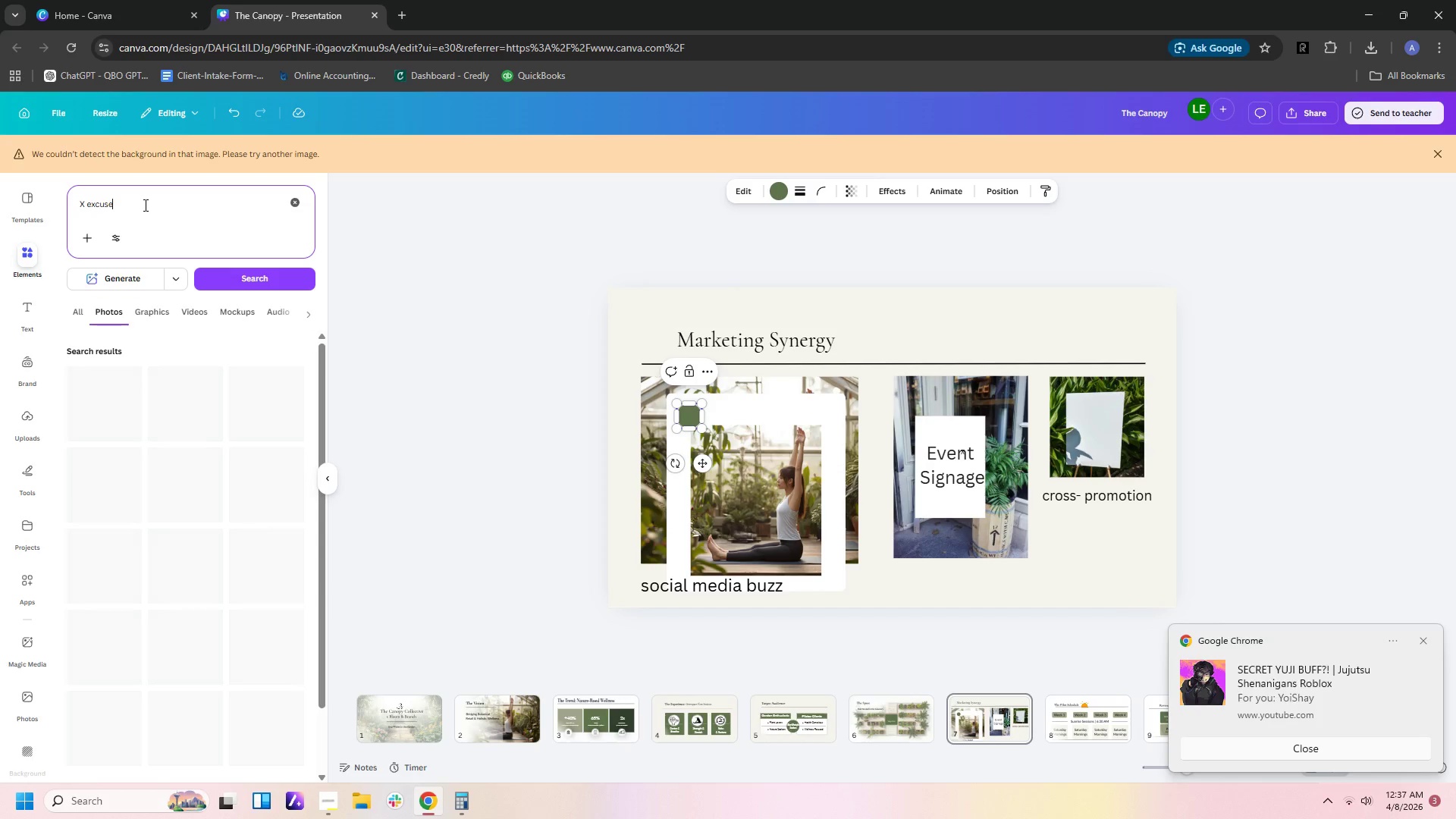 
 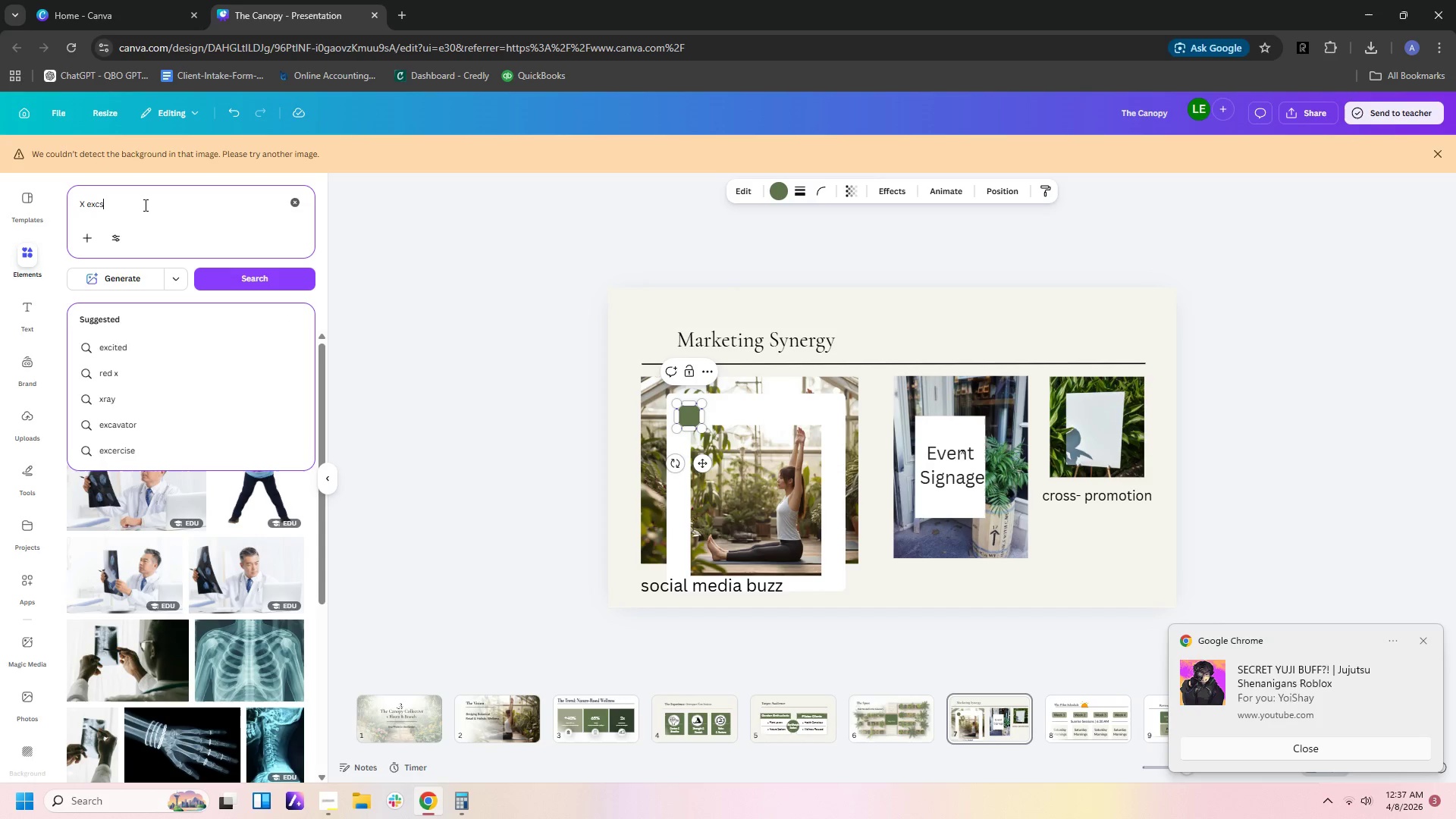 
key(Enter)
 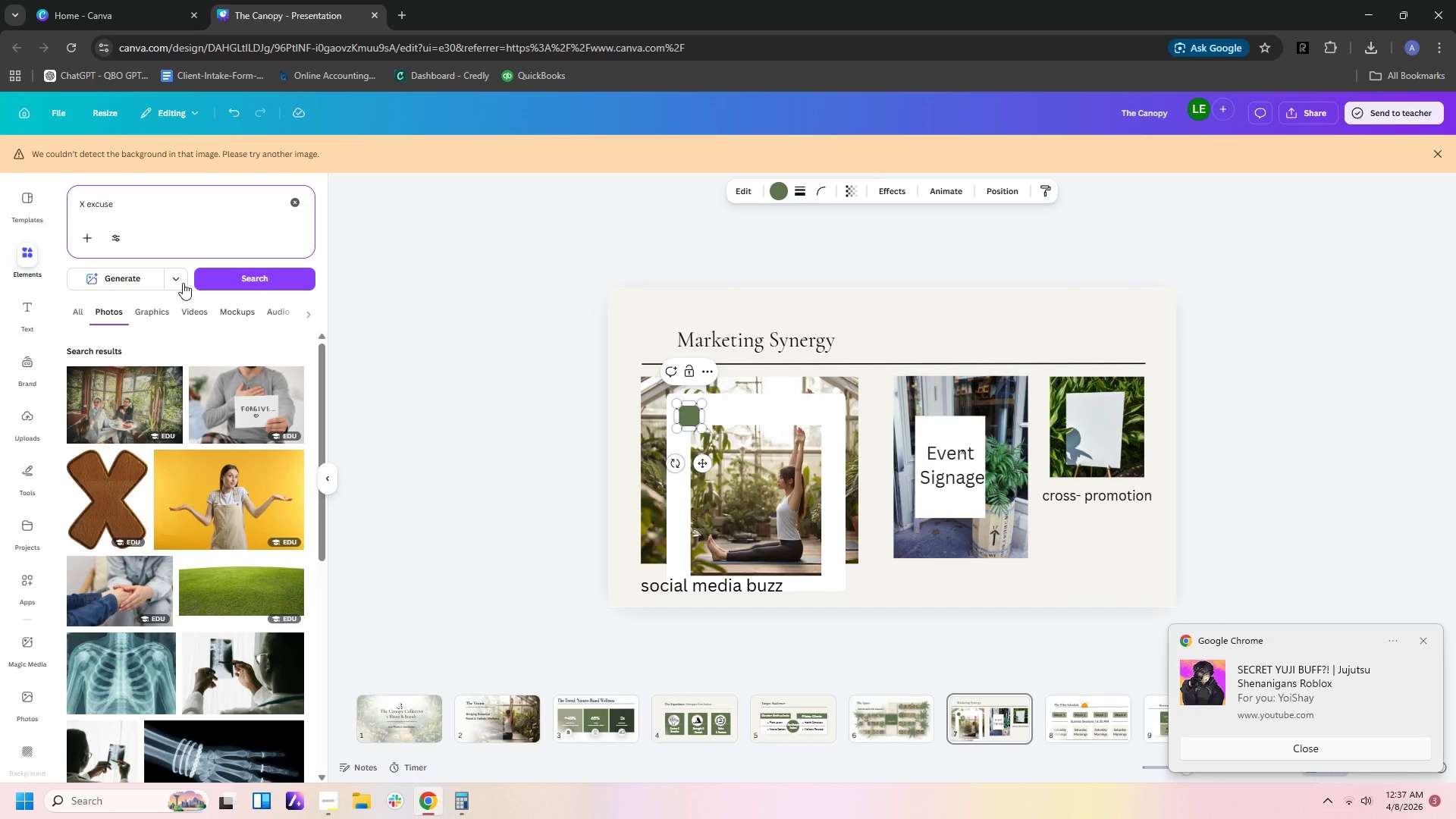 
scroll: coordinate [176, 652], scroll_direction: down, amount: 4.0
 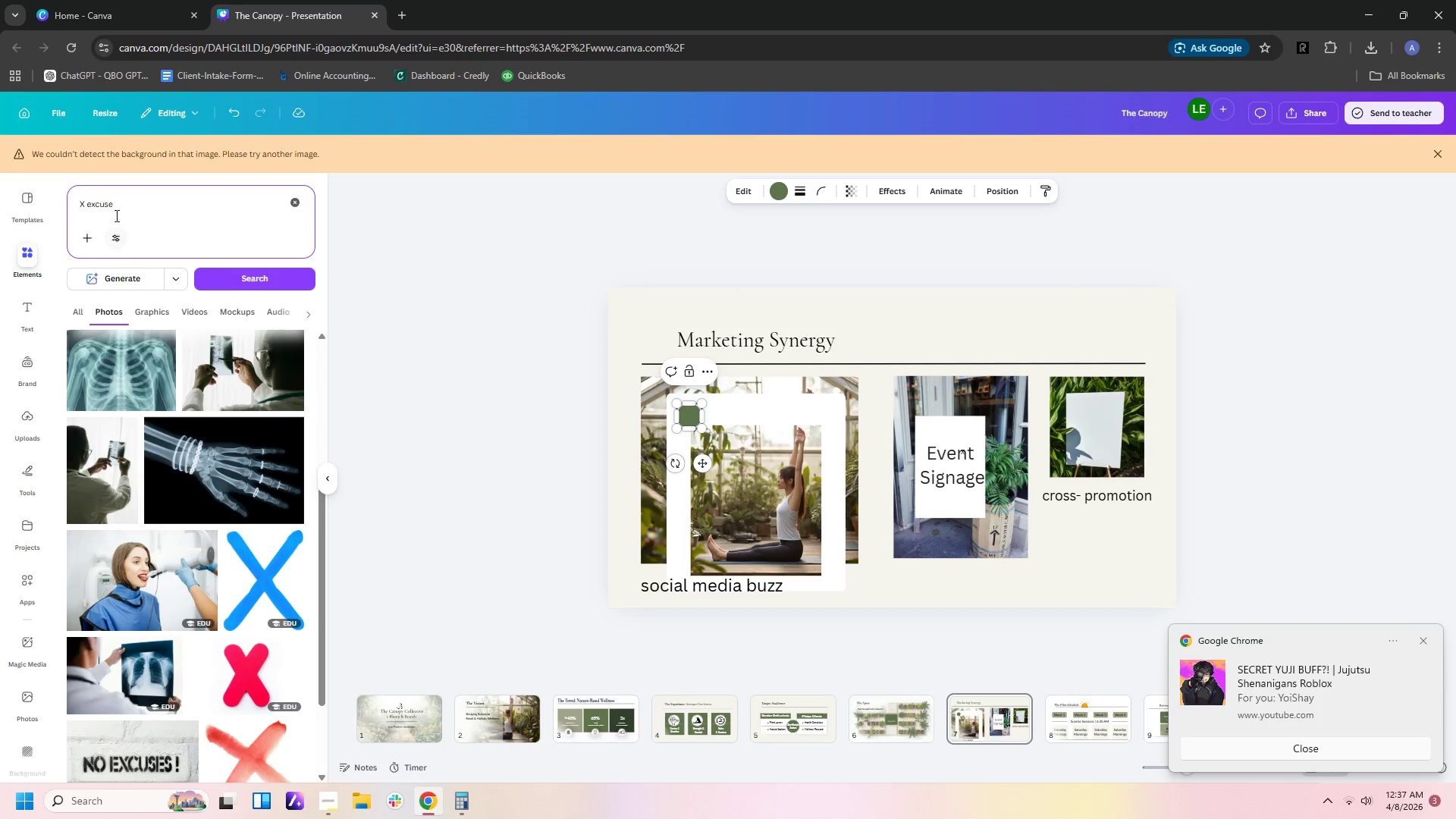 
left_click_drag(start_coordinate=[130, 199], to_coordinate=[0, 162])
 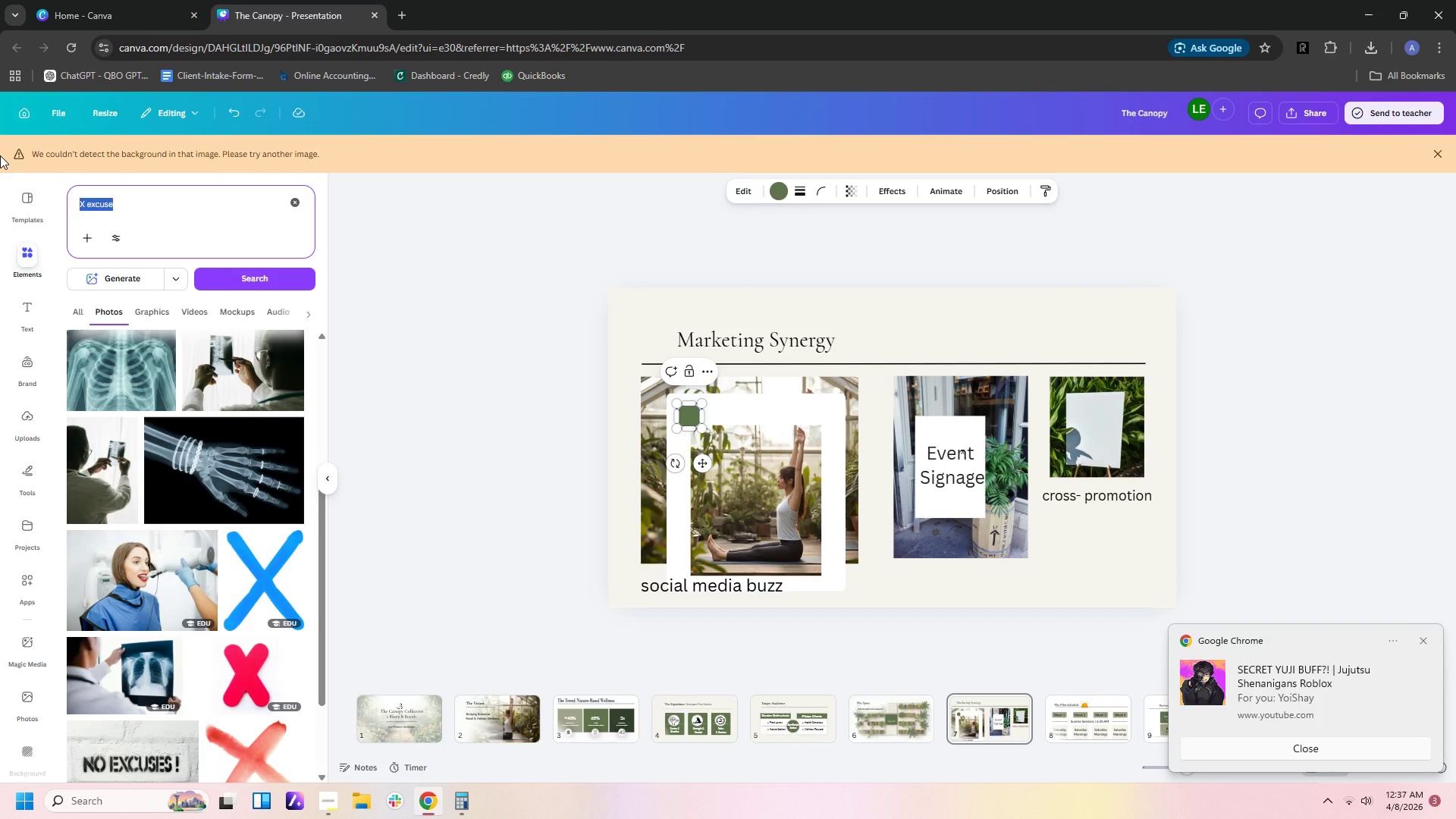 
type(ex boyfirned)
key(Backspace)
key(Backspace)
key(Backspace)
key(Backspace)
key(Backspace)
type(riend)
 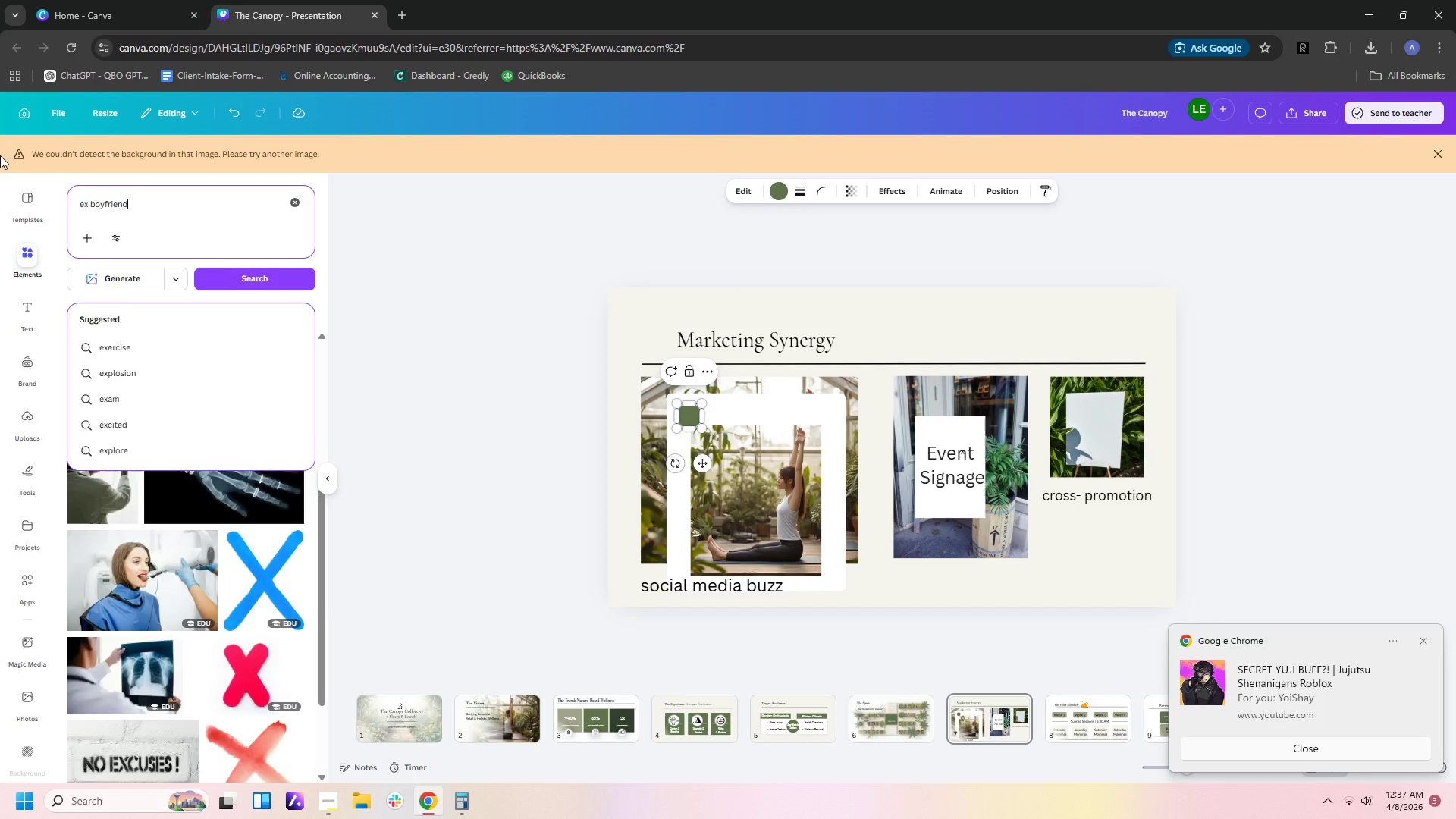 
key(Enter)
 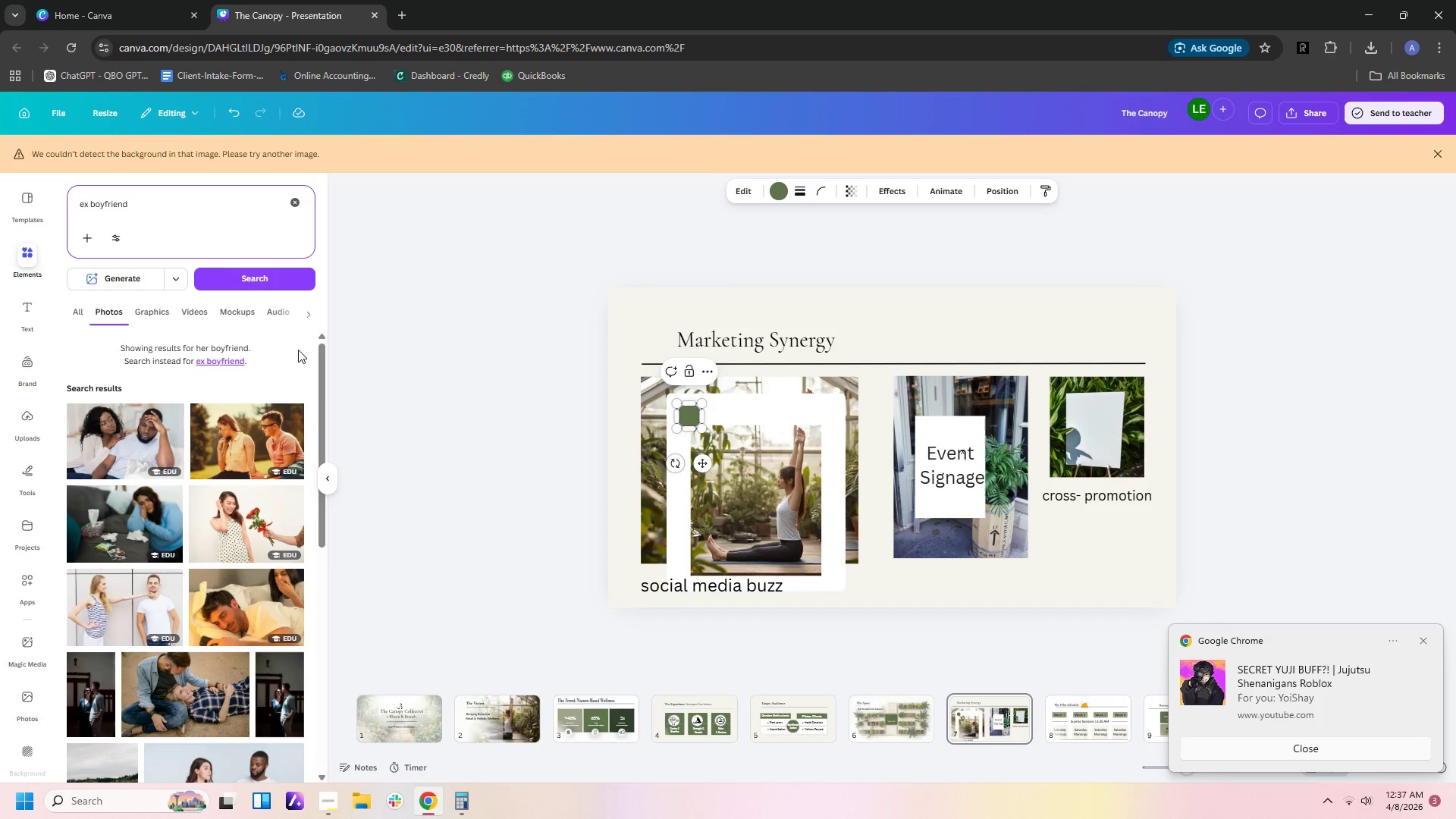 
scroll: coordinate [260, 564], scroll_direction: down, amount: 8.0
 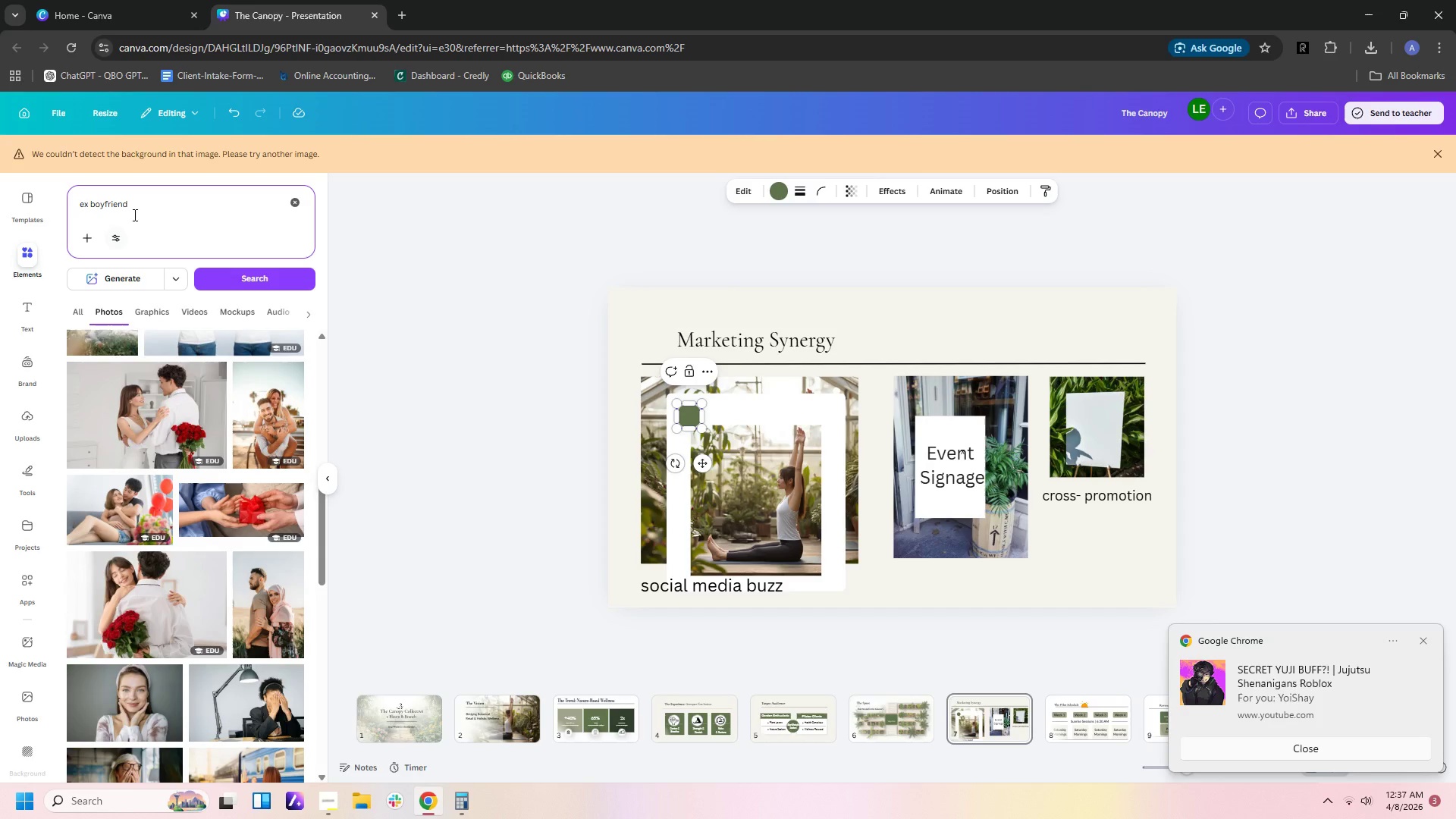 
left_click_drag(start_coordinate=[144, 206], to_coordinate=[0, 197])
 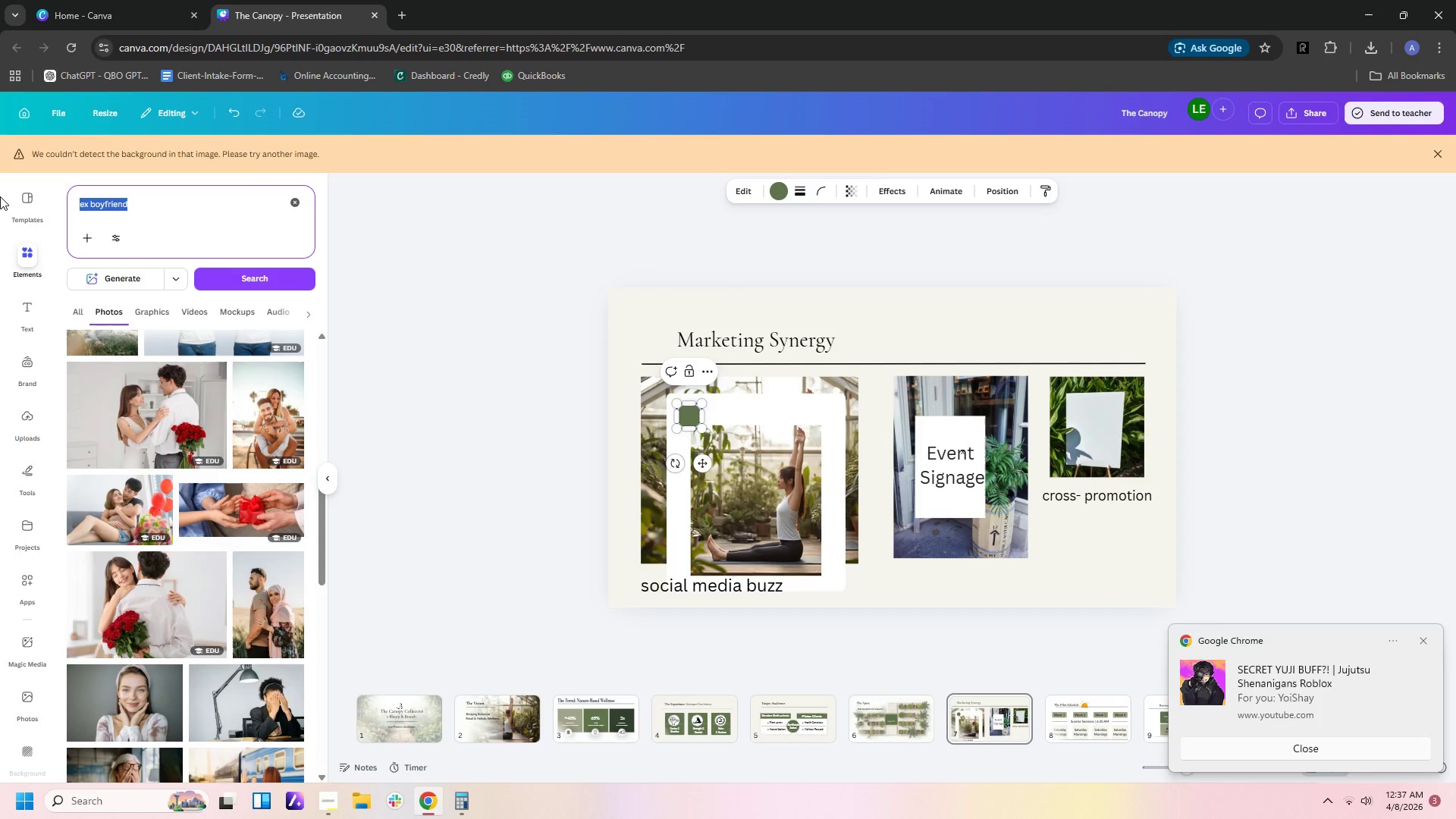 
type(x close fi)
key(Backspace)
key(Backspace)
type(icon)
 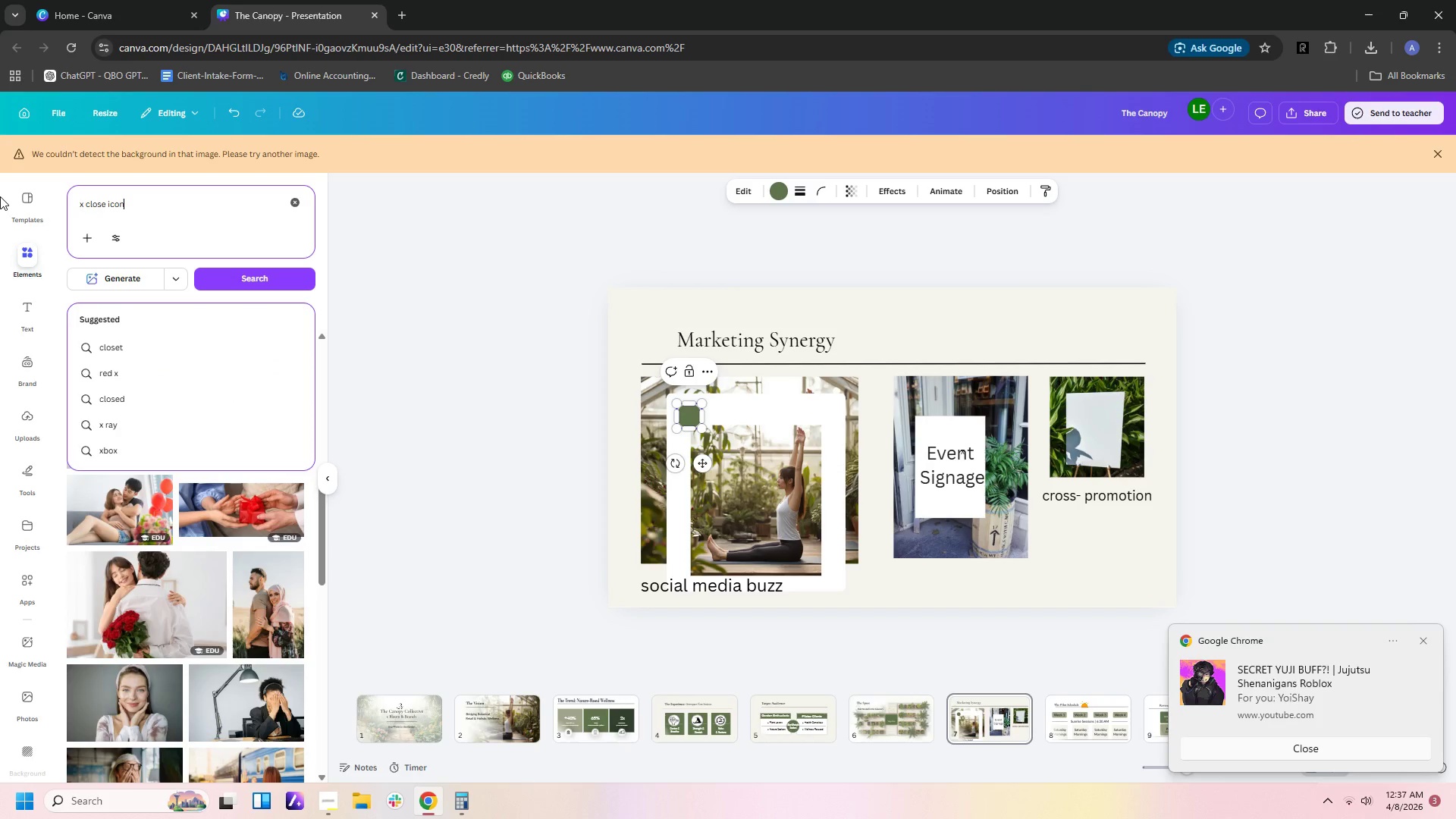 
key(Enter)
 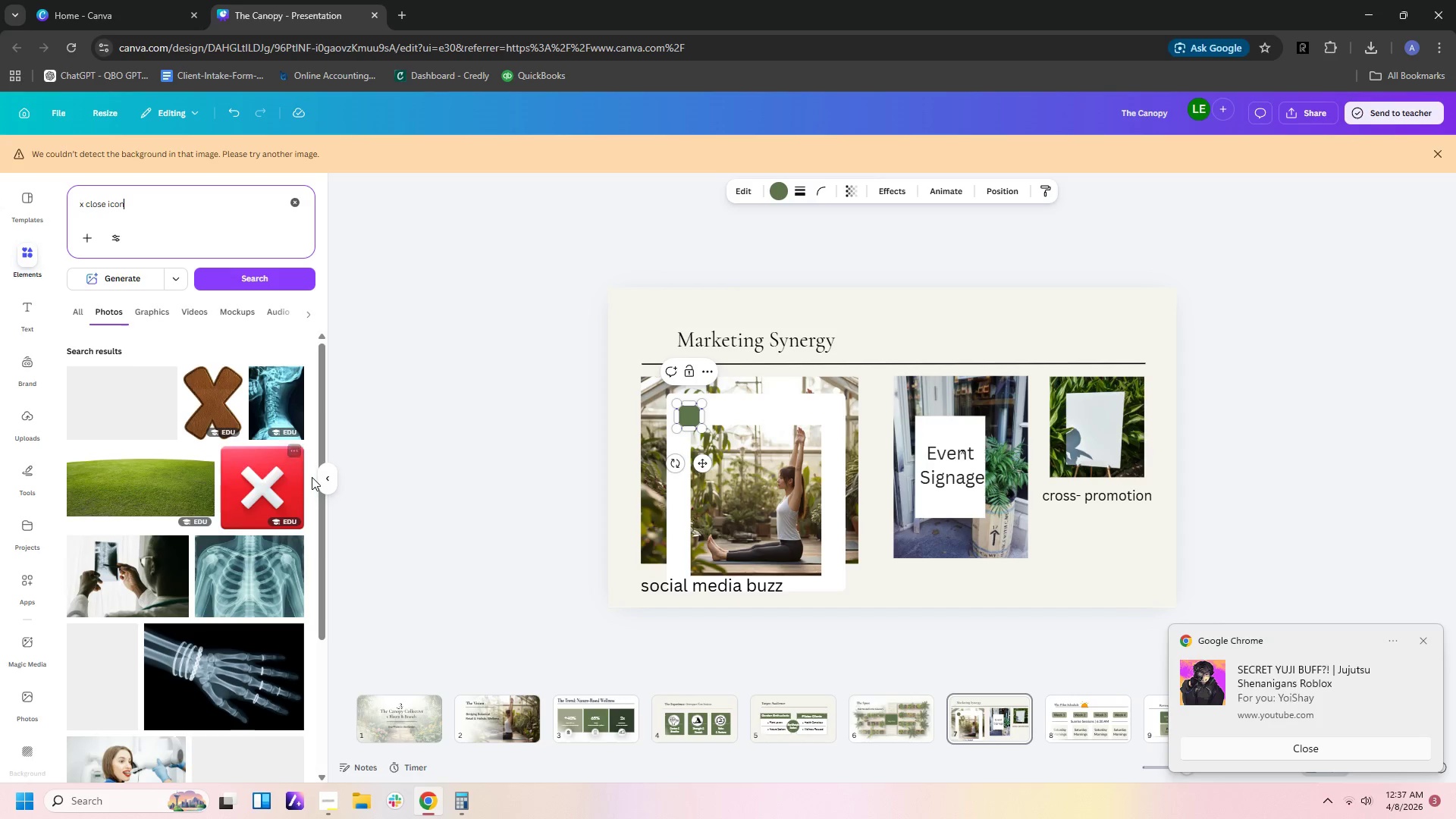 
mouse_move([263, 477])
 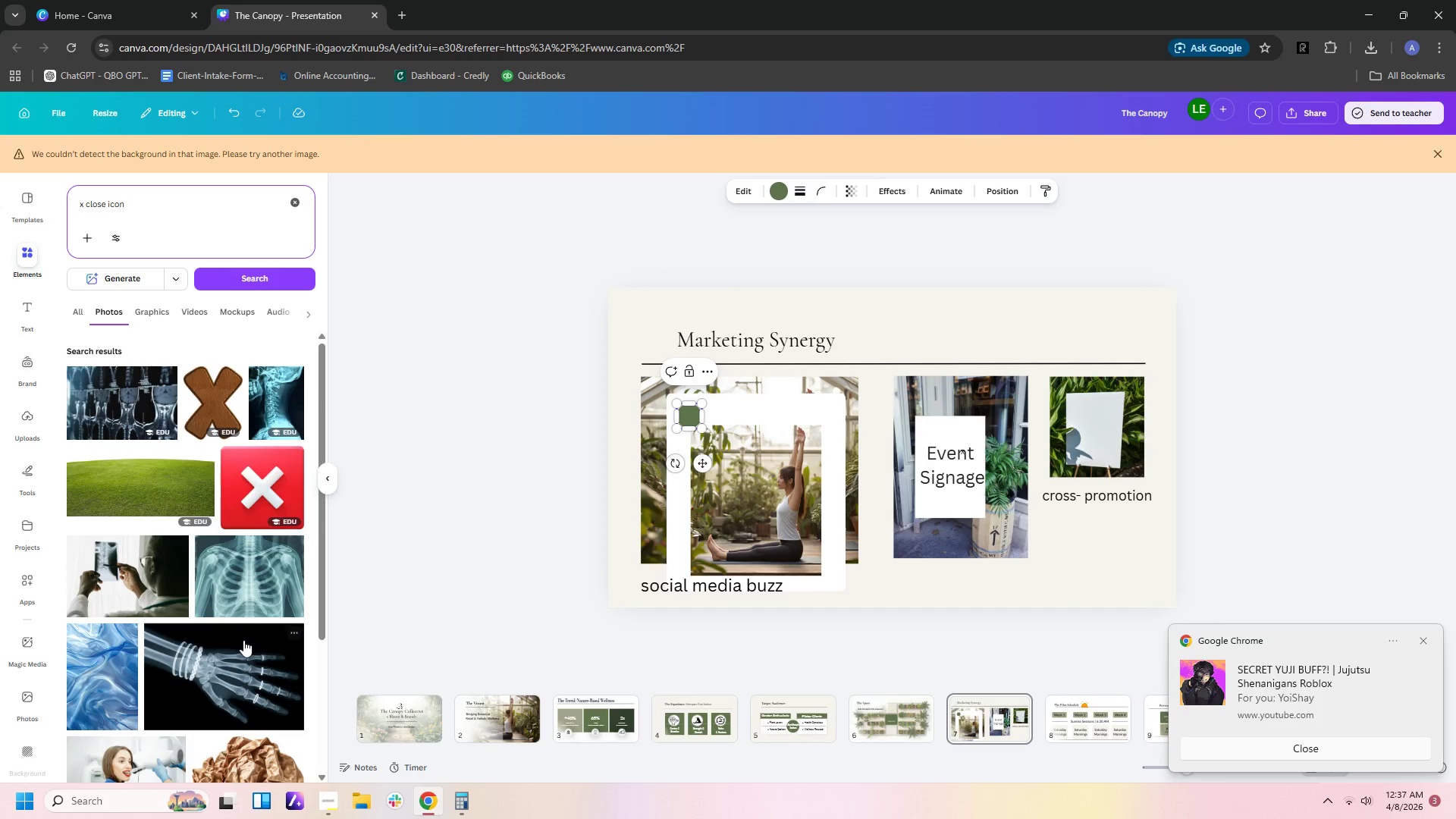 
scroll: coordinate [213, 587], scroll_direction: down, amount: 26.0
 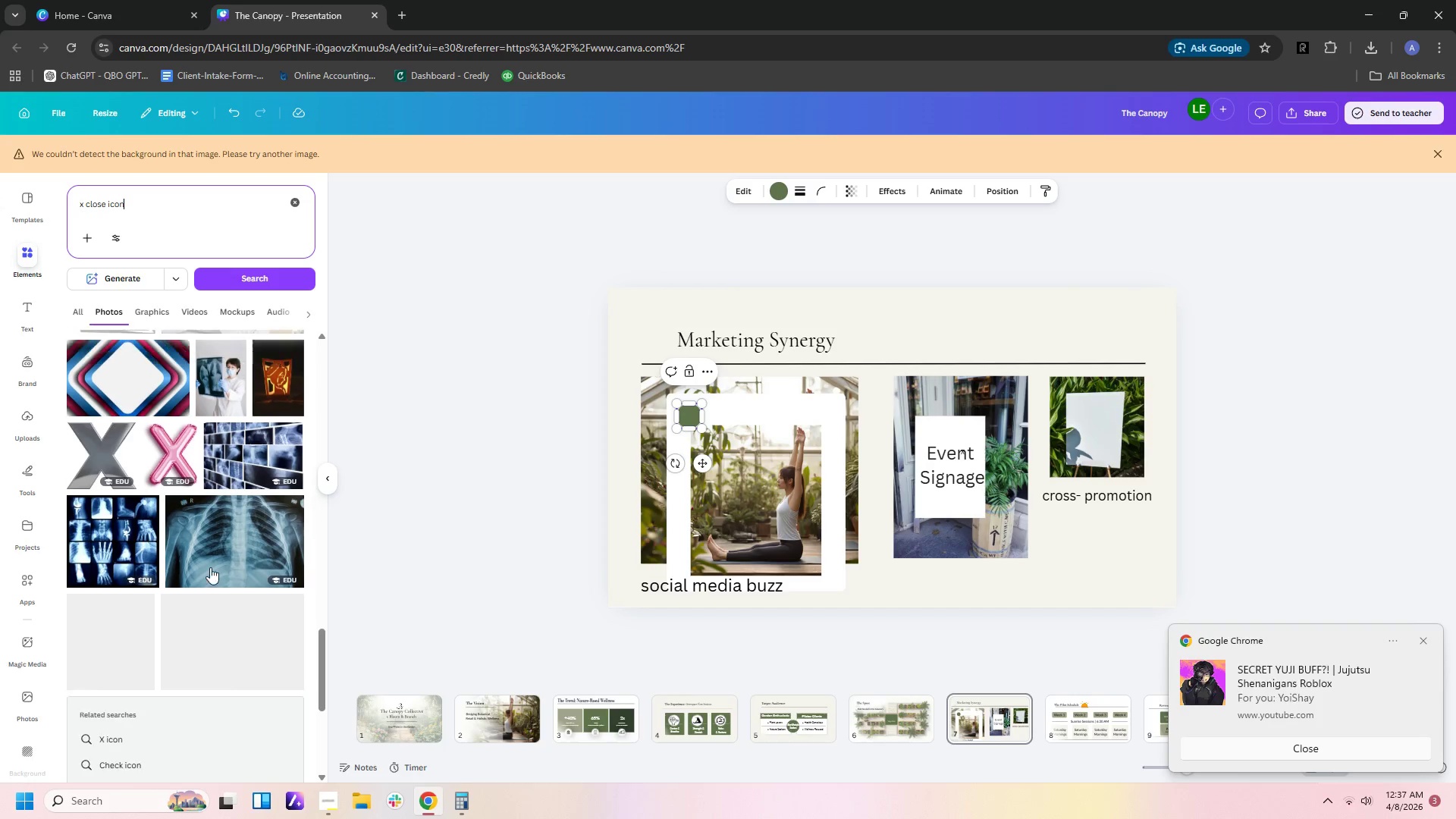 
scroll: coordinate [223, 598], scroll_direction: up, amount: 29.0
 